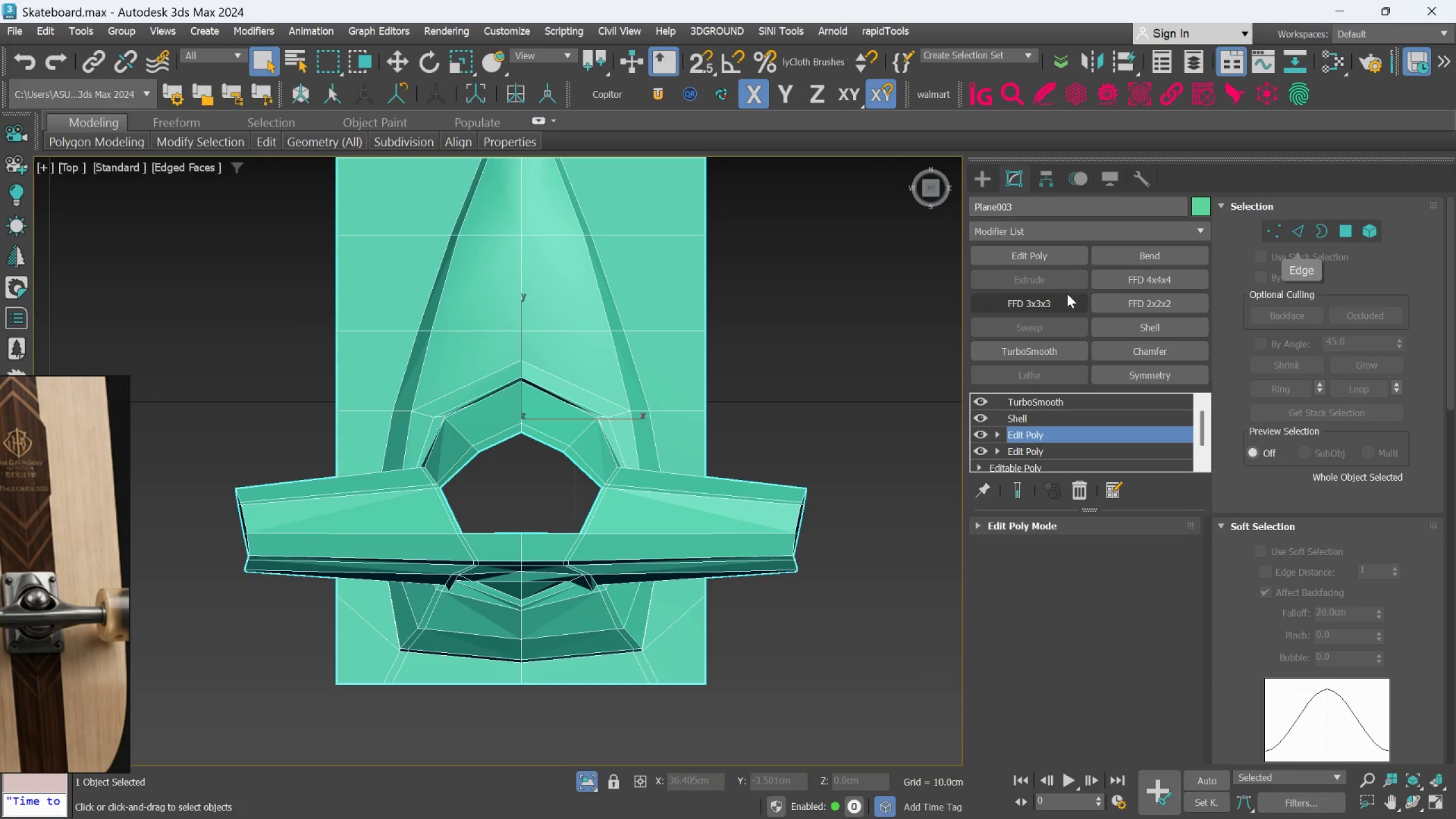 
left_click([1034, 257])
 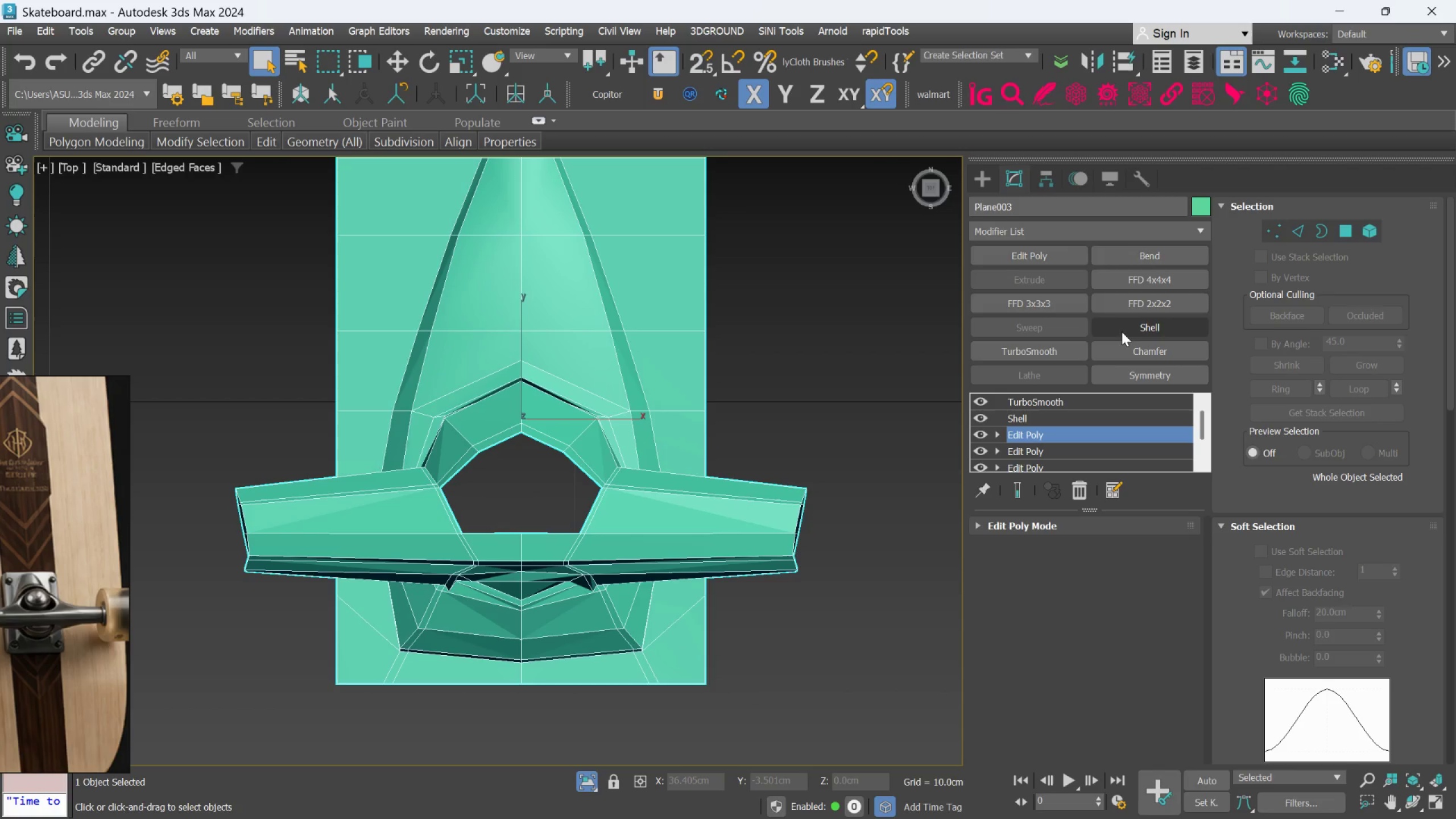 
key(Control+Z)
 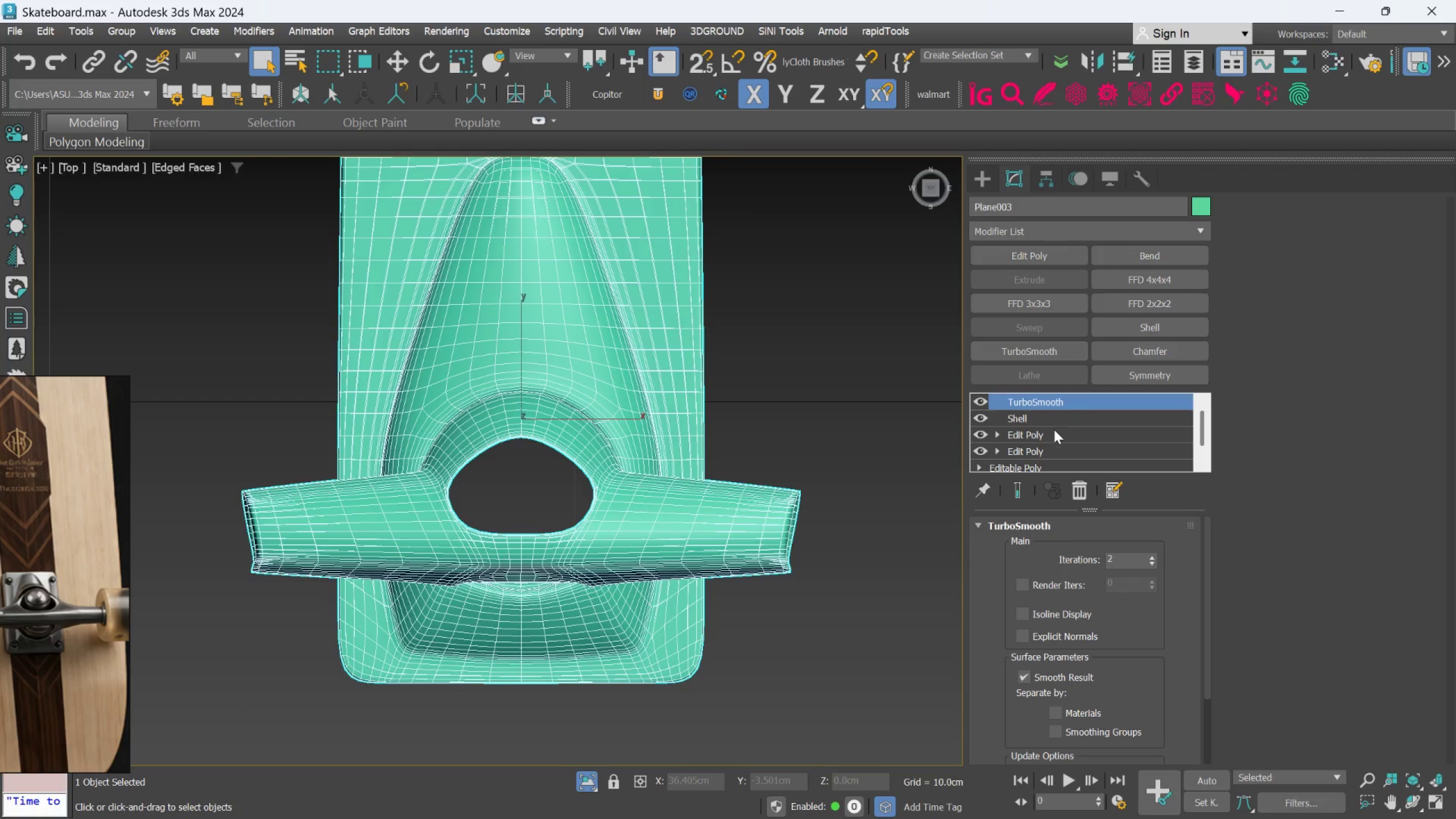 
left_click([1053, 430])
 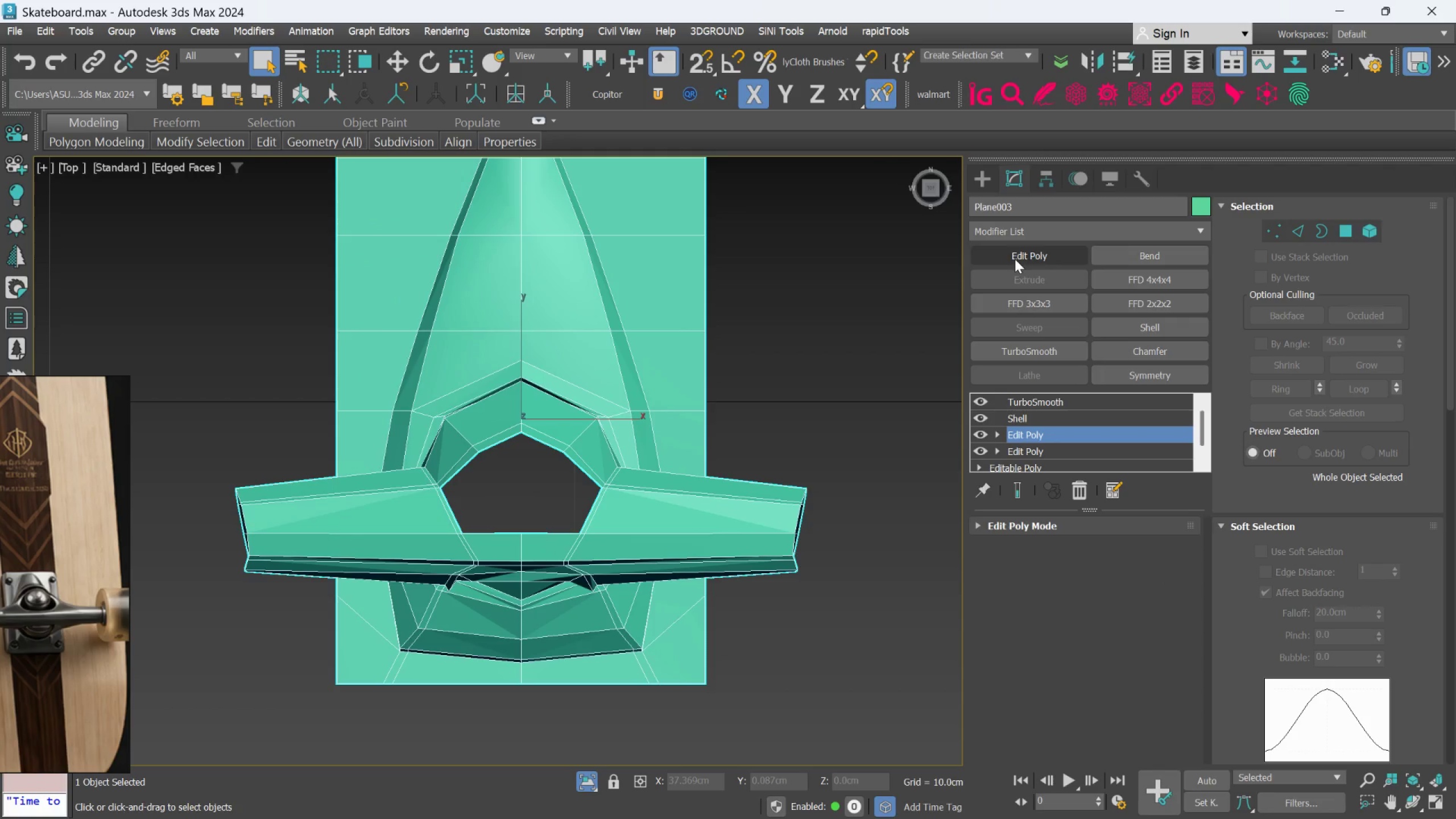 
left_click([1020, 489])
 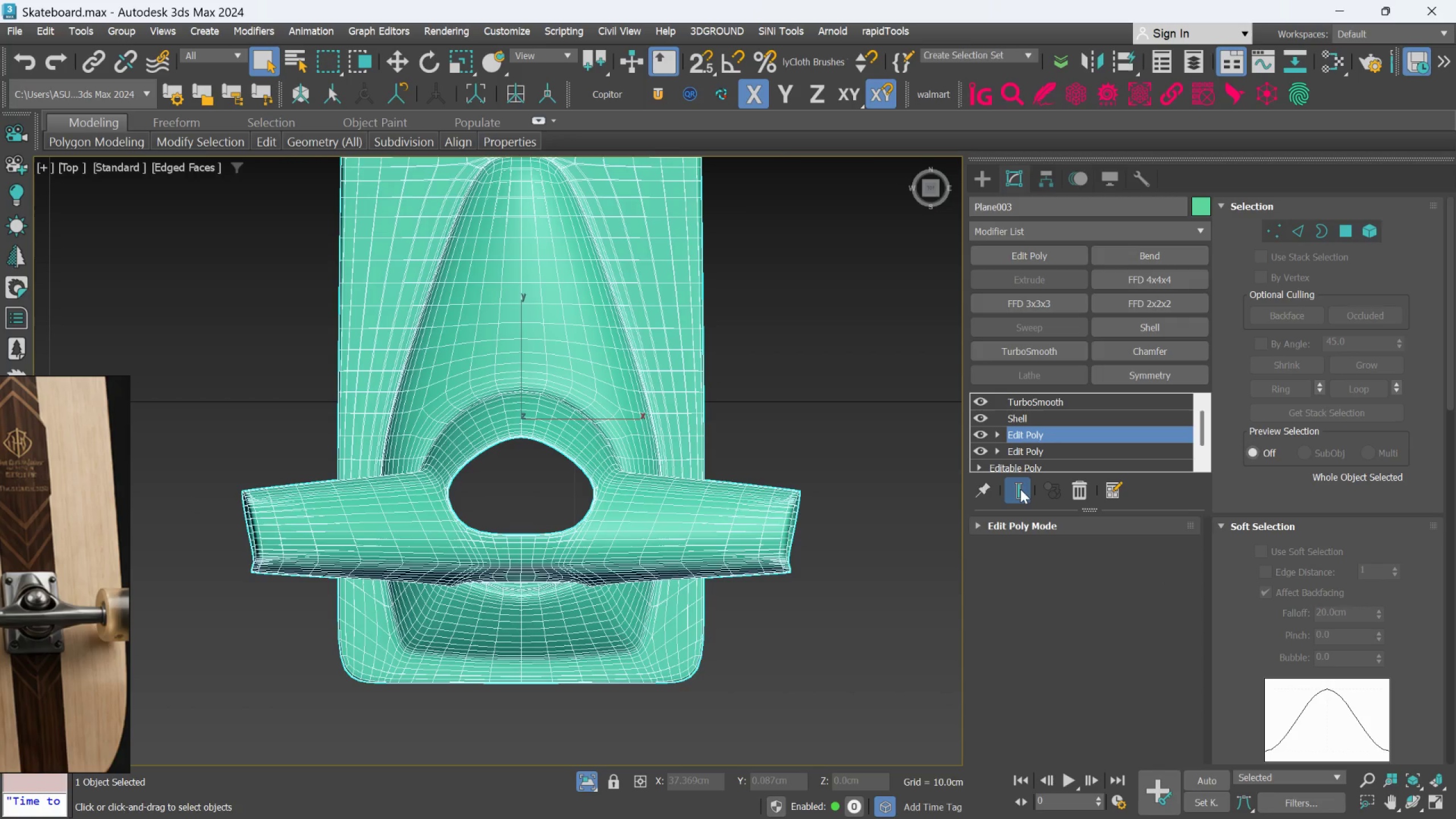 
left_click([1020, 489])
 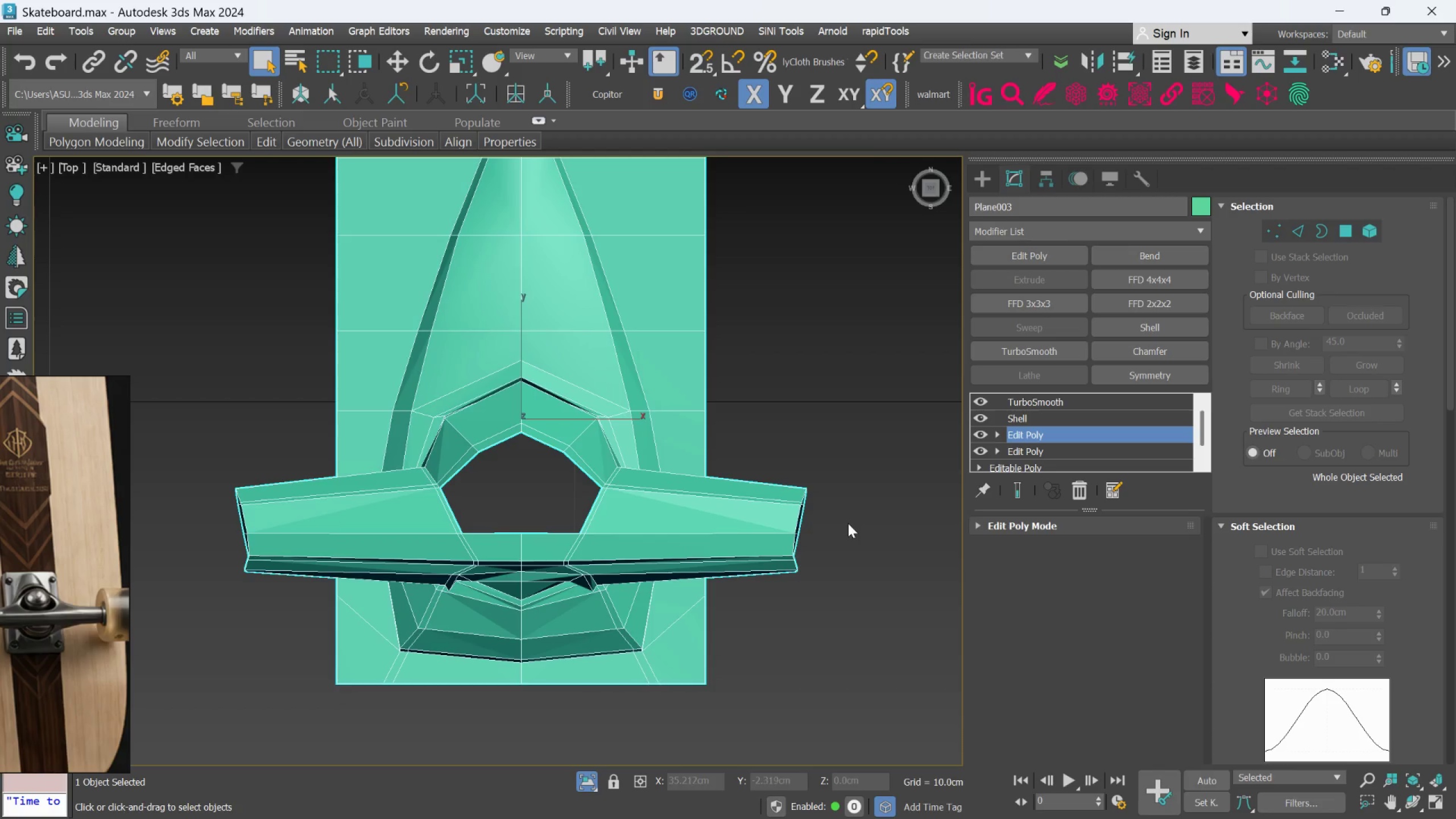 
scroll: coordinate [848, 523], scroll_direction: down, amount: 1.0
 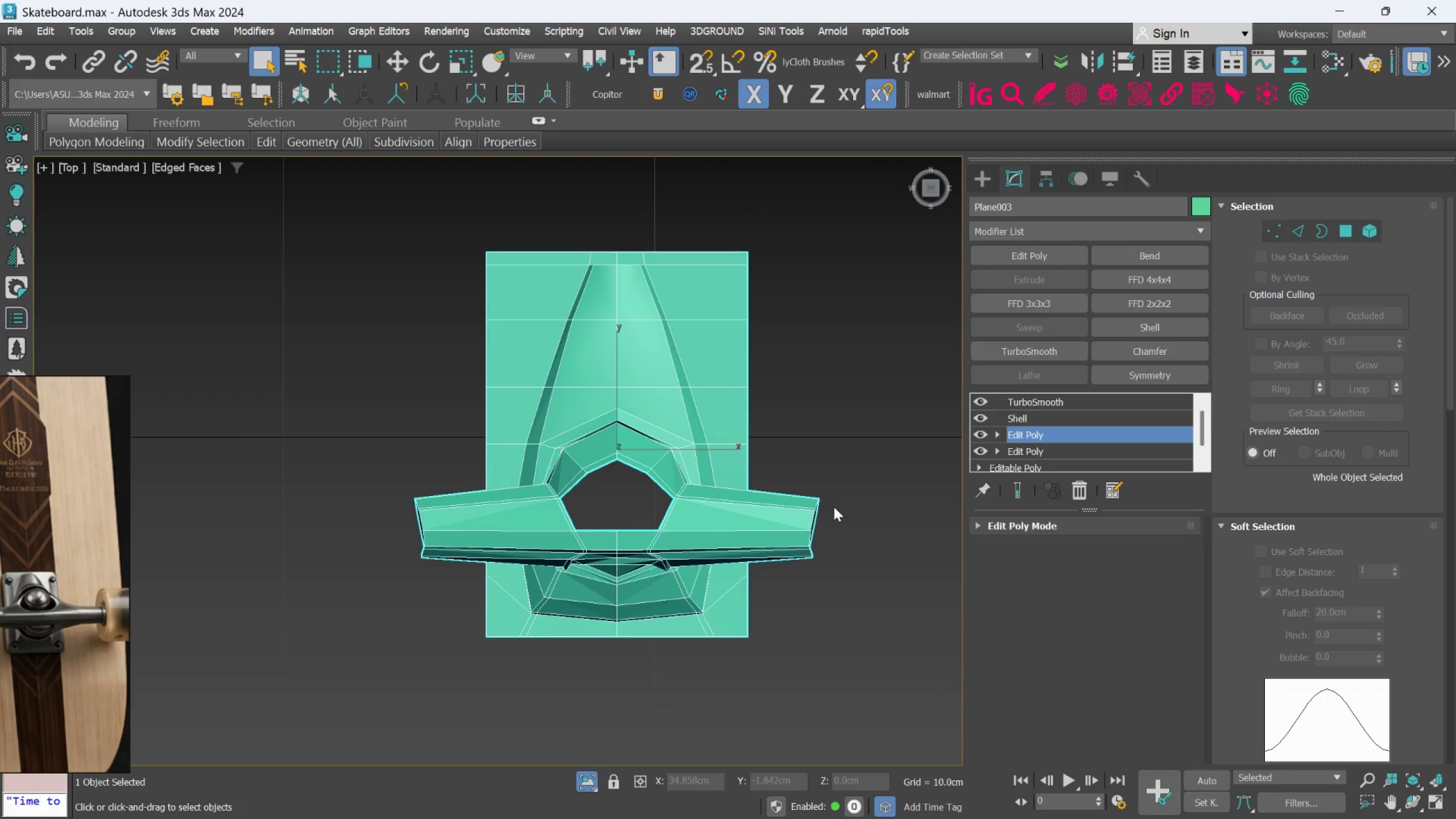 
scroll: coordinate [642, 592], scroll_direction: up, amount: 8.0
 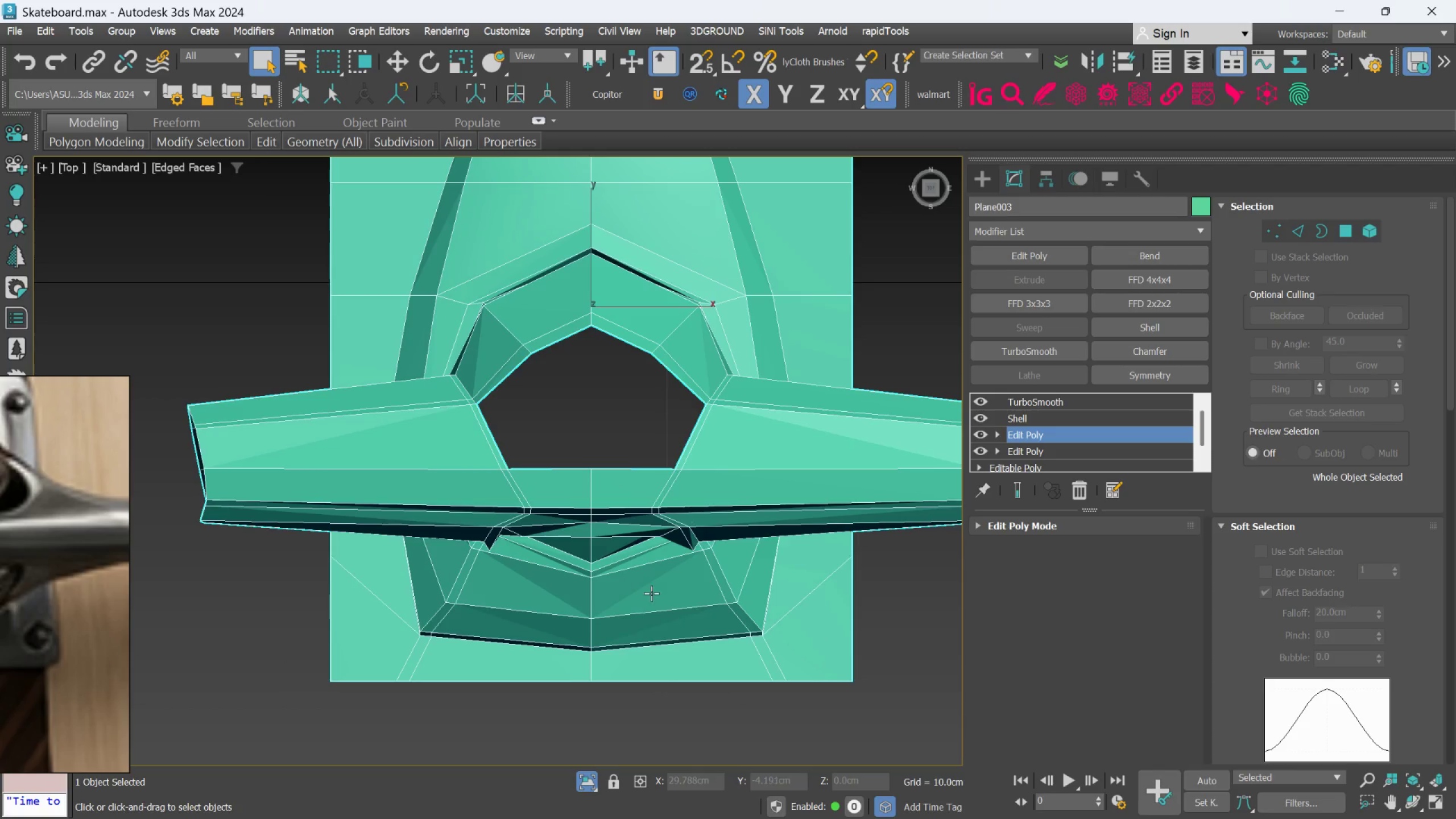 
scroll: coordinate [71, 665], scroll_direction: down, amount: 6.0
 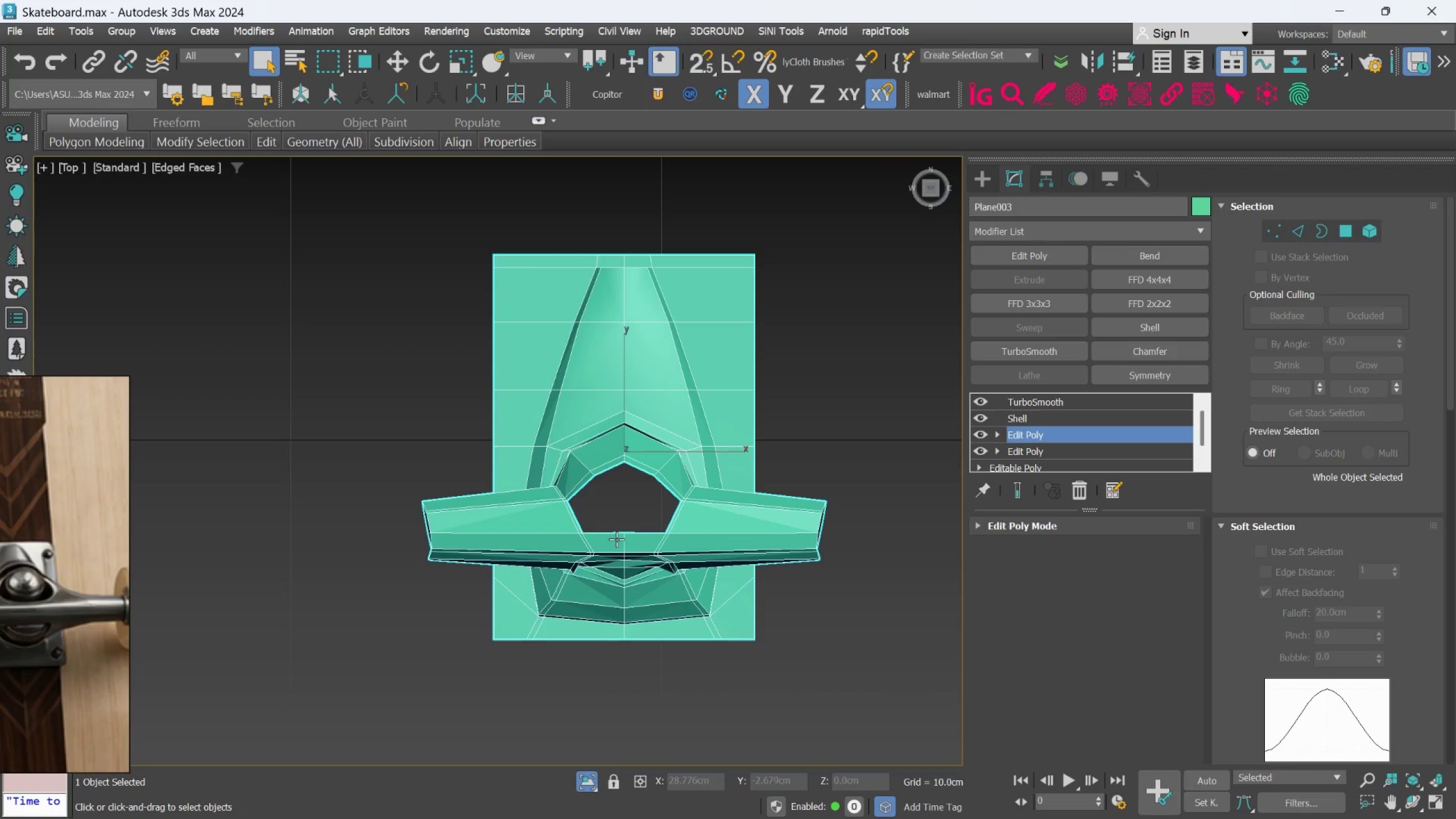 
wait(12.17)
 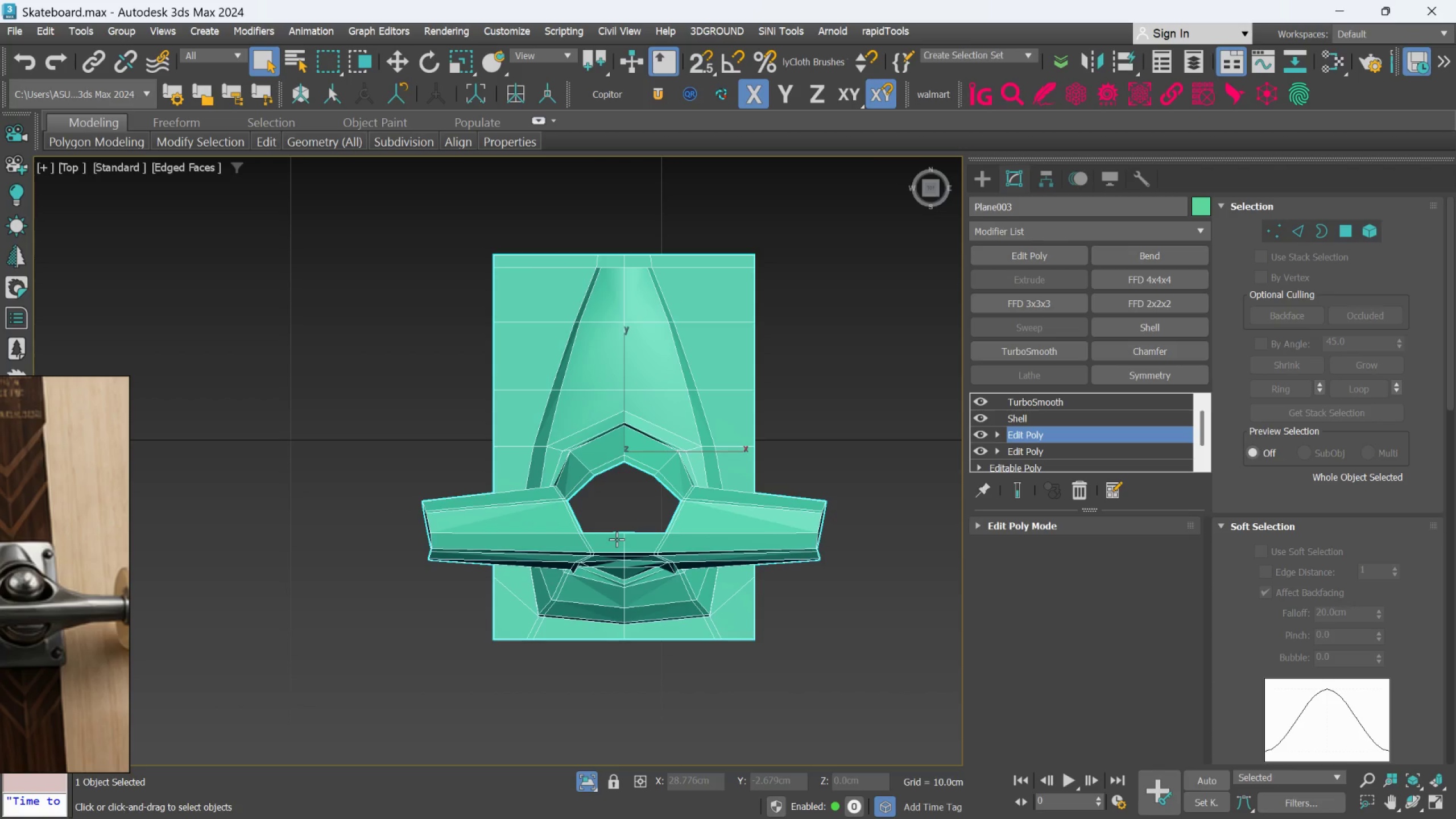 
scroll: coordinate [796, 559], scroll_direction: up, amount: 1.0
 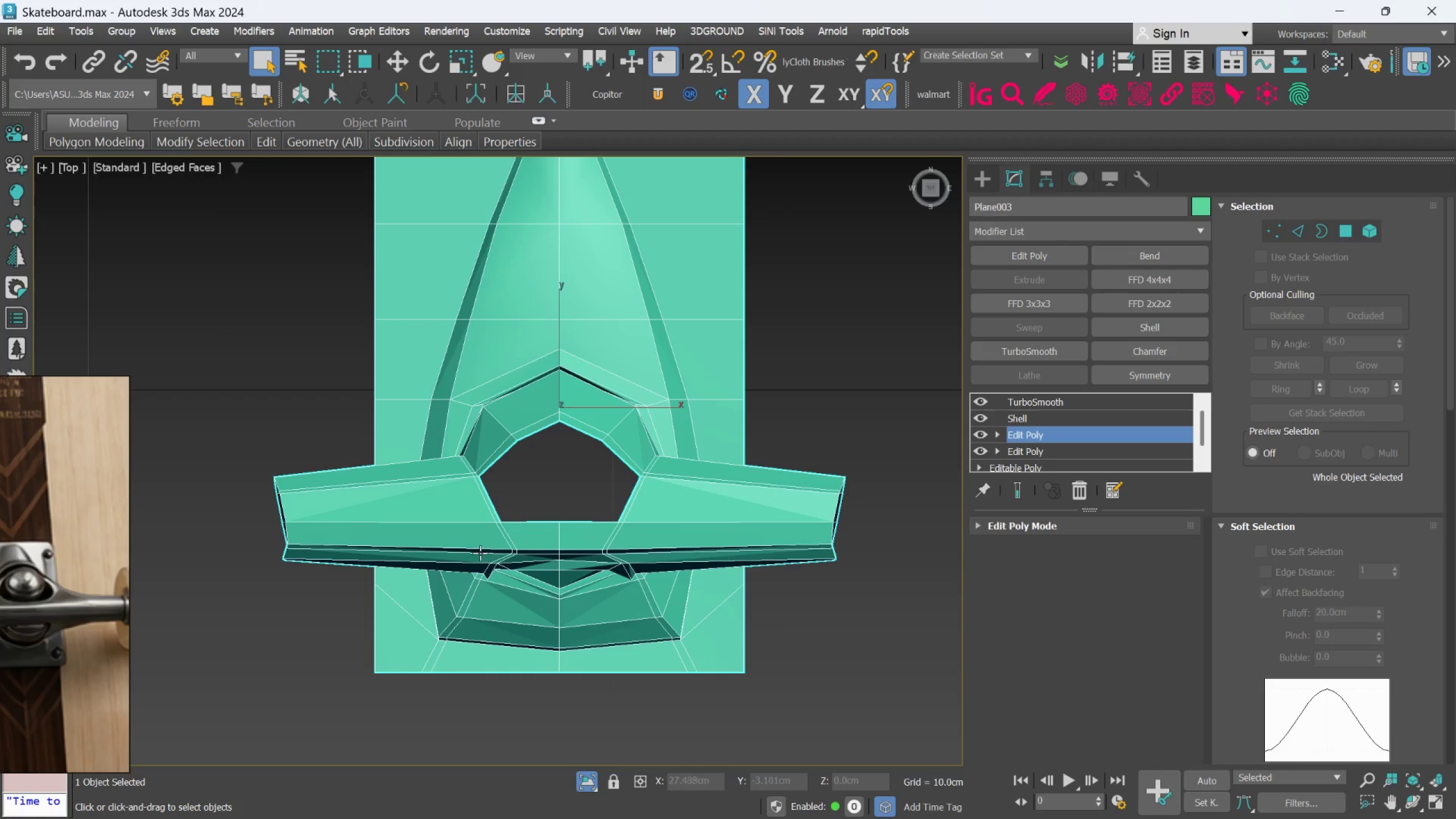 
left_click([1268, 234])
 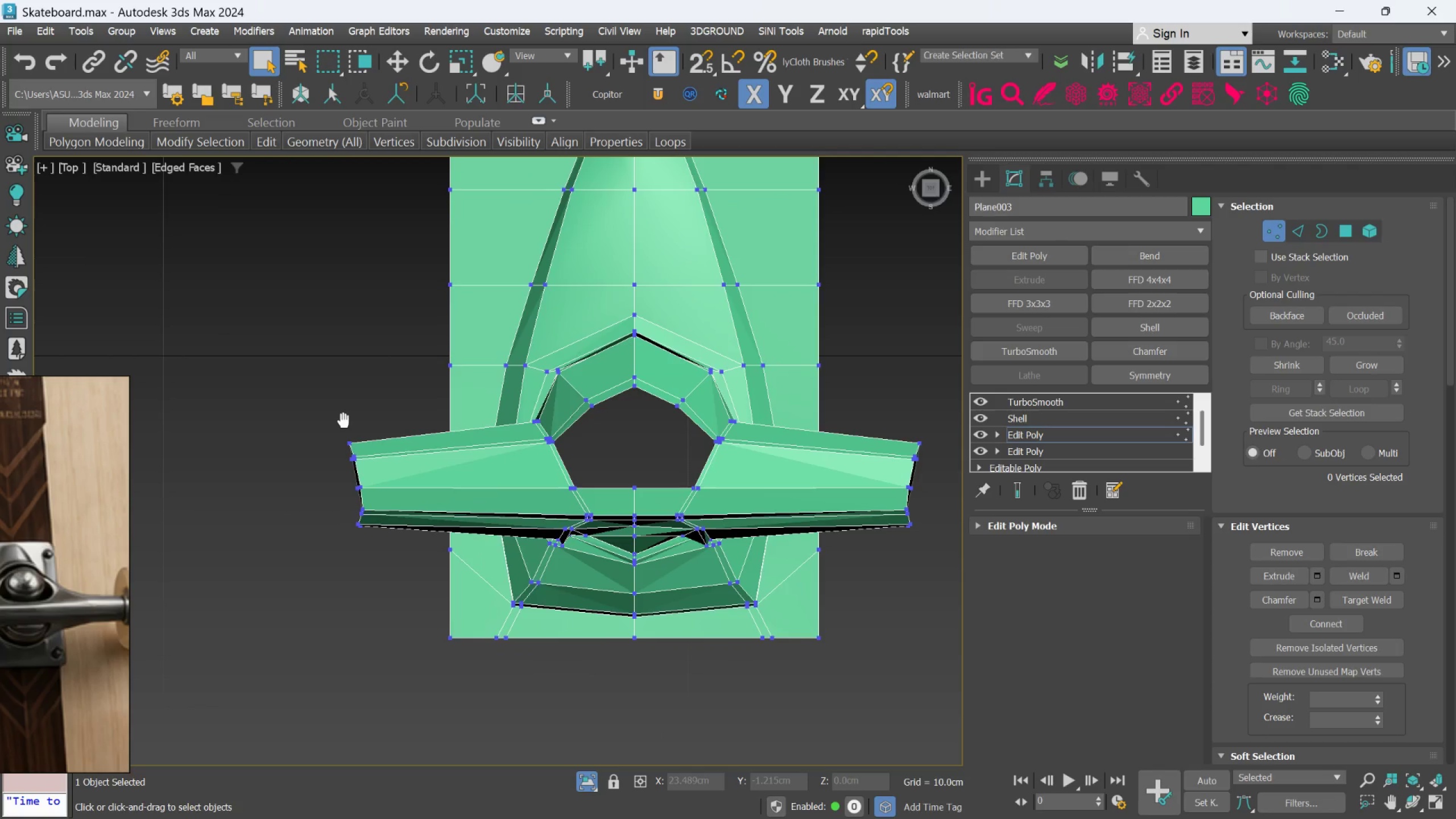 
left_click_drag(start_coordinate=[233, 371], to_coordinate=[385, 574])
 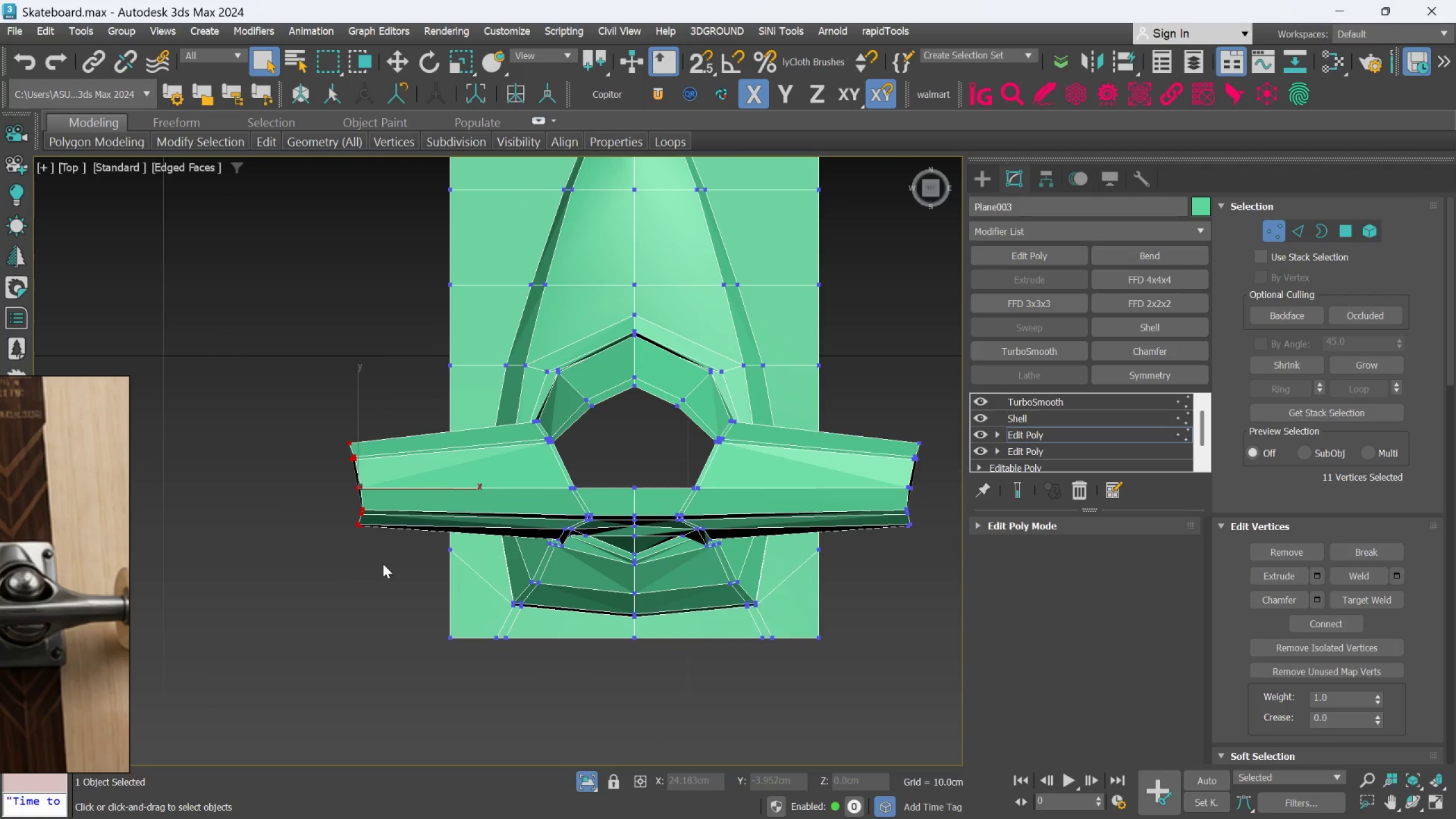 
key(W)
 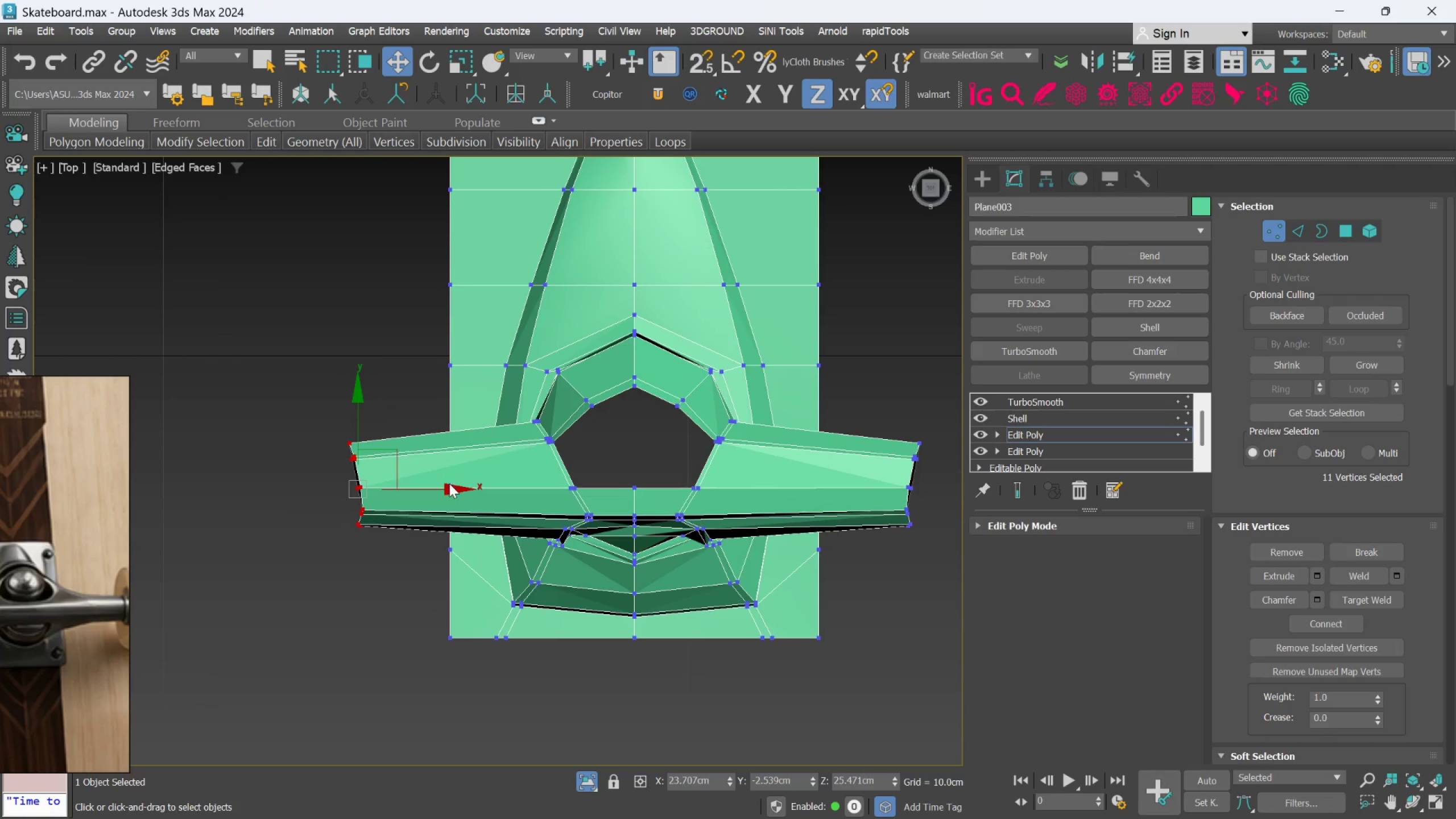 
left_click_drag(start_coordinate=[452, 490], to_coordinate=[421, 503])
 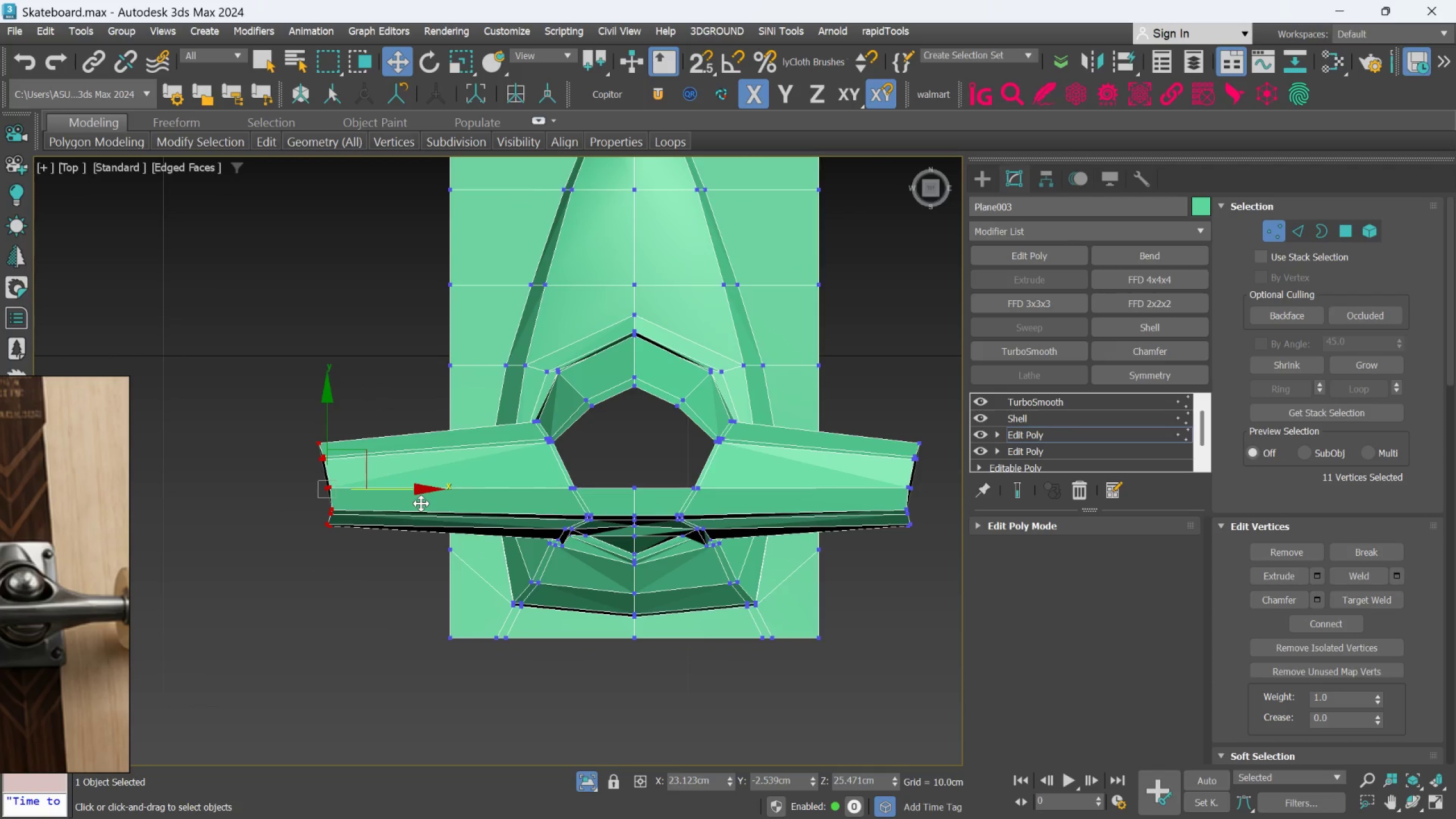 
key(Control+Z)
 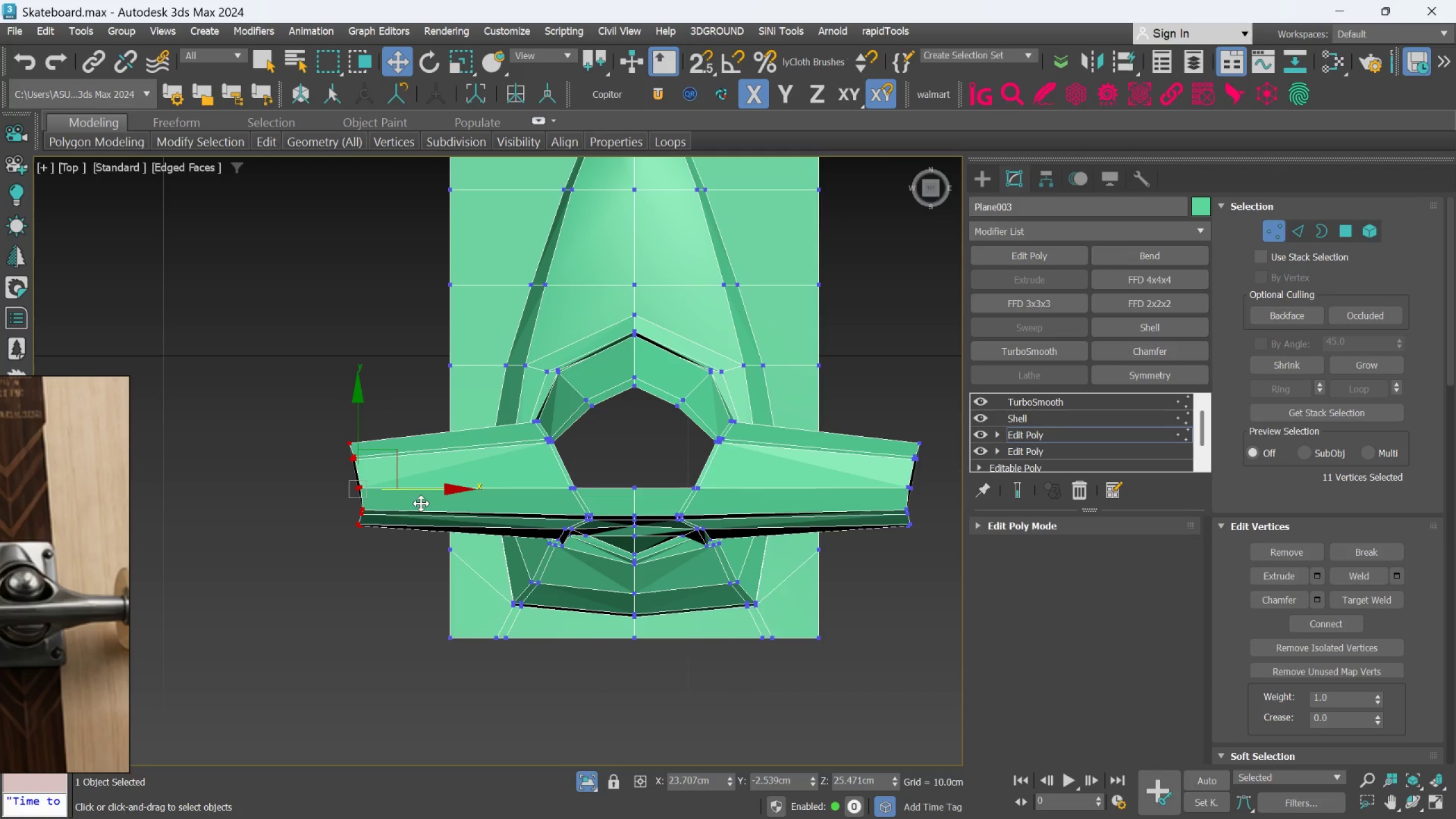 
key(R)
 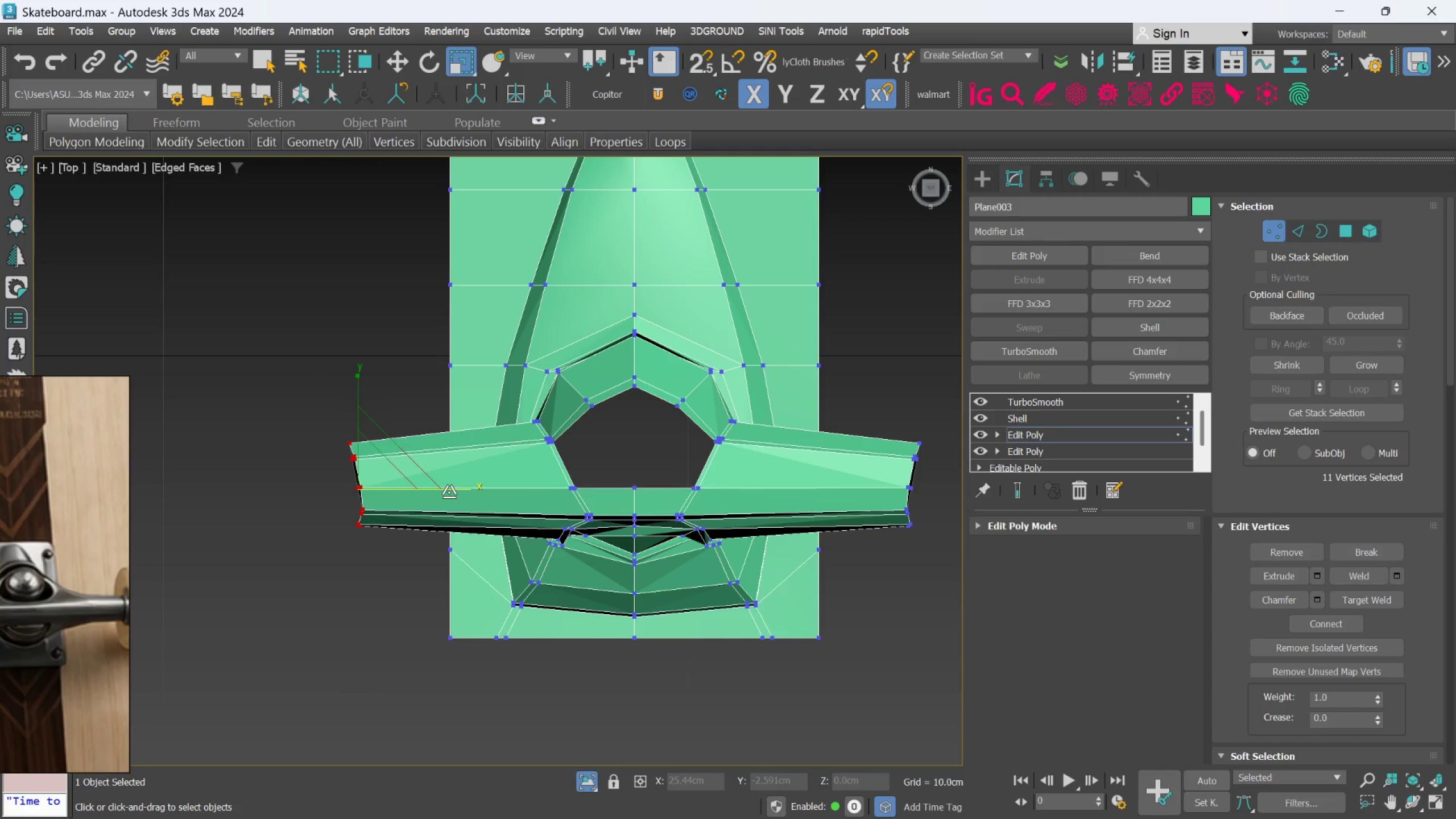 
left_click_drag(start_coordinate=[449, 491], to_coordinate=[233, 551])
 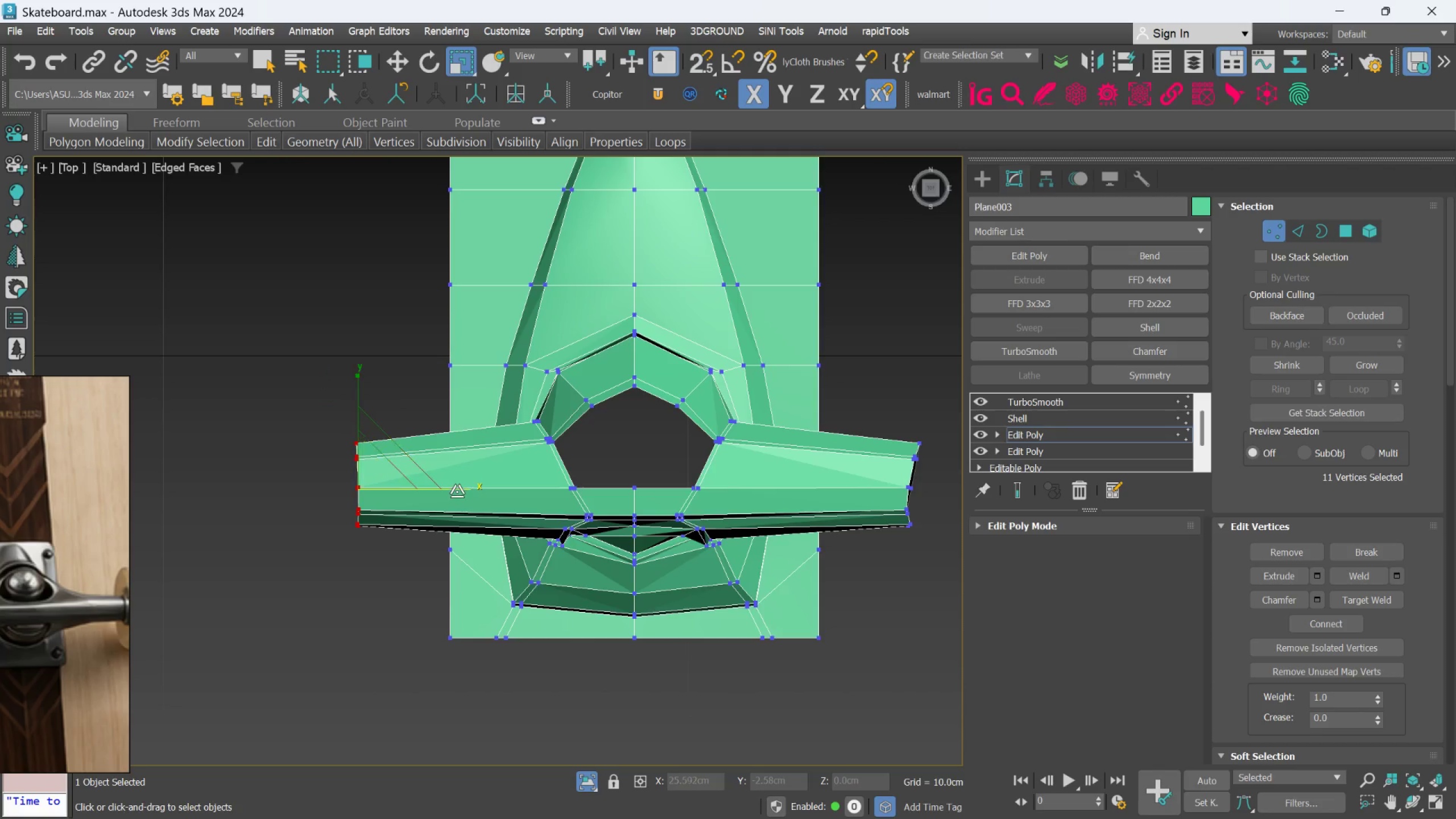 
left_click_drag(start_coordinate=[457, 491], to_coordinate=[195, 525])
 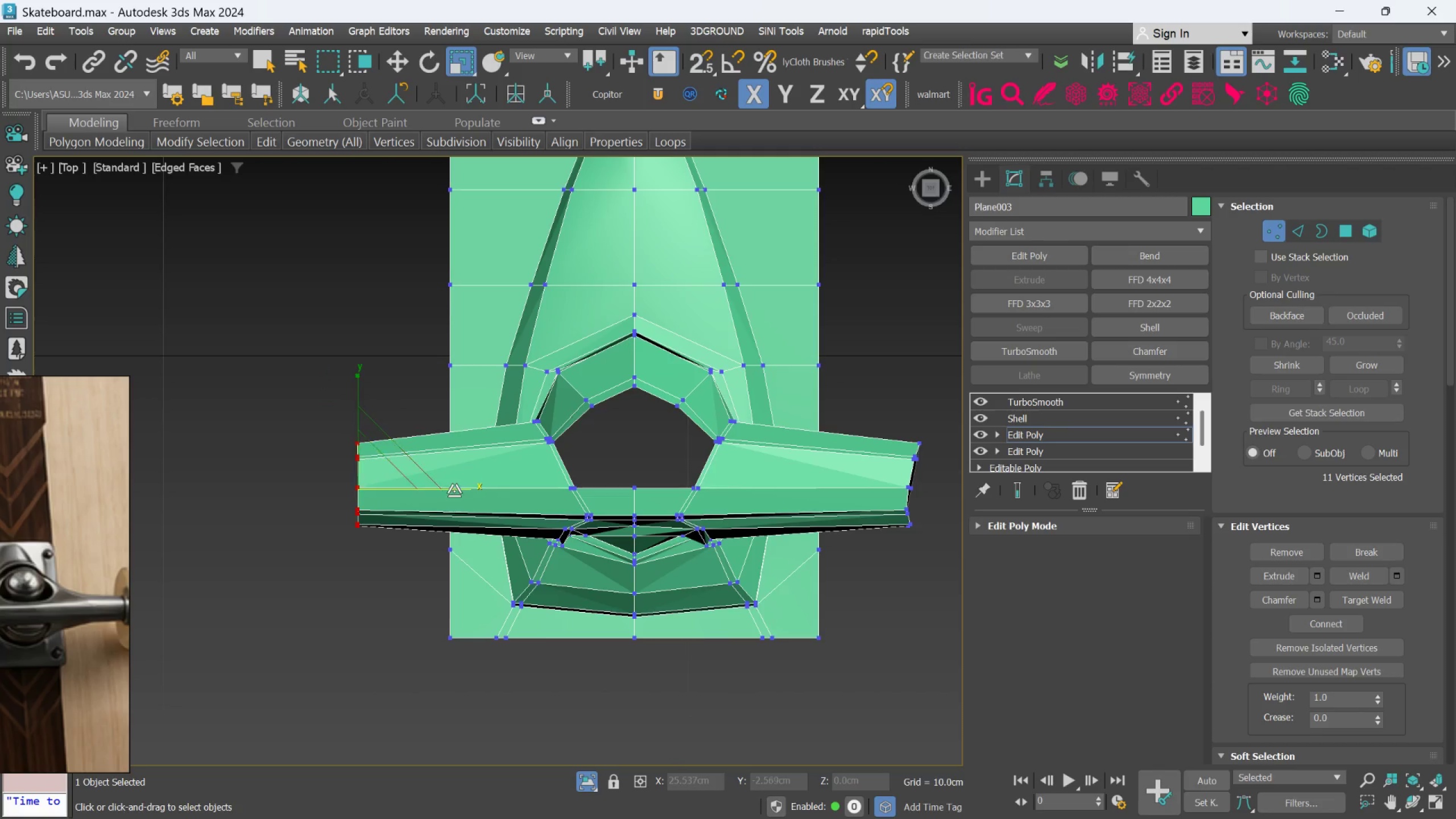 
left_click_drag(start_coordinate=[454, 488], to_coordinate=[248, 522])
 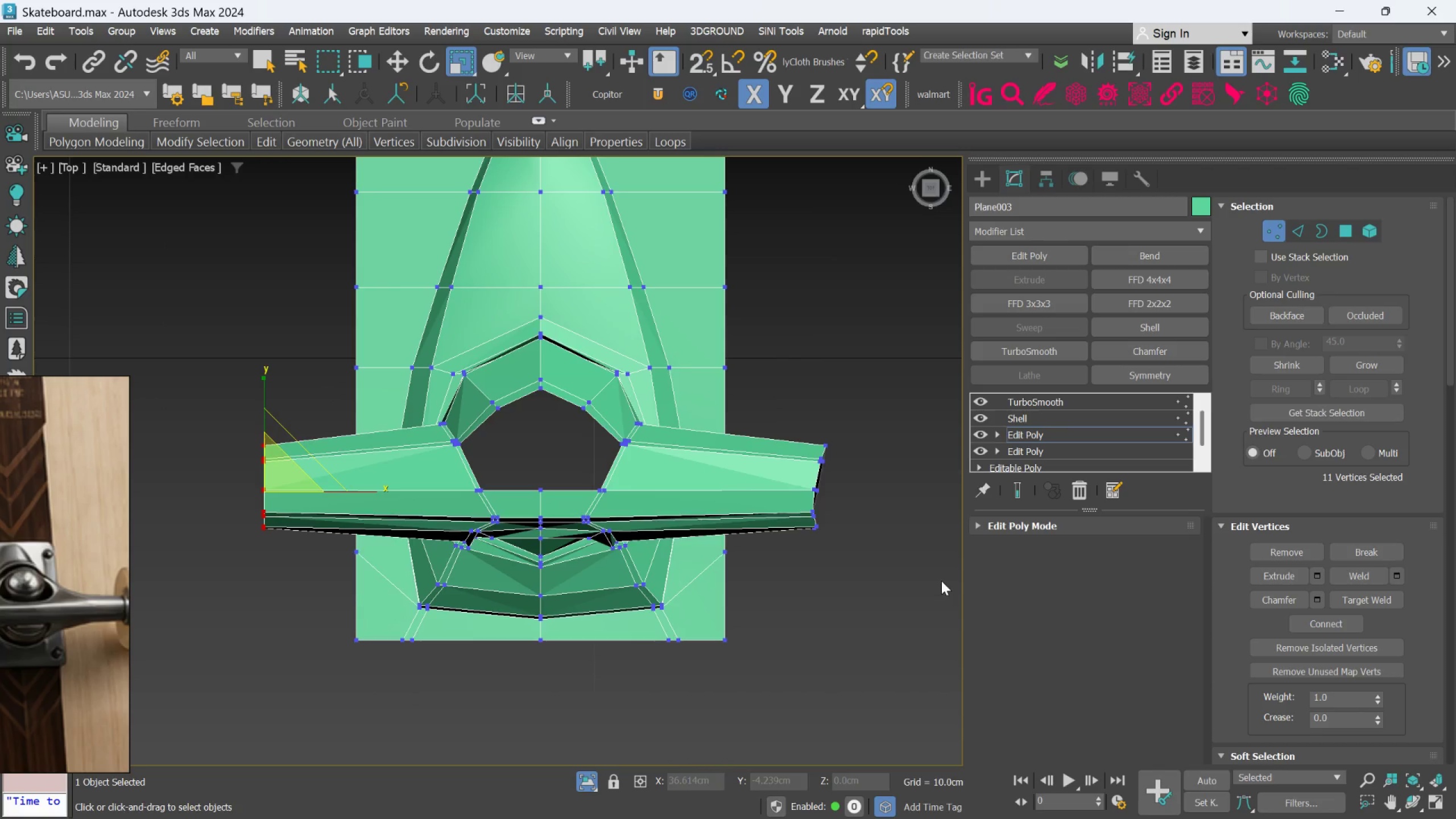 
left_click_drag(start_coordinate=[897, 581], to_coordinate=[797, 415])
 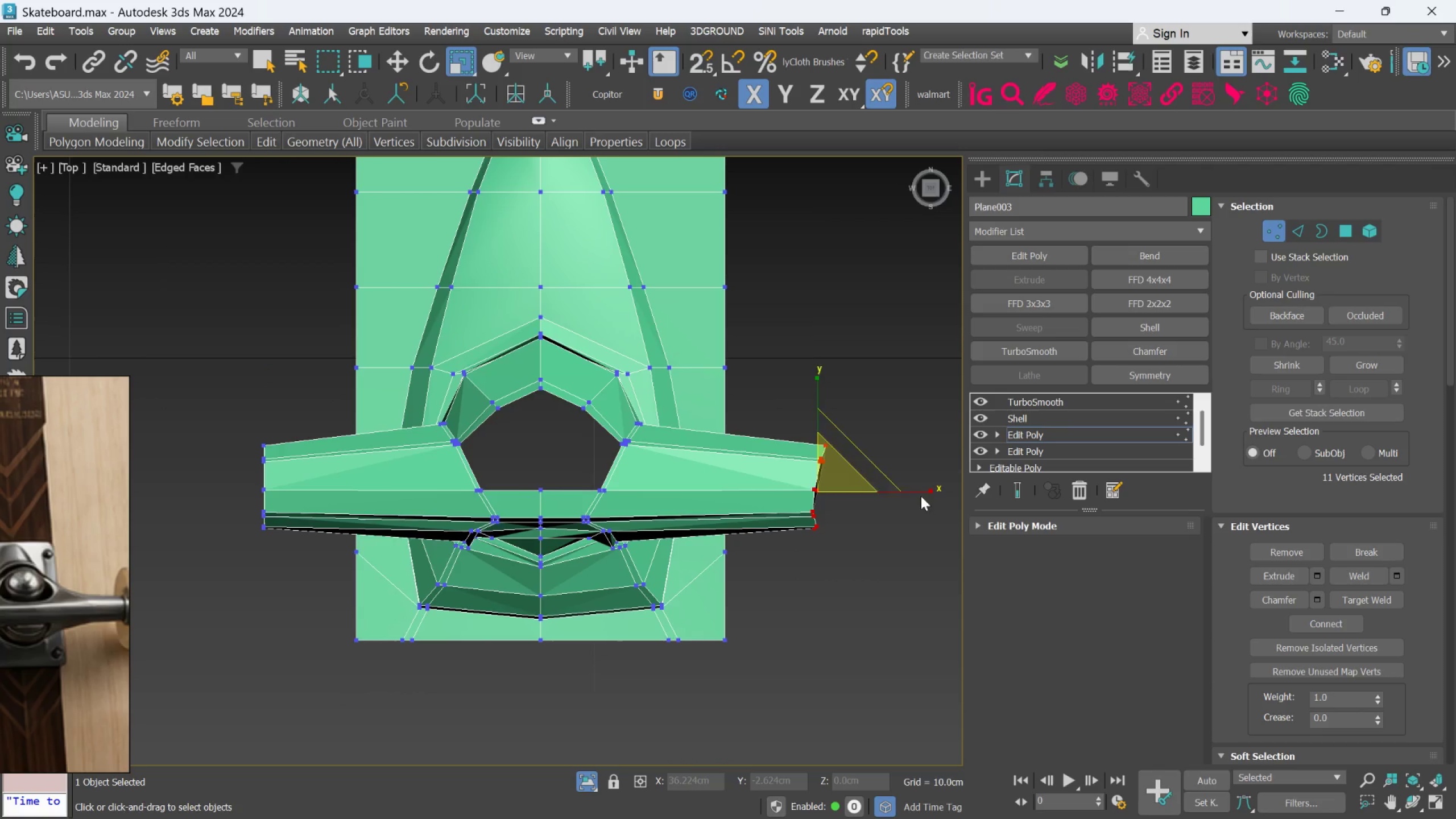 
left_click_drag(start_coordinate=[922, 493], to_coordinate=[700, 540])
 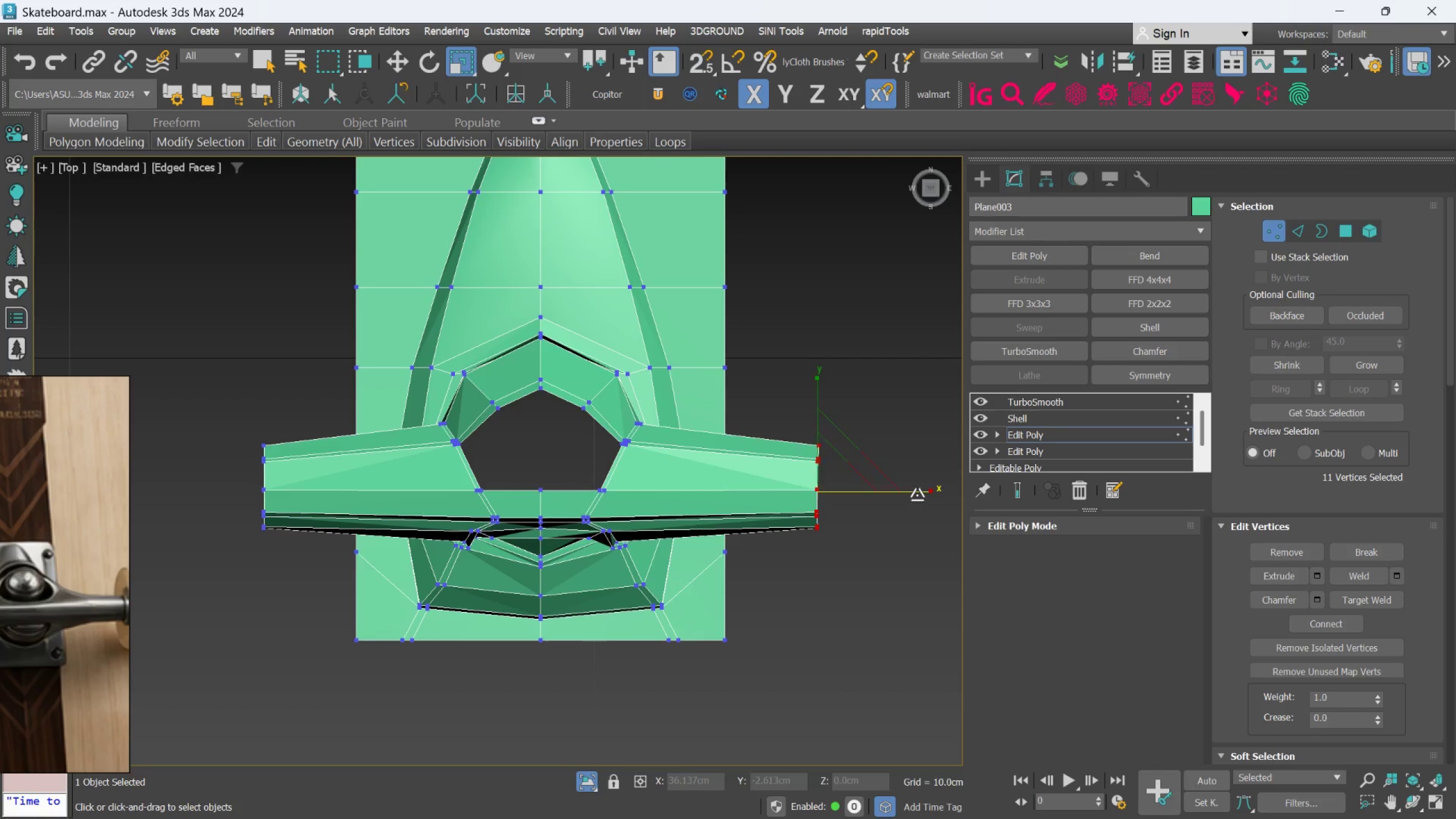 
left_click_drag(start_coordinate=[917, 494], to_coordinate=[643, 540])
 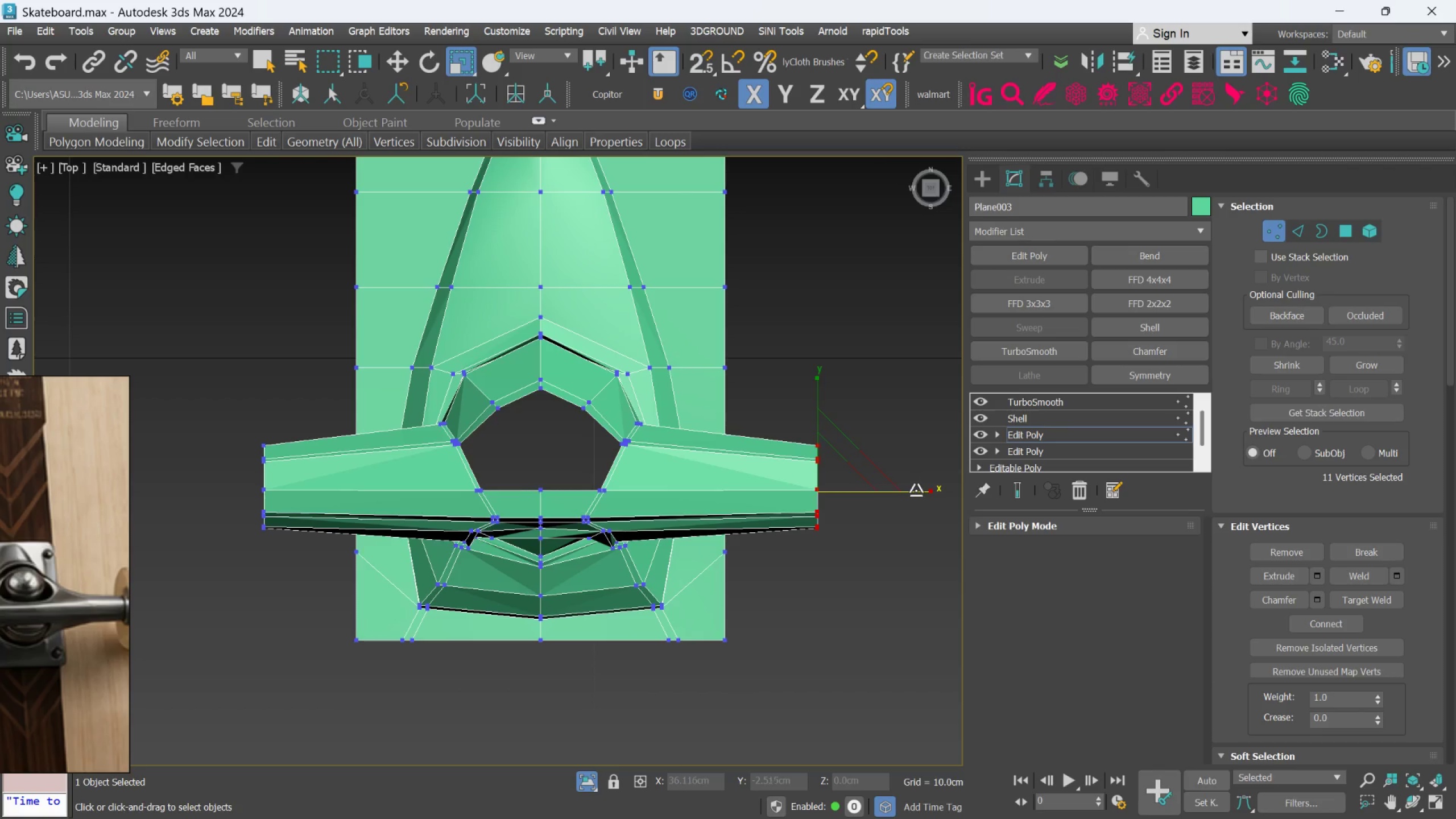 
left_click_drag(start_coordinate=[918, 490], to_coordinate=[779, 522])
 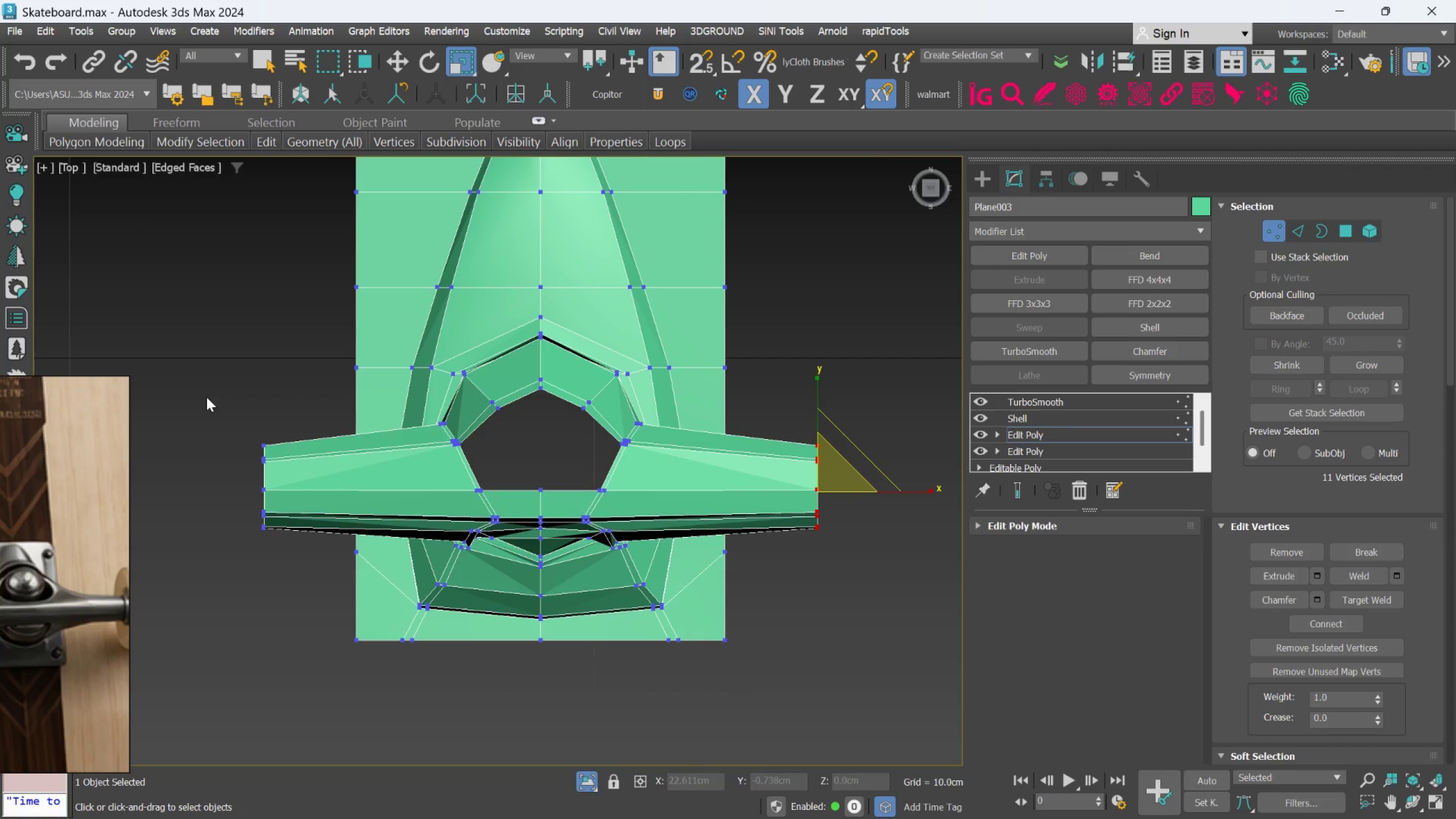 
left_click_drag(start_coordinate=[207, 396], to_coordinate=[301, 580])
 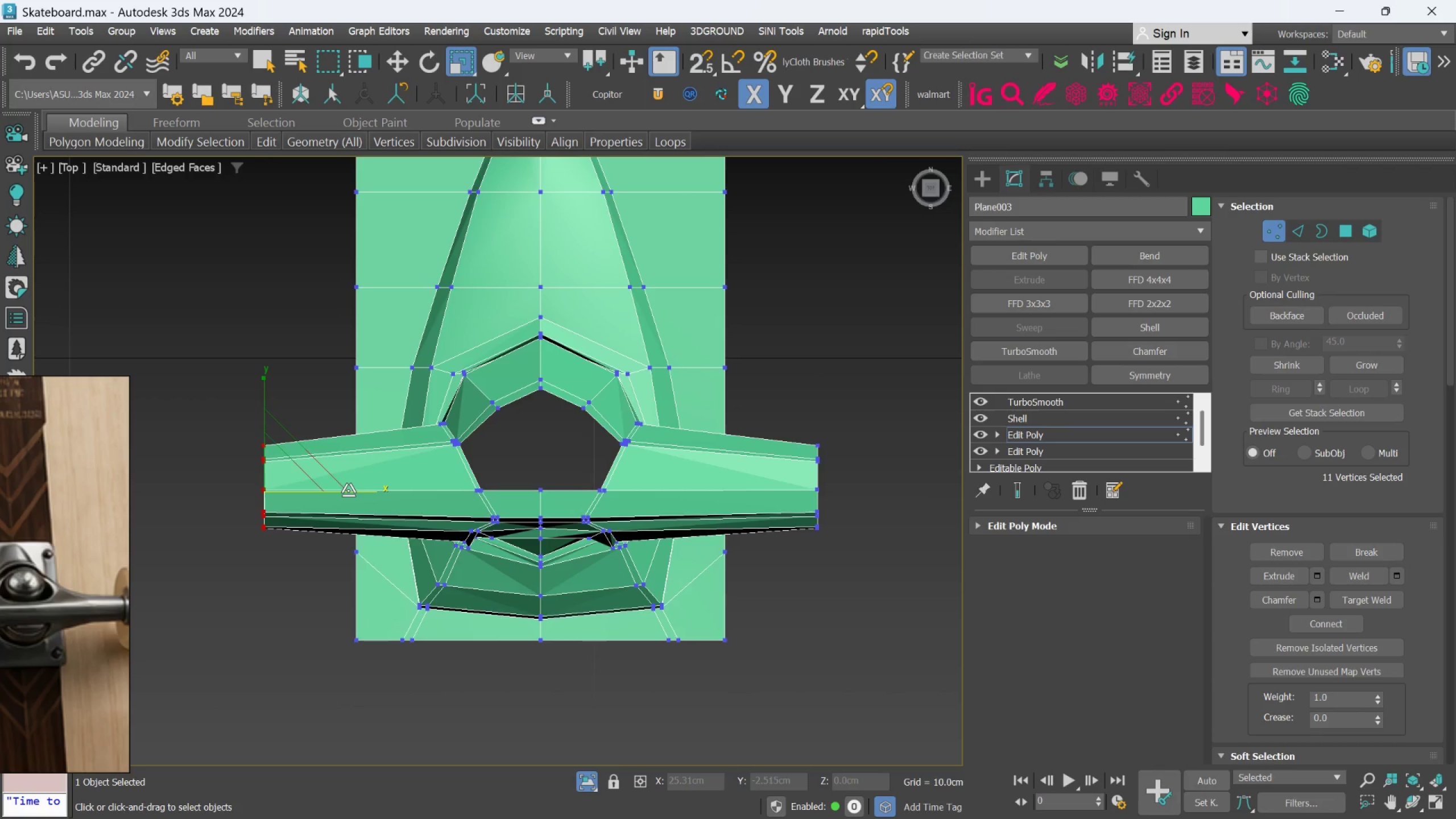 
left_click_drag(start_coordinate=[349, 493], to_coordinate=[202, 511])
 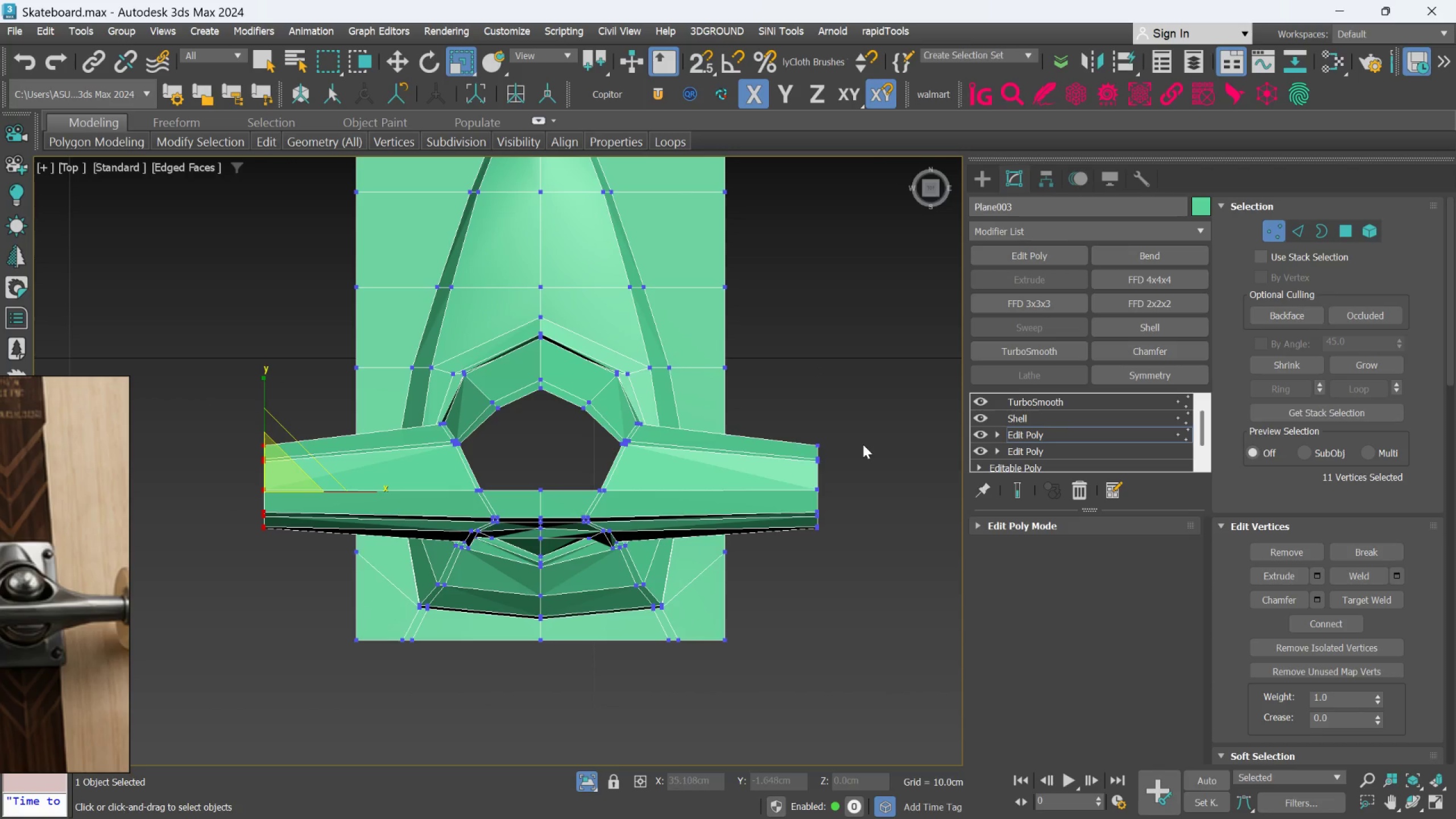 
scroll: coordinate [863, 444], scroll_direction: down, amount: 1.0
 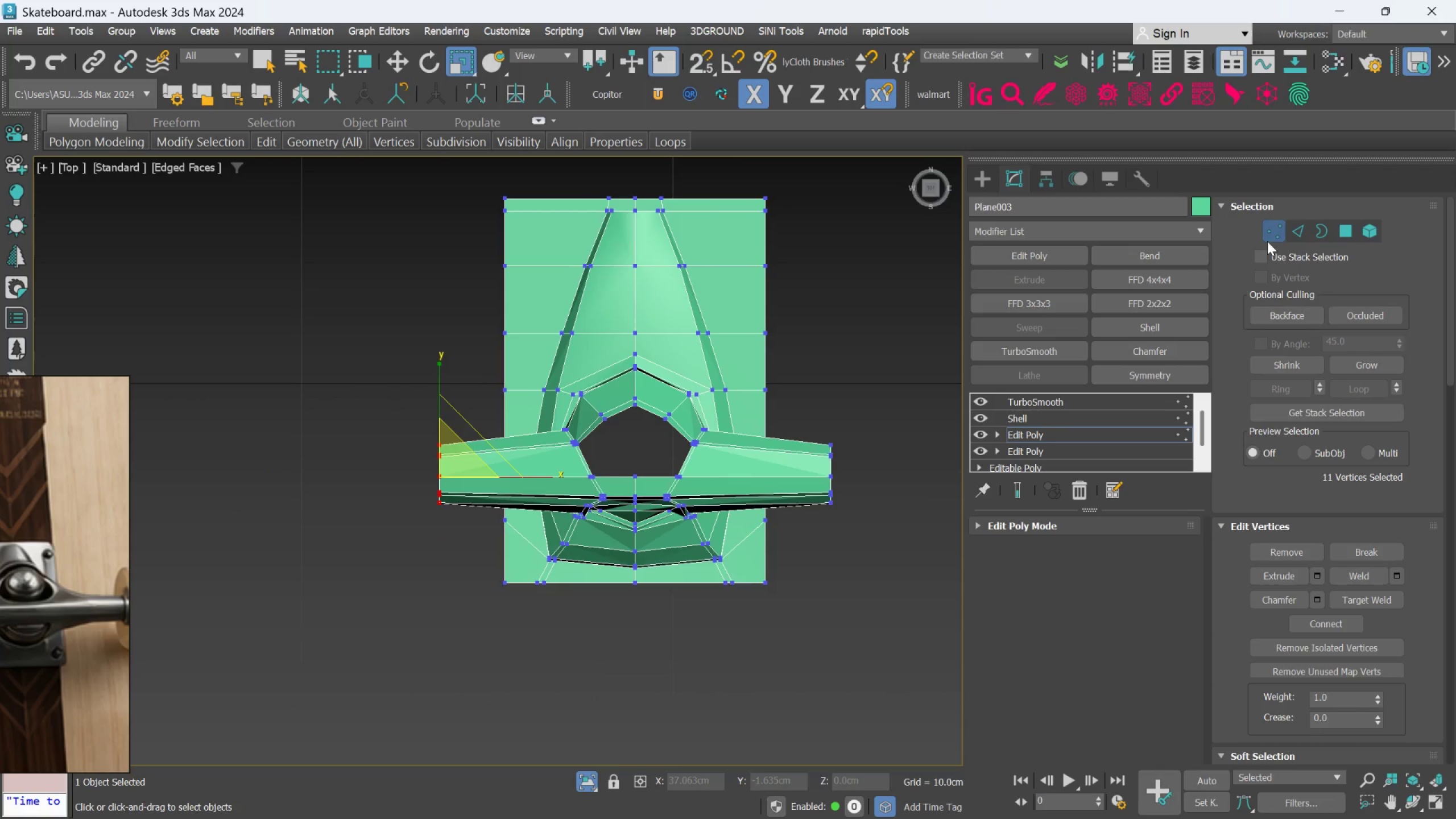 
left_click([1272, 235])
 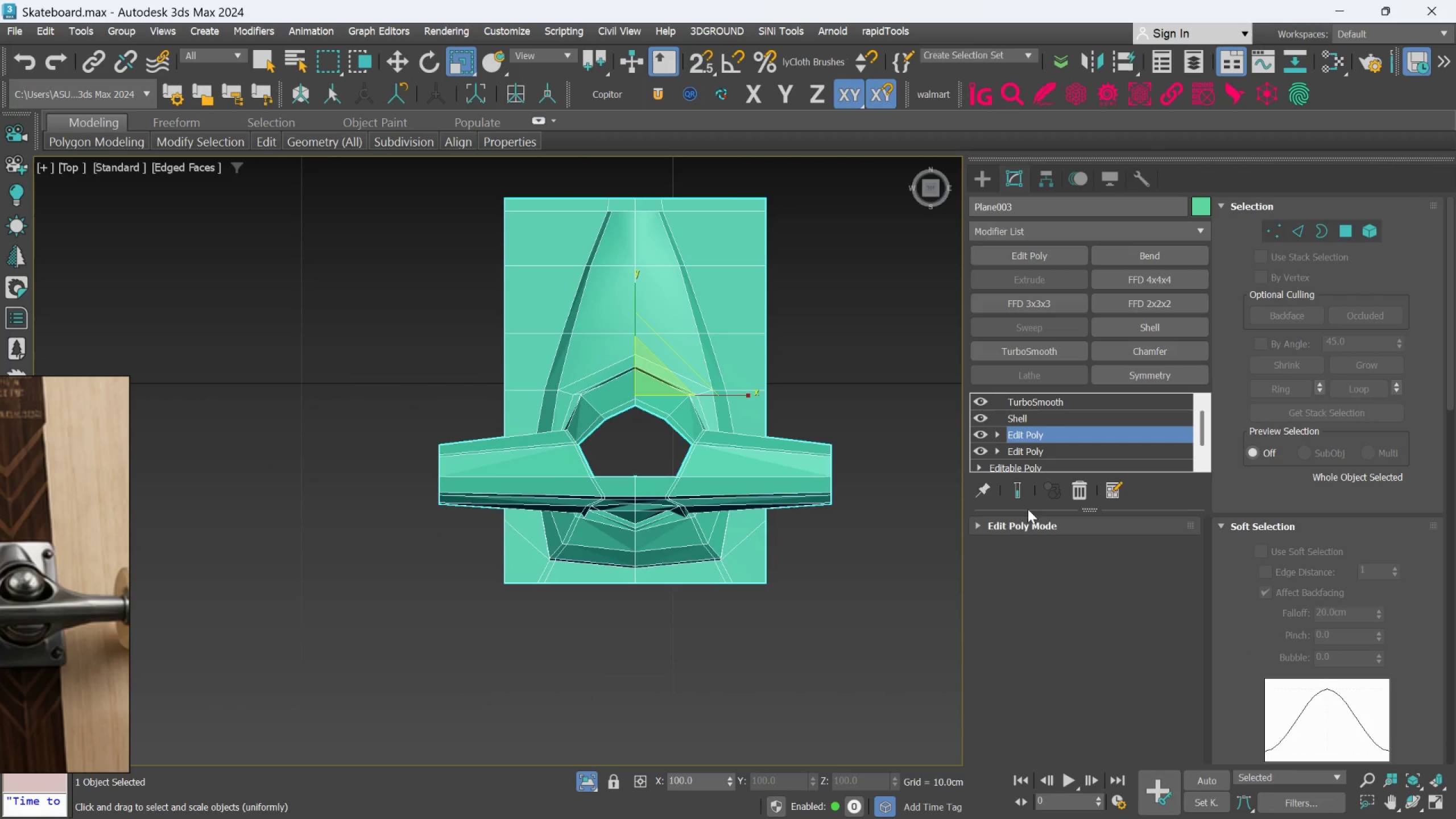 
left_click([1024, 496])
 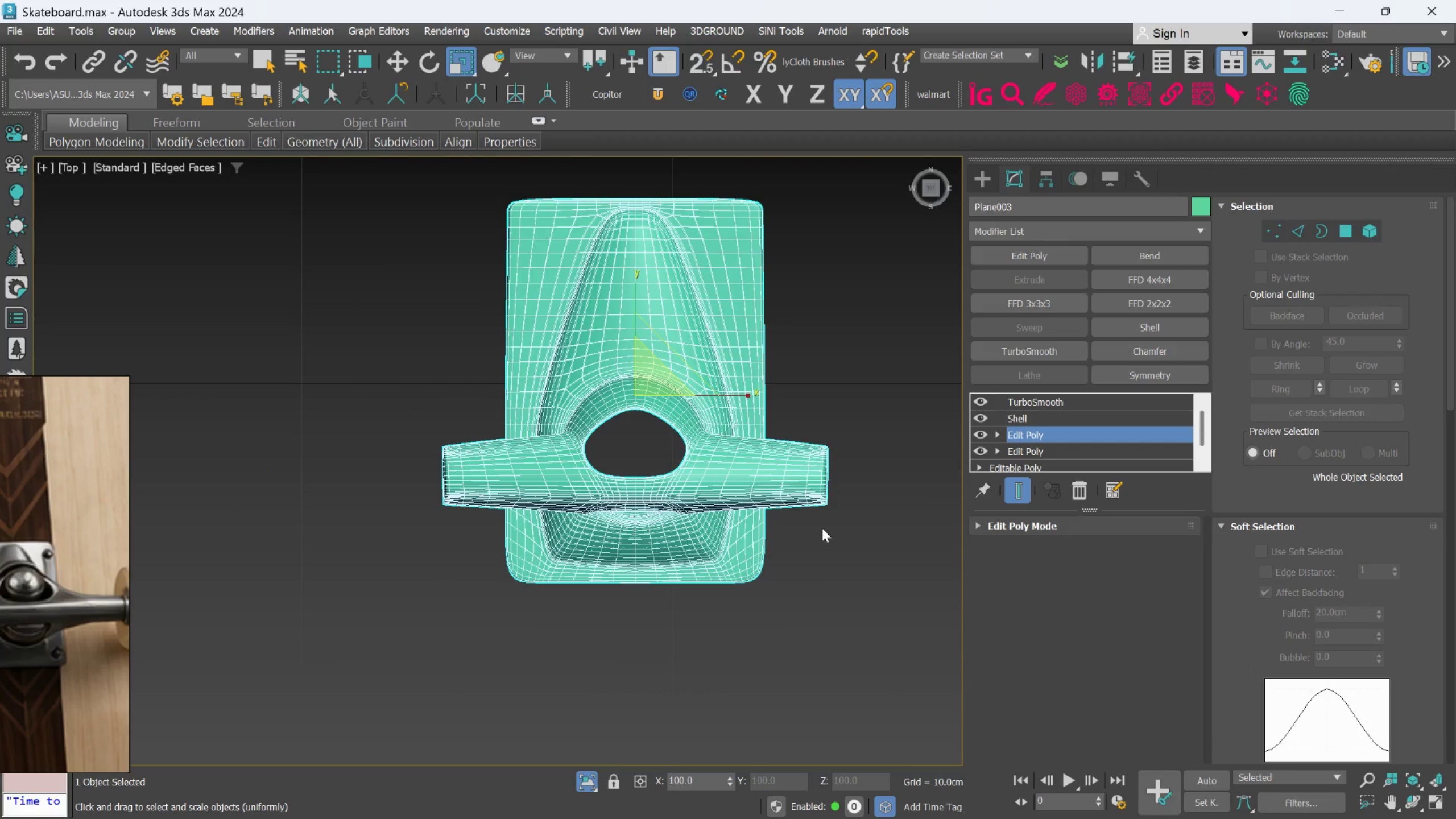 
hold_key(key=AltLeft, duration=0.89)
 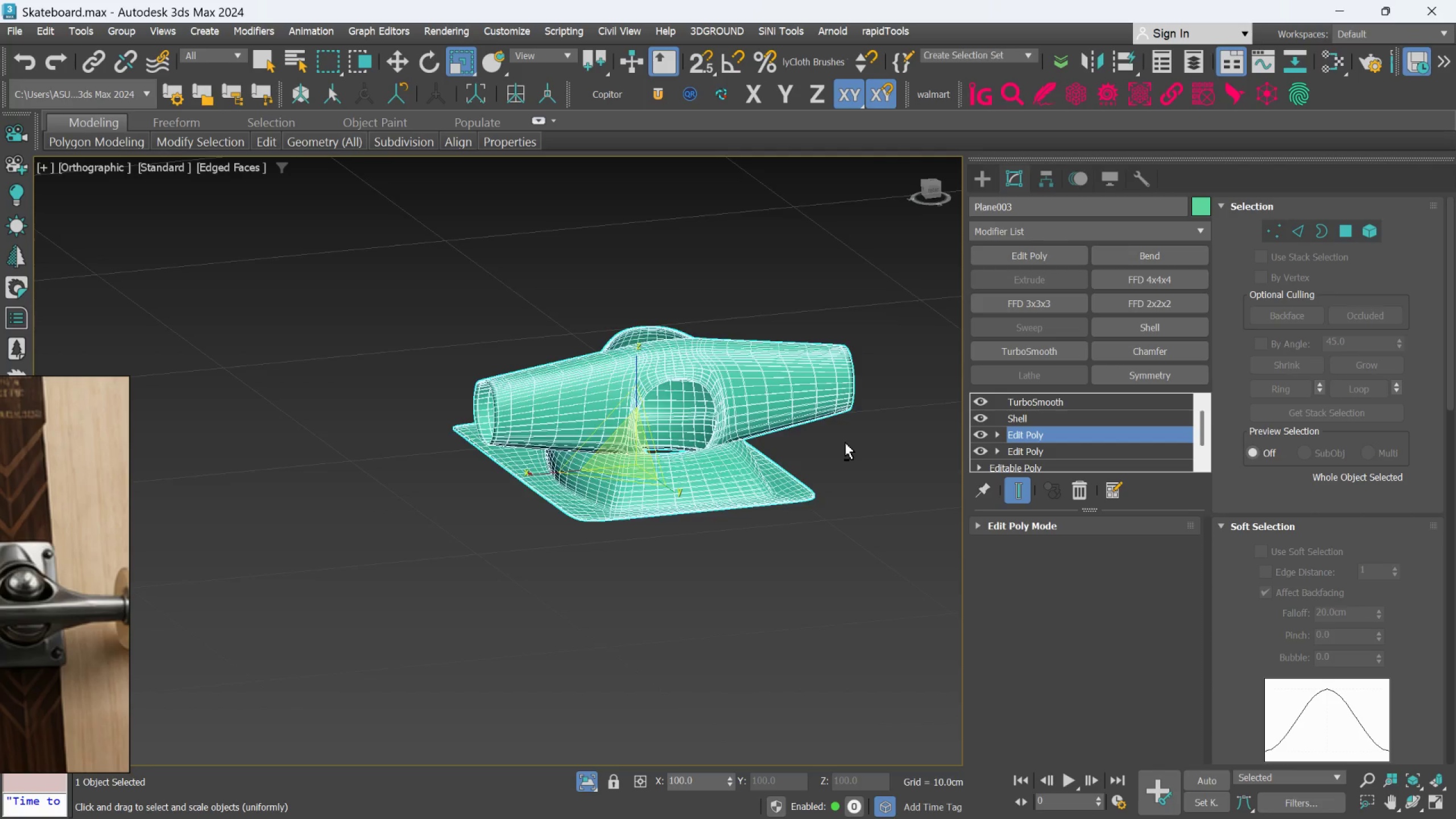 
key(Alt+AltLeft)
 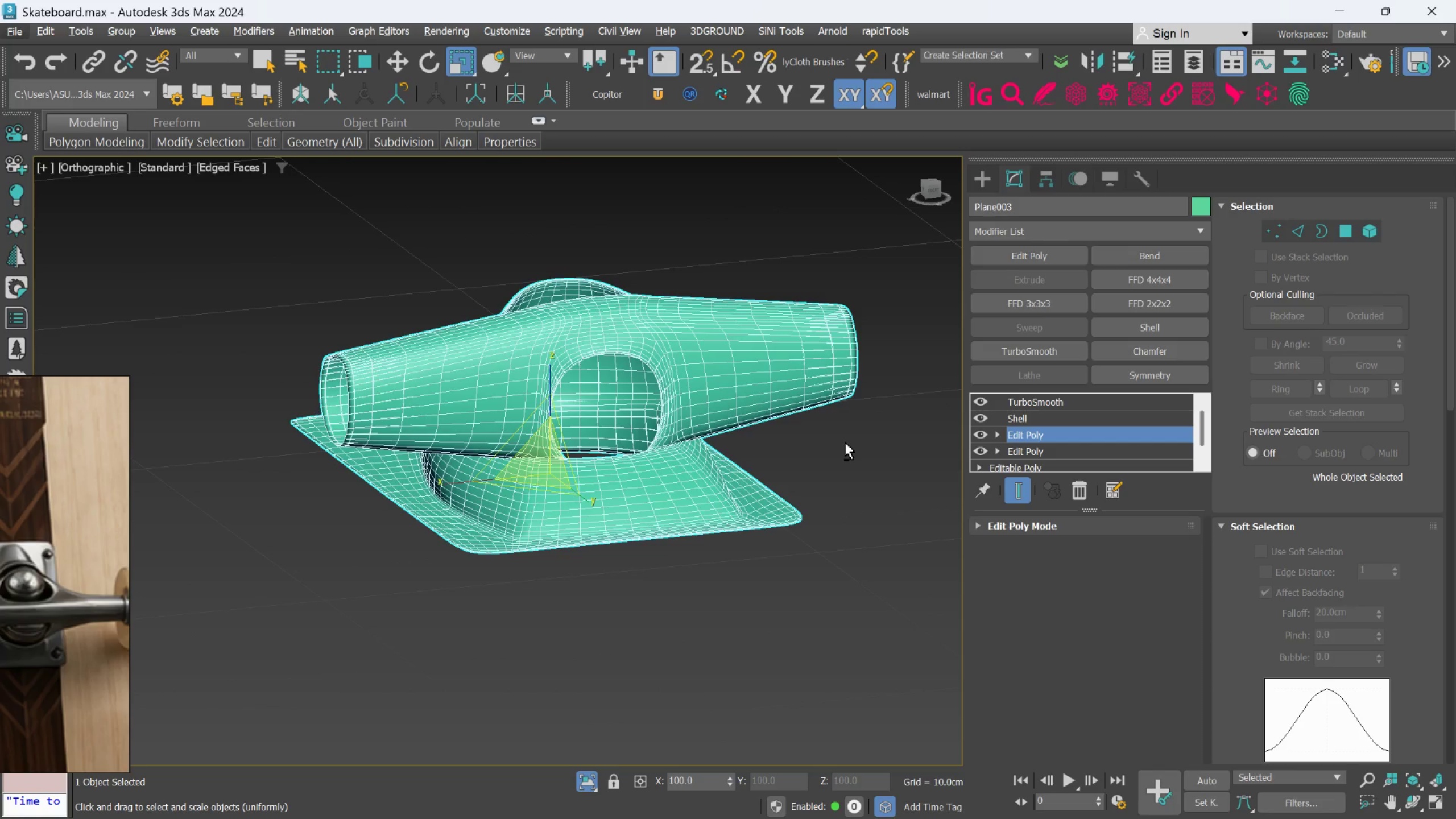 
scroll: coordinate [845, 442], scroll_direction: up, amount: 1.0
 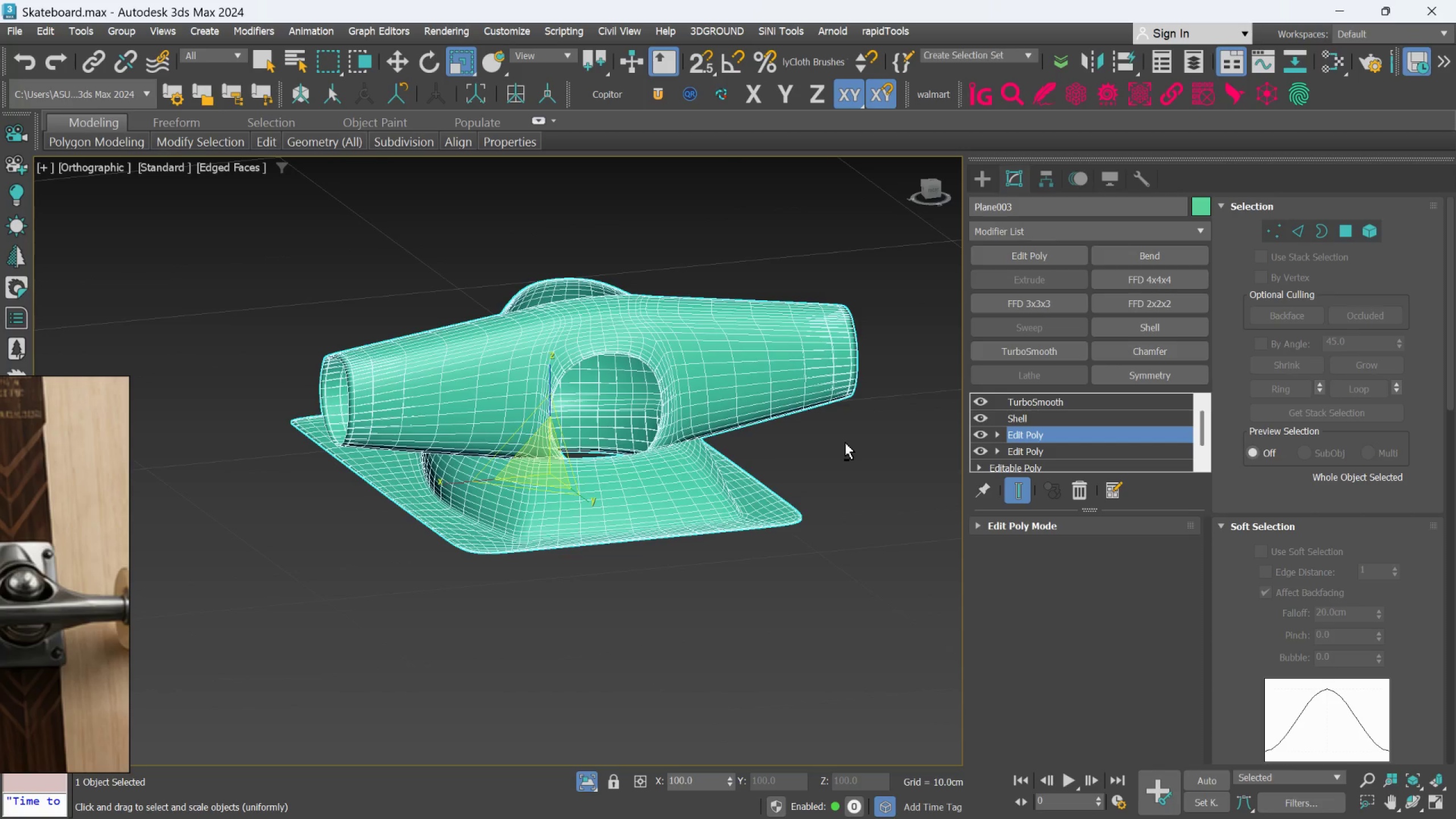 
key(F4)
 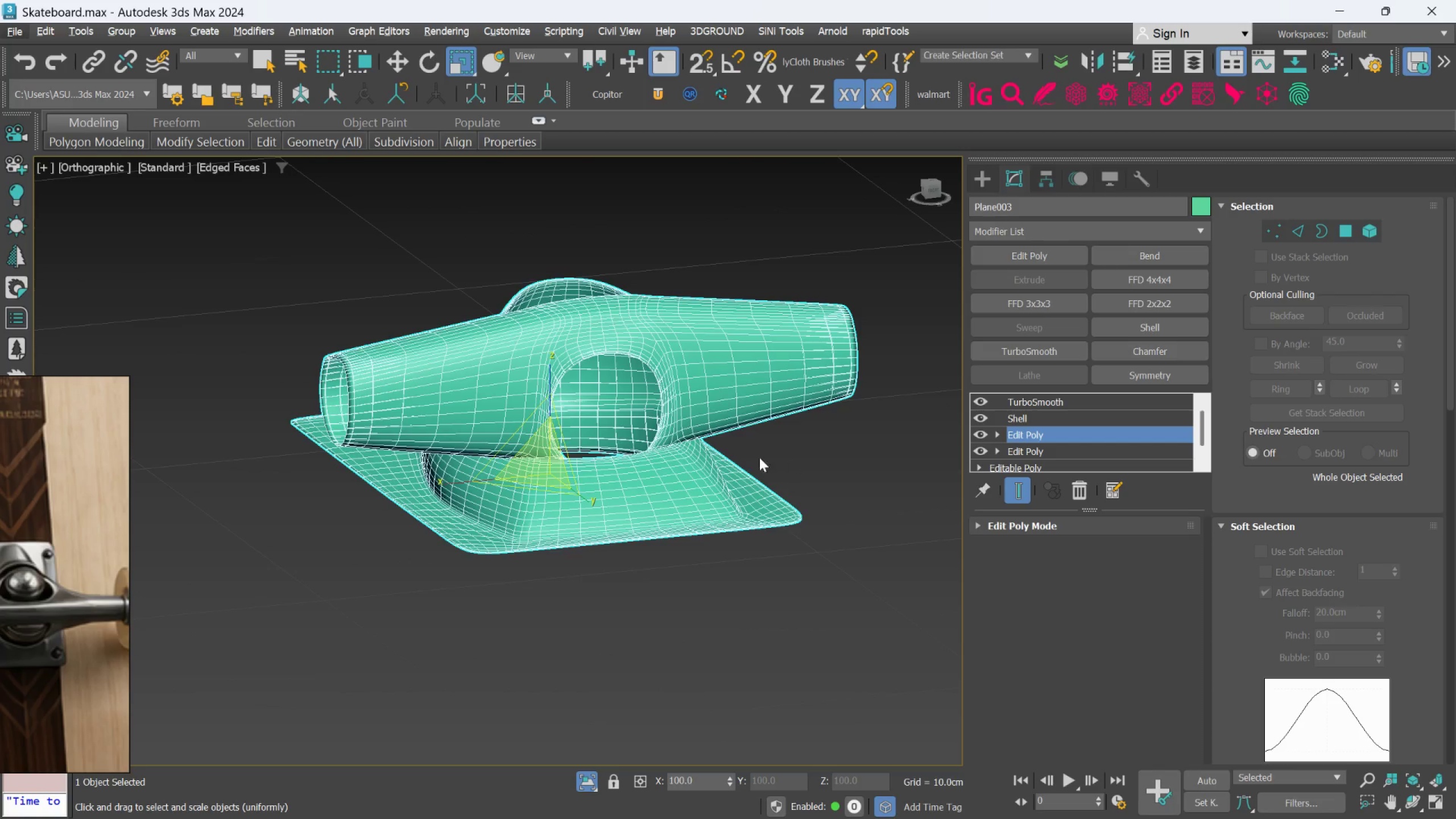 
scroll: coordinate [654, 383], scroll_direction: up, amount: 3.0
 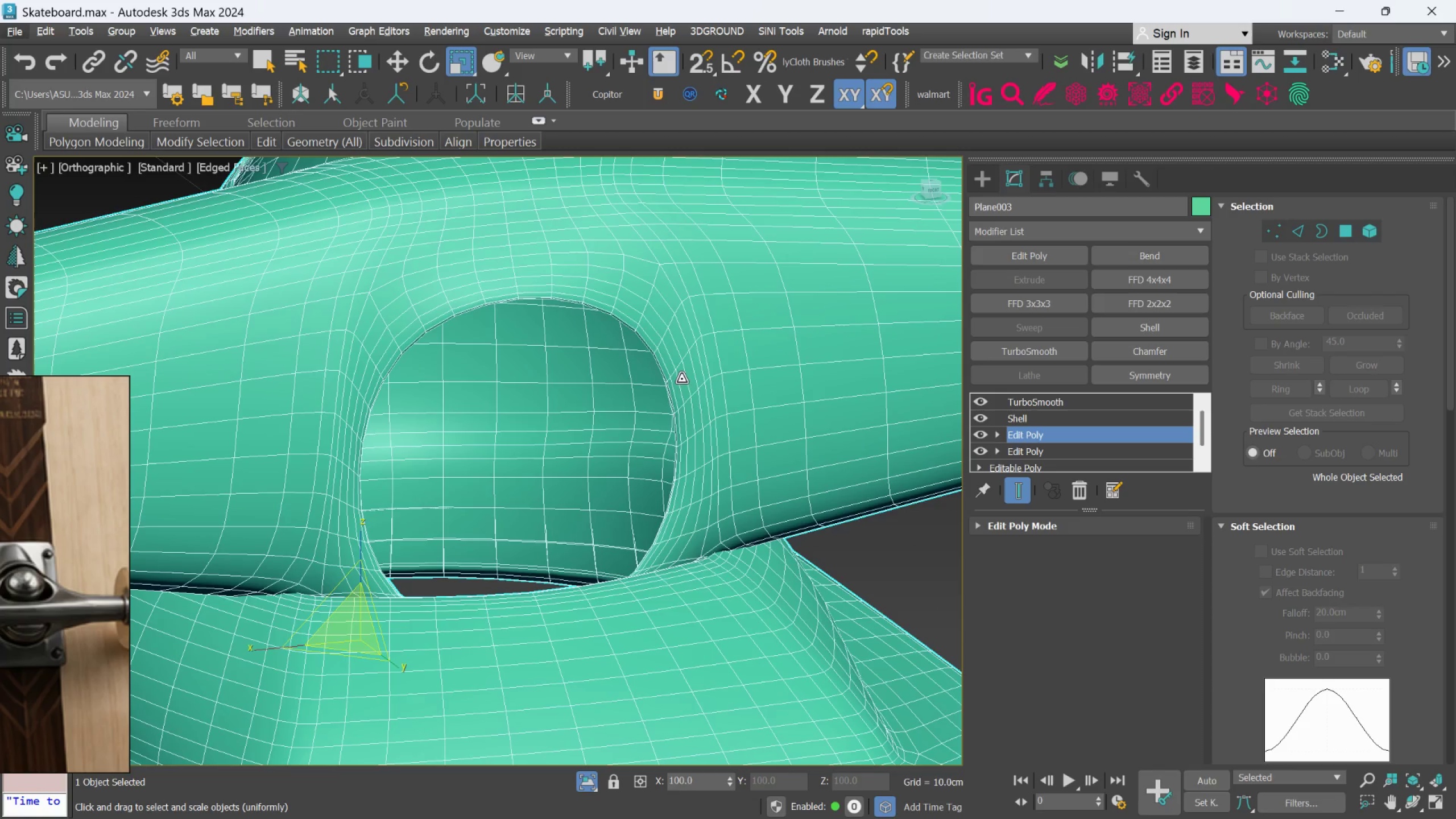 
scroll: coordinate [681, 379], scroll_direction: down, amount: 2.0
 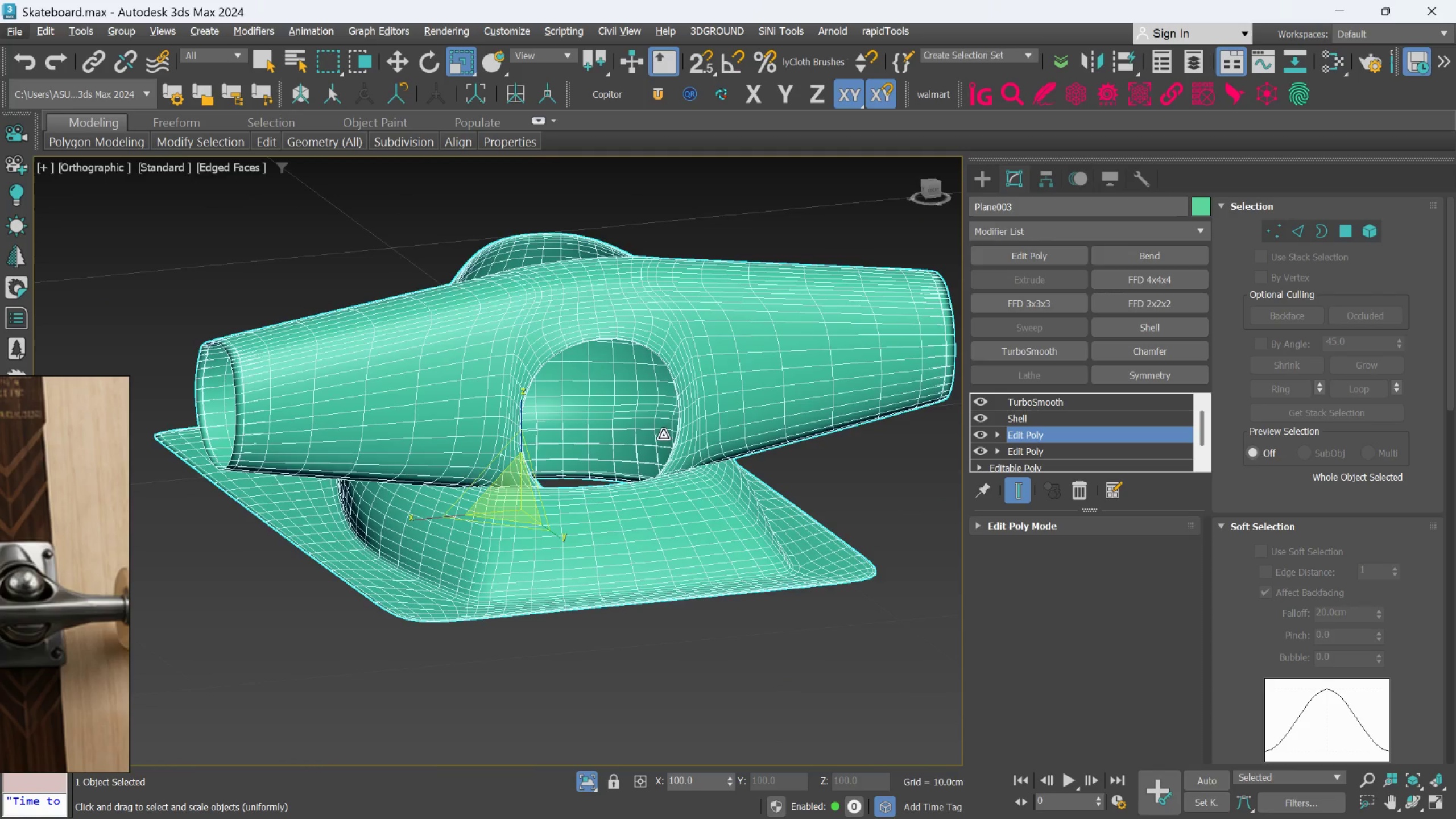 
scroll: coordinate [630, 495], scroll_direction: up, amount: 4.0
 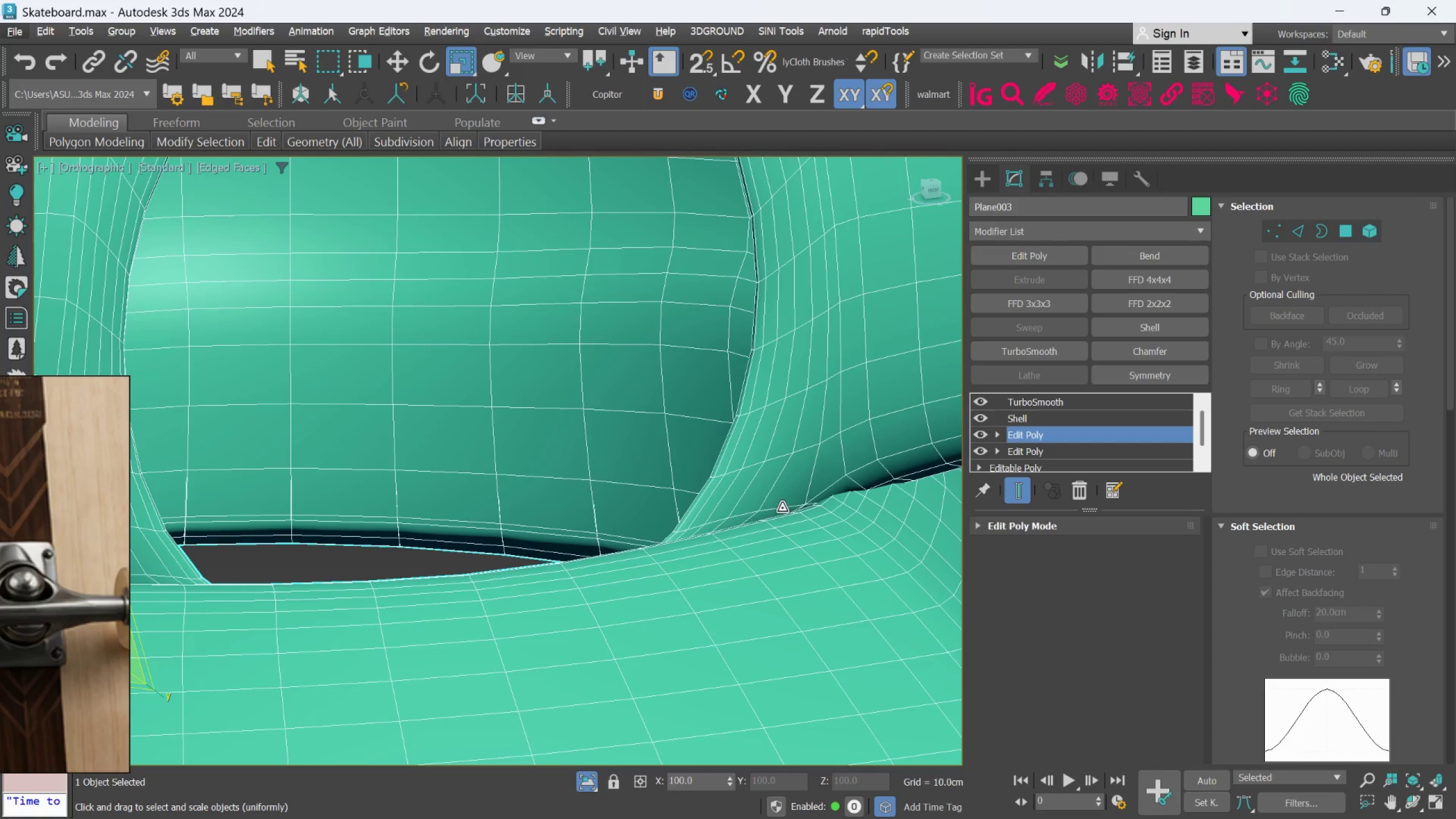 
hold_key(key=AltLeft, duration=1.08)
 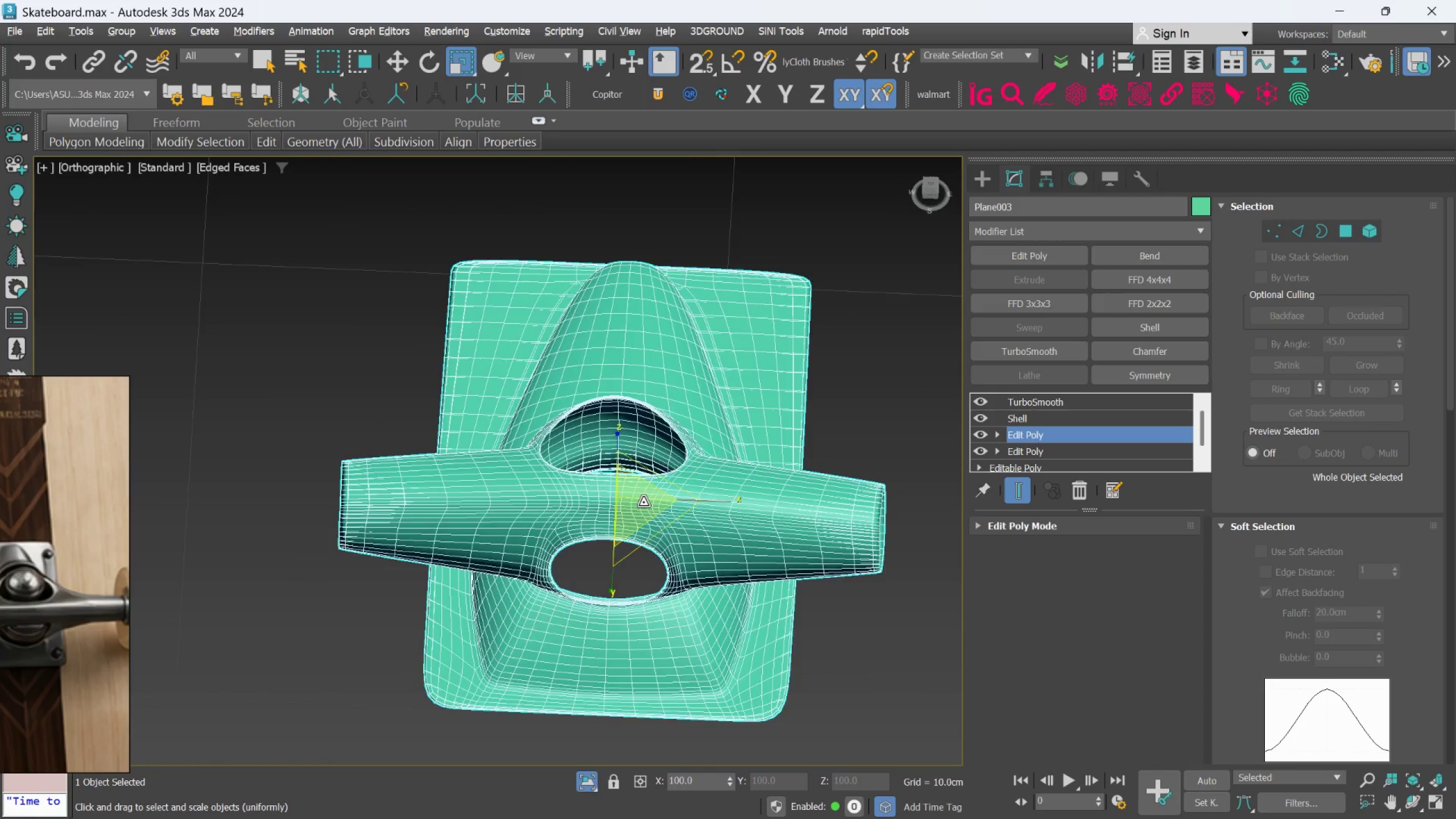 
scroll: coordinate [726, 507], scroll_direction: down, amount: 5.0
 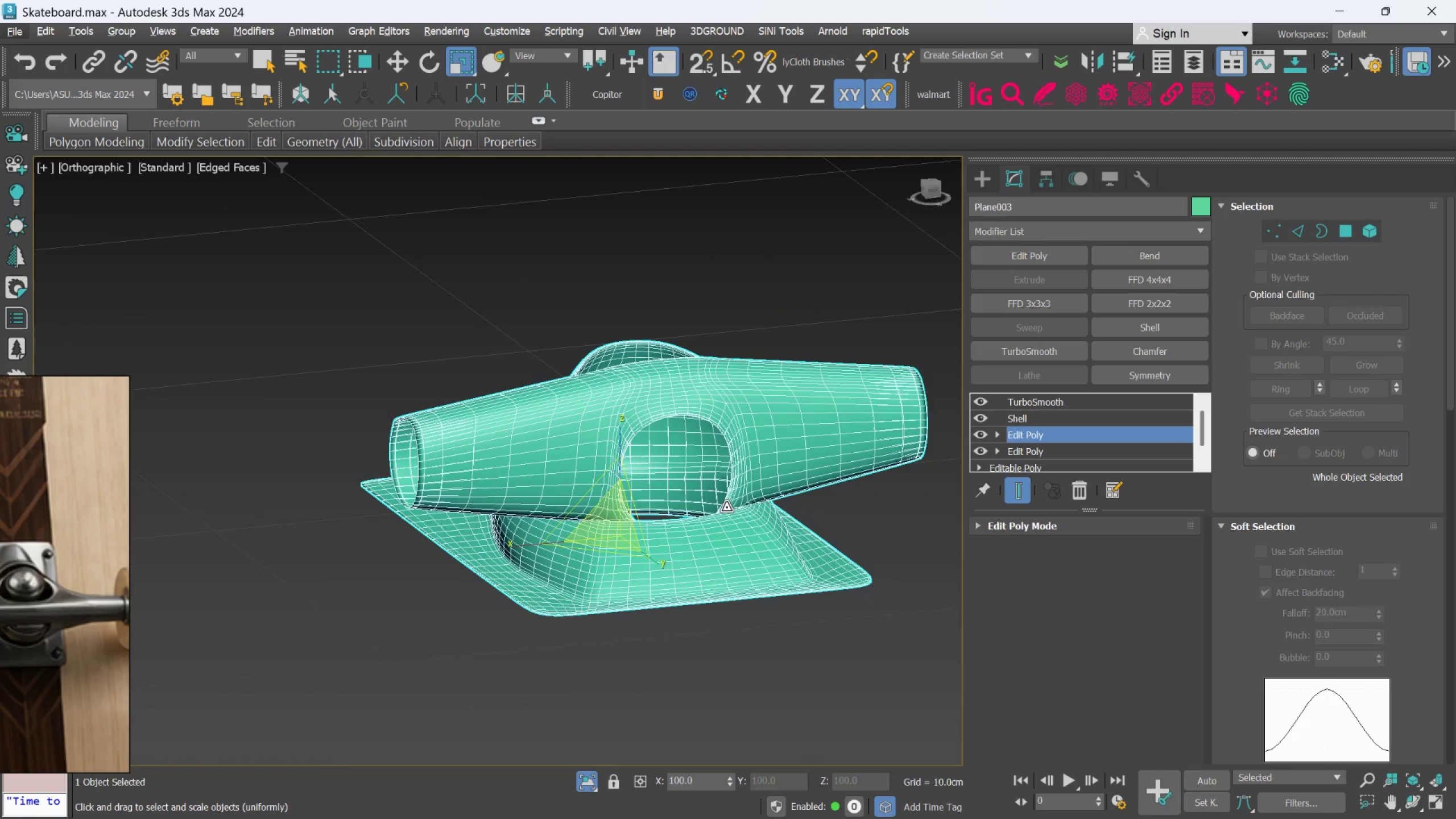 
scroll: coordinate [643, 502], scroll_direction: up, amount: 2.0
 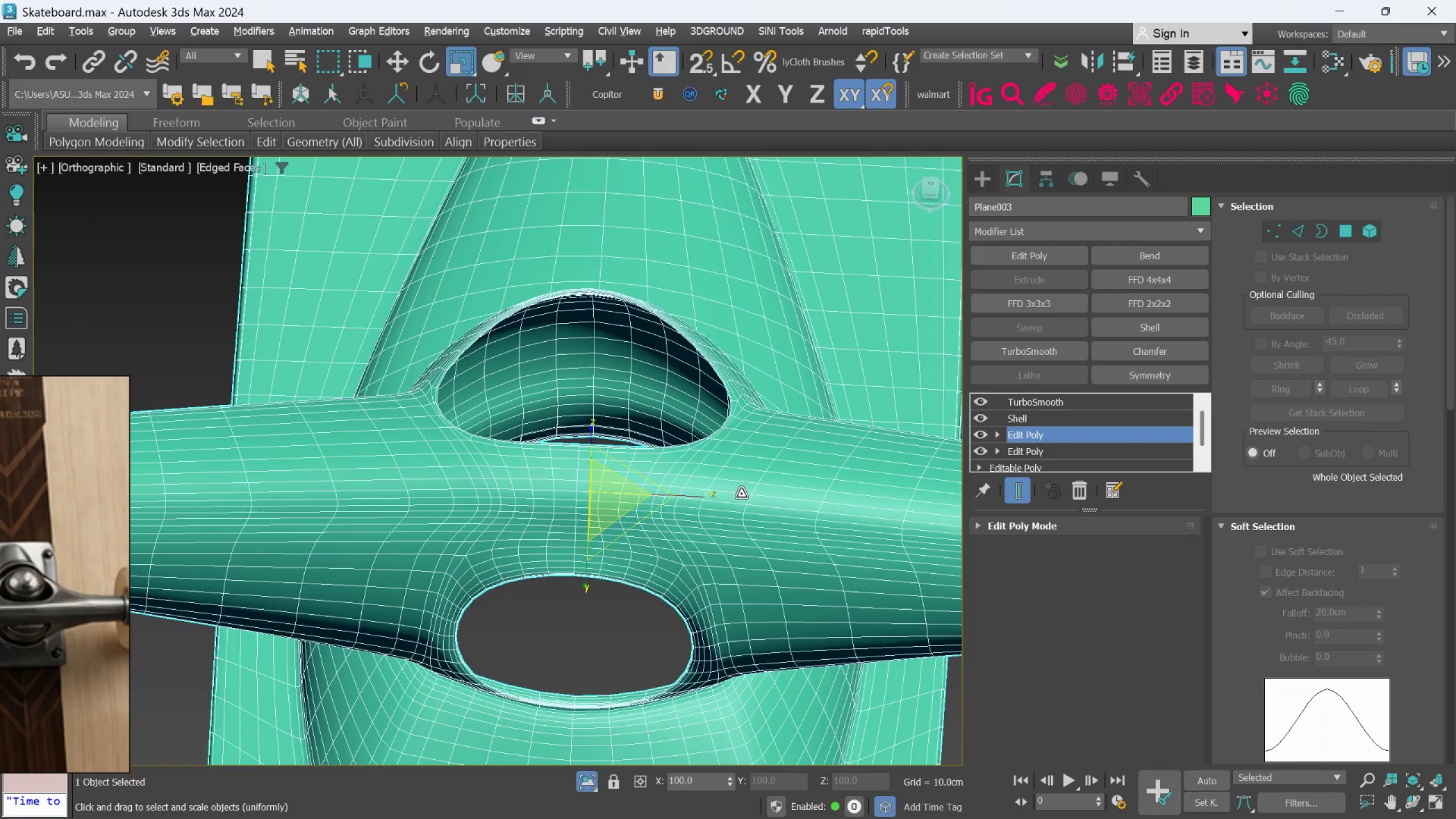 
hold_key(key=AltLeft, duration=1.28)
 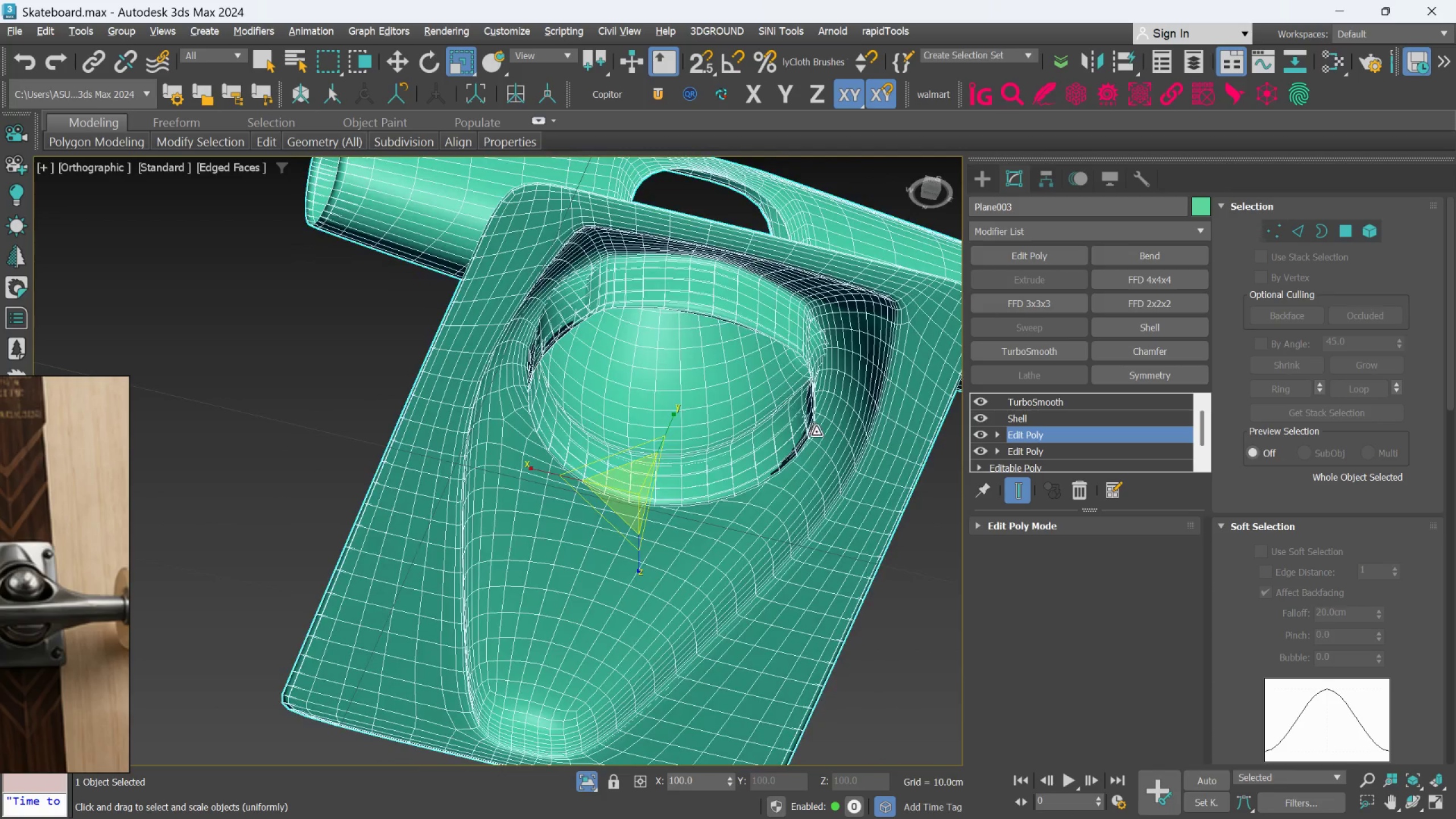 
scroll: coordinate [741, 494], scroll_direction: down, amount: 1.0
 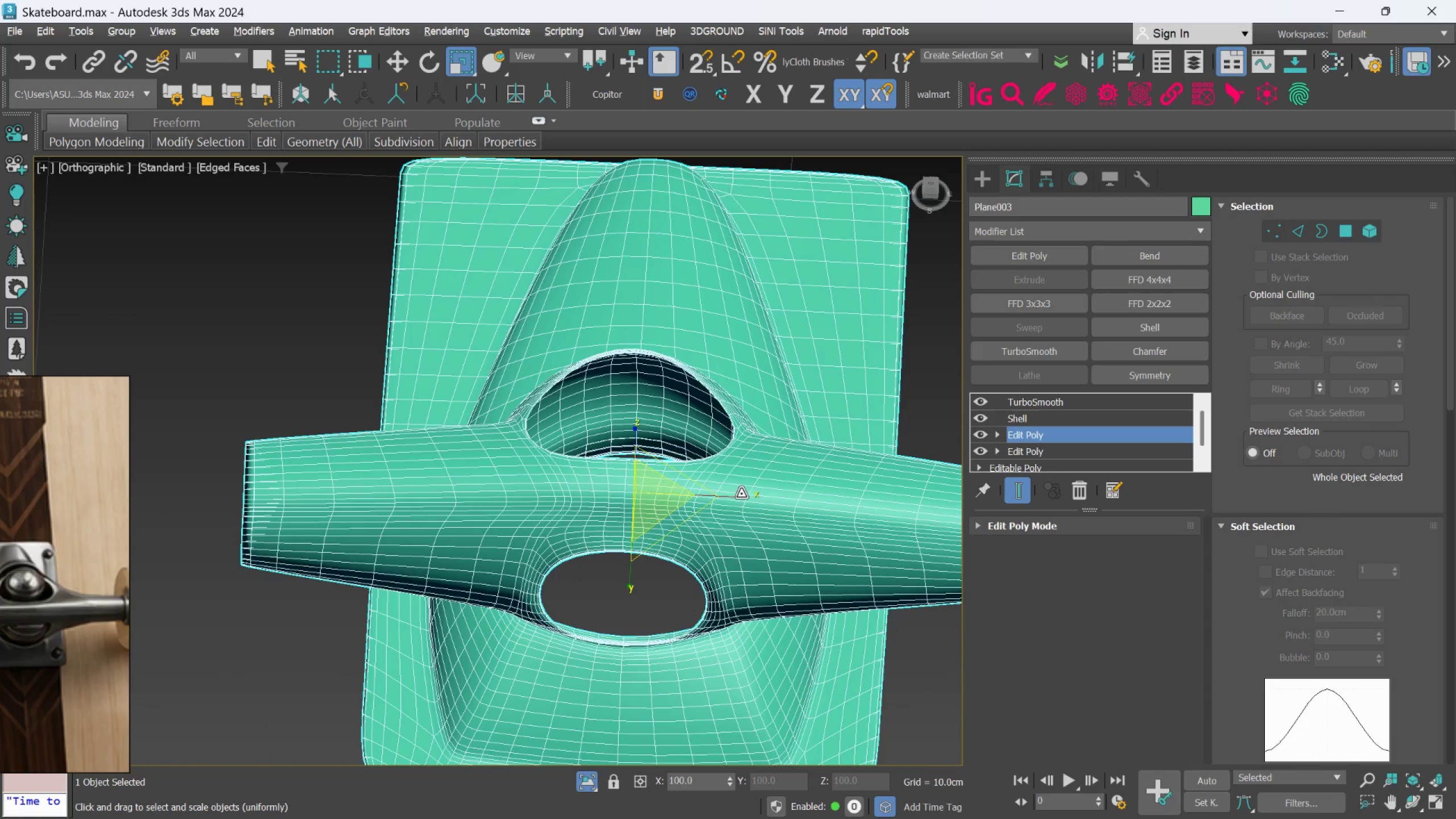 
hold_key(key=AltLeft, duration=0.73)
 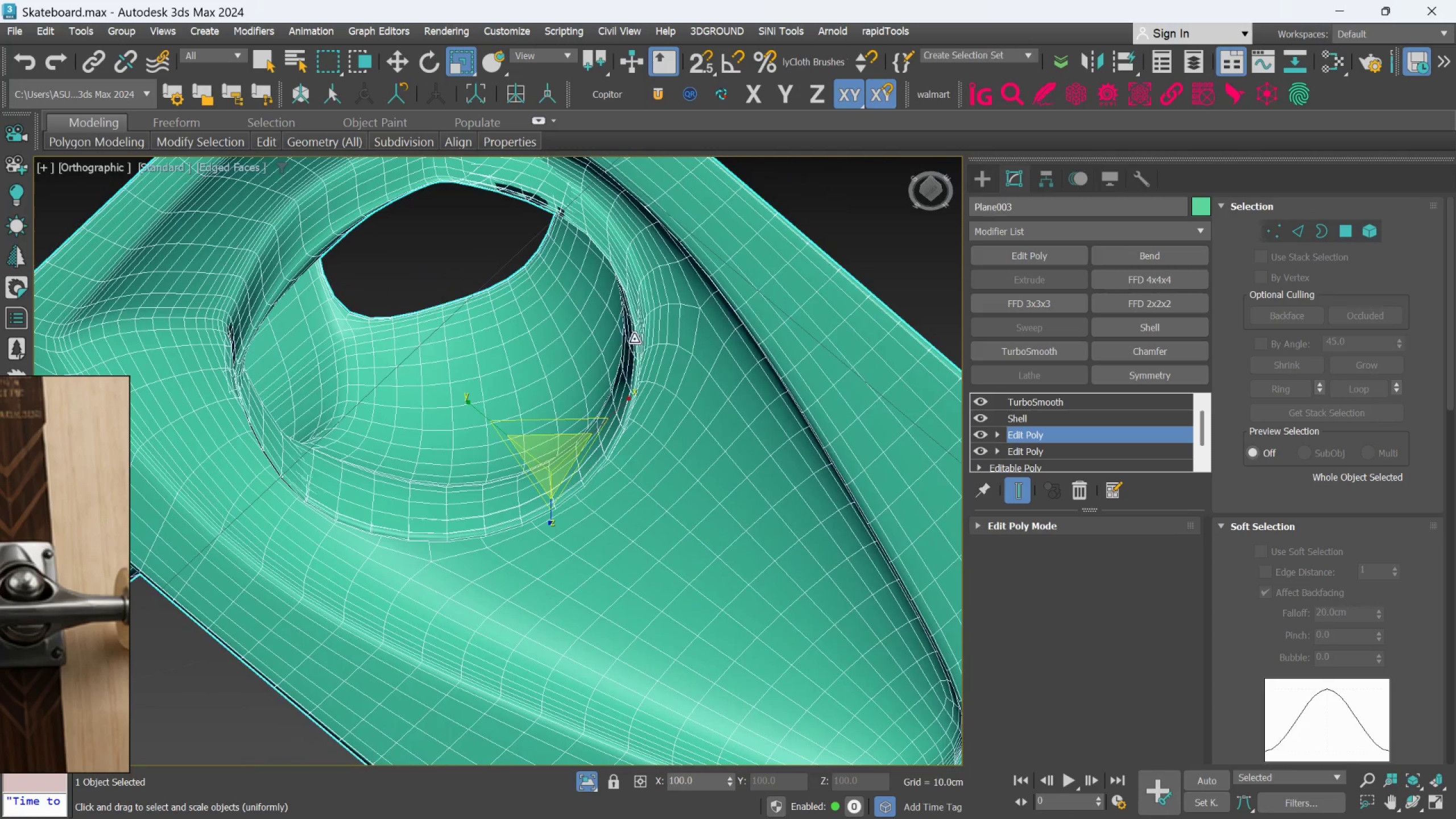 
scroll: coordinate [818, 432], scroll_direction: up, amount: 1.0
 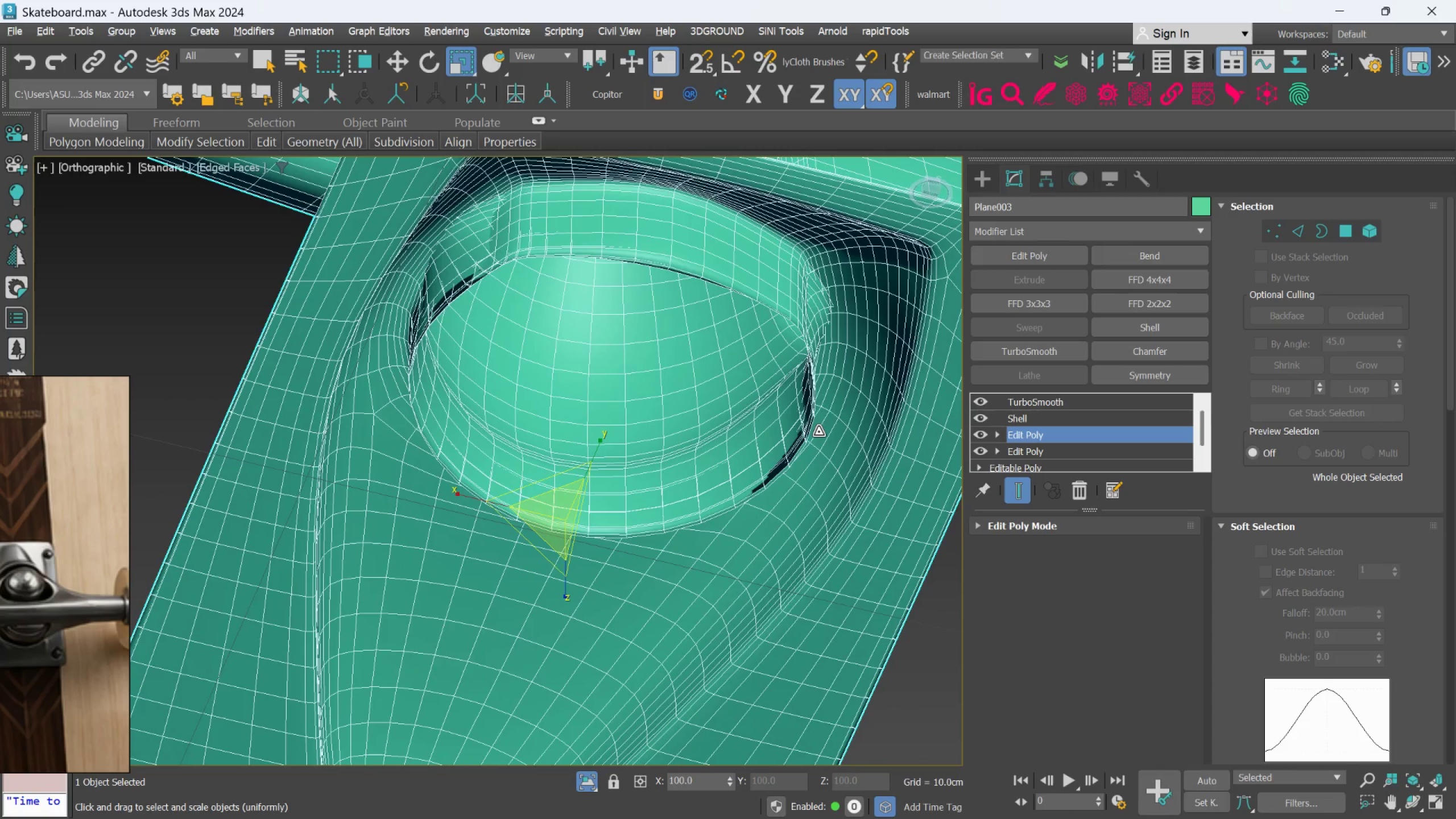 
hold_key(key=AltLeft, duration=0.72)
 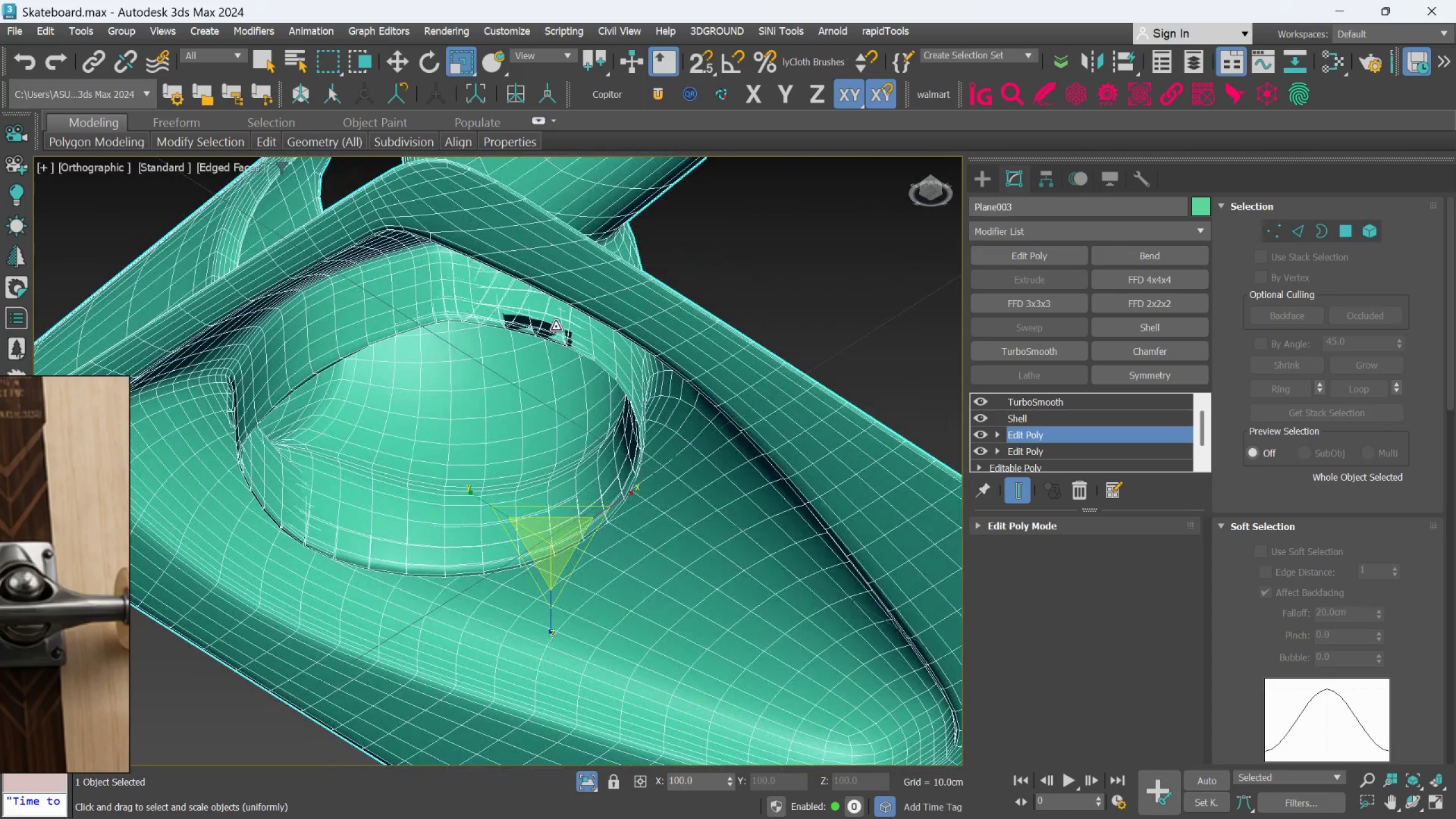 
scroll: coordinate [635, 335], scroll_direction: none, amount: 0.0
 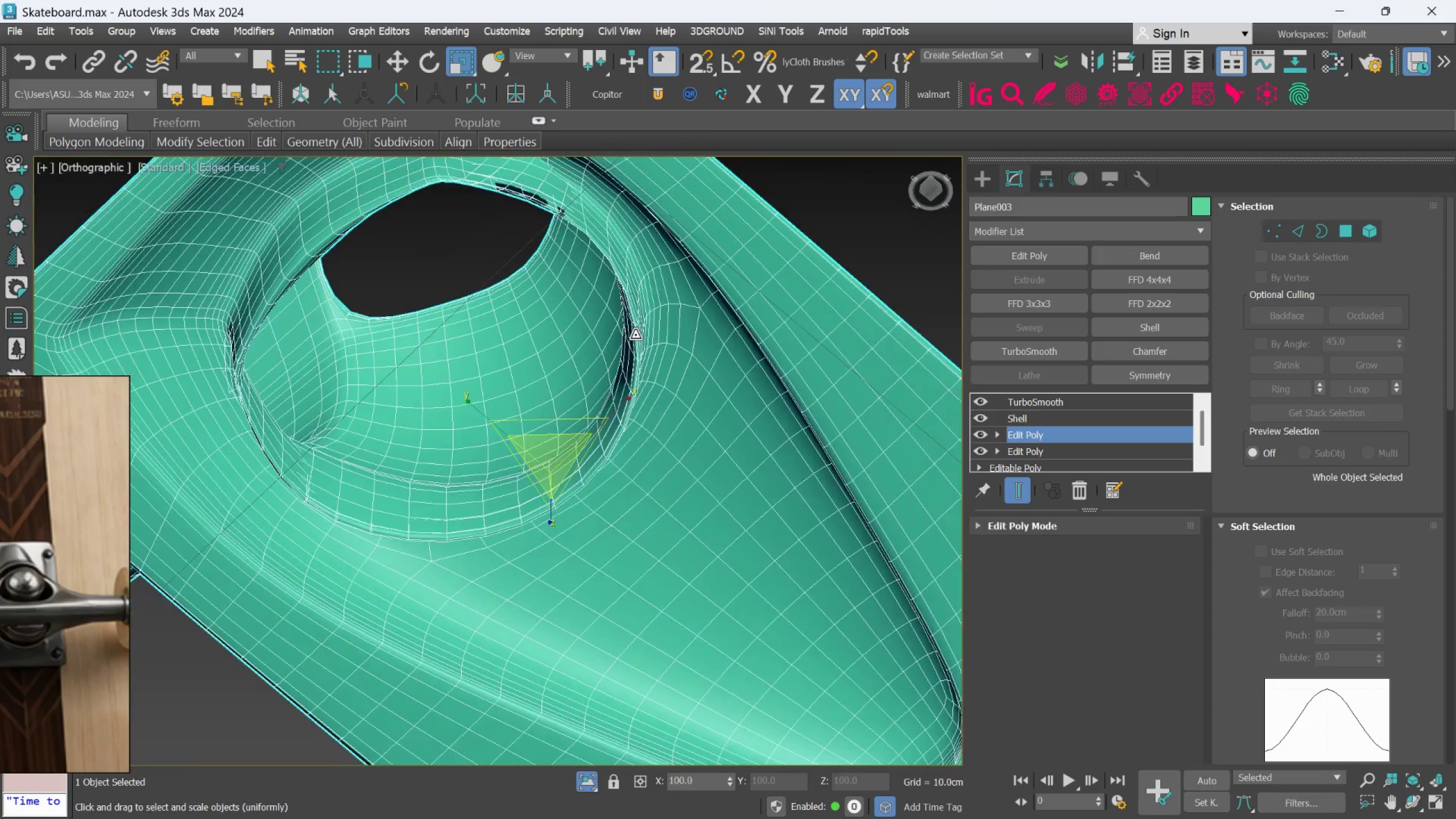 
hold_key(key=AltLeft, duration=0.58)
 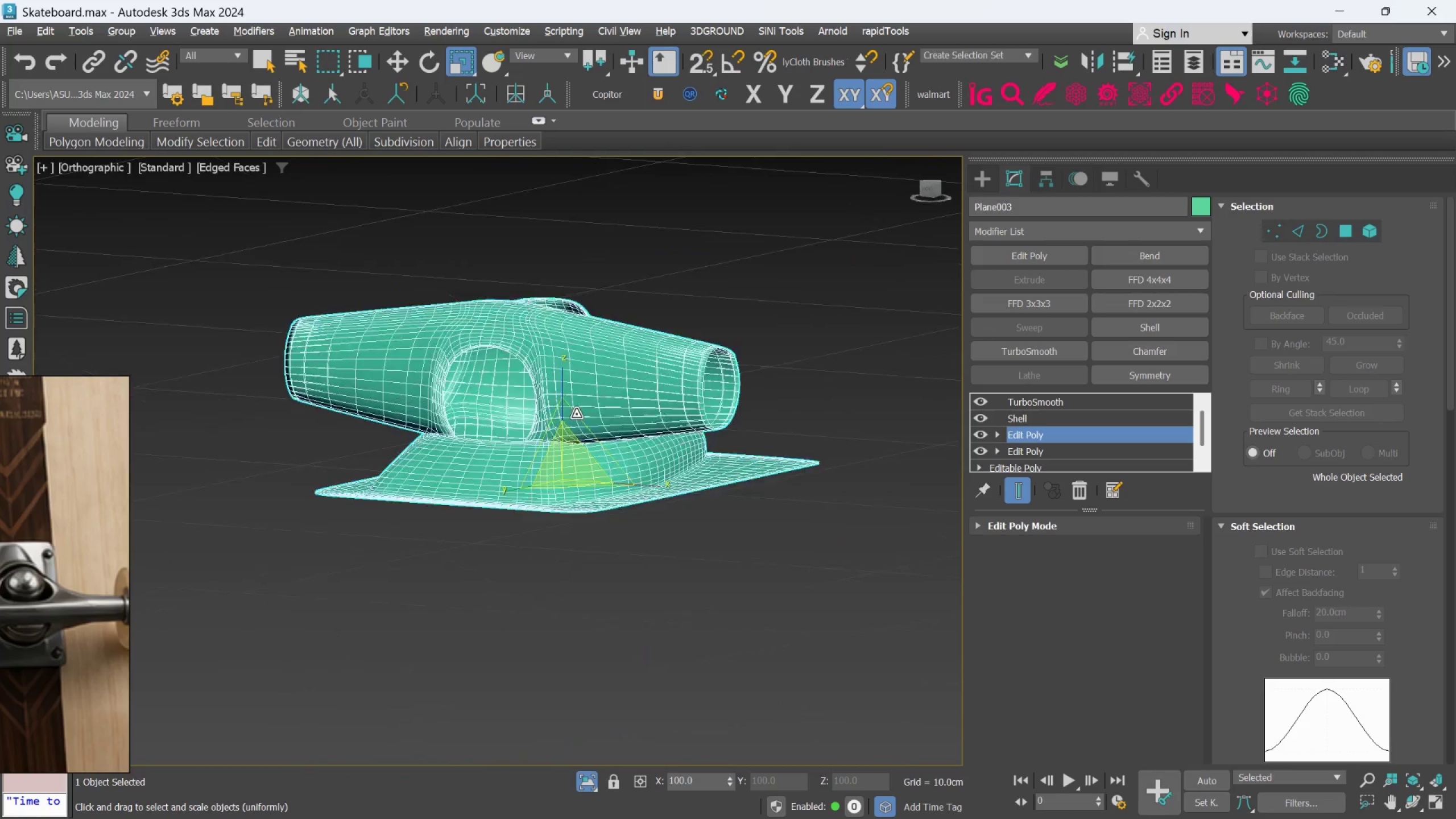 
scroll: coordinate [555, 326], scroll_direction: none, amount: 0.0
 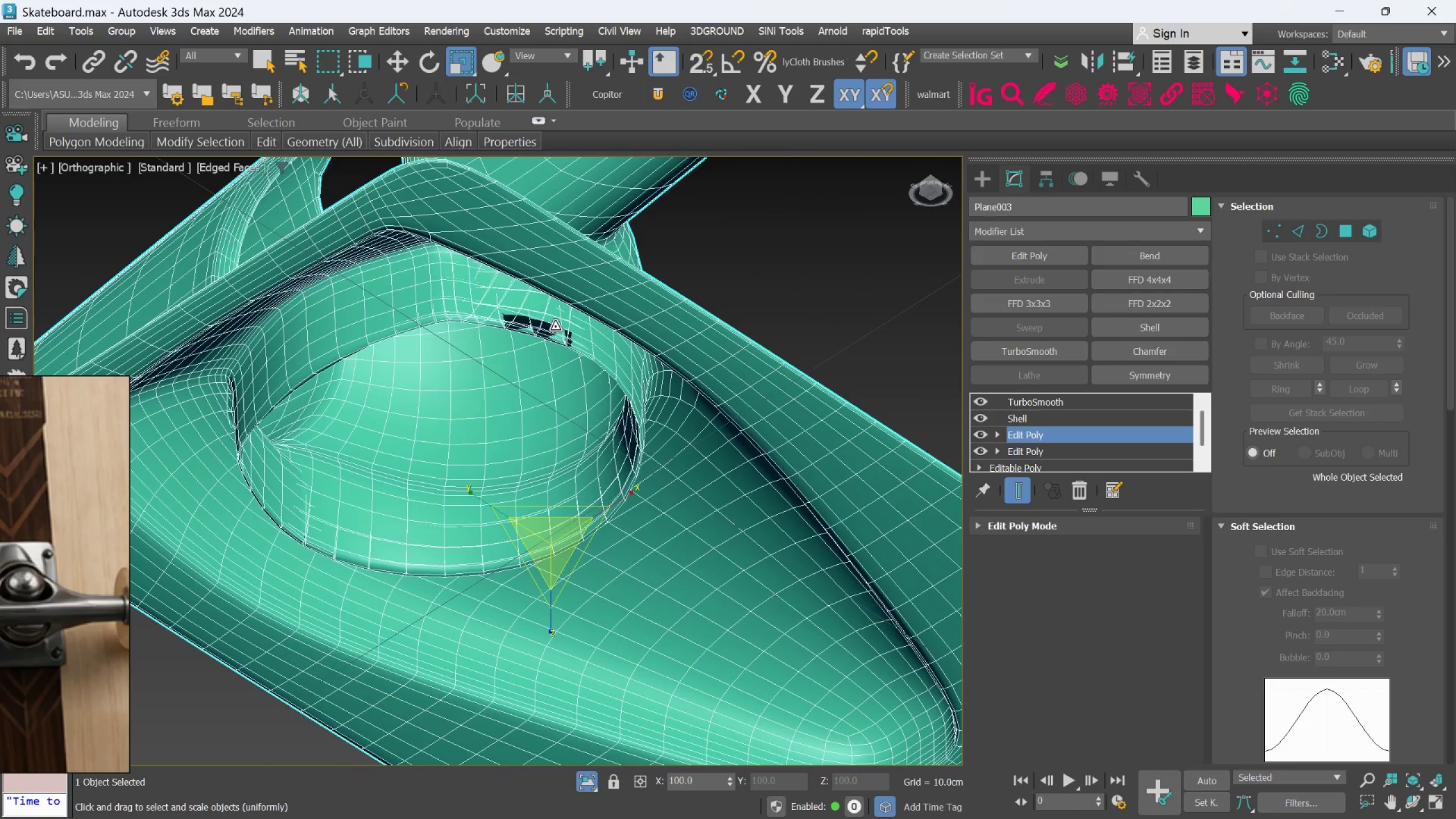 
hold_key(key=AltLeft, duration=0.88)
 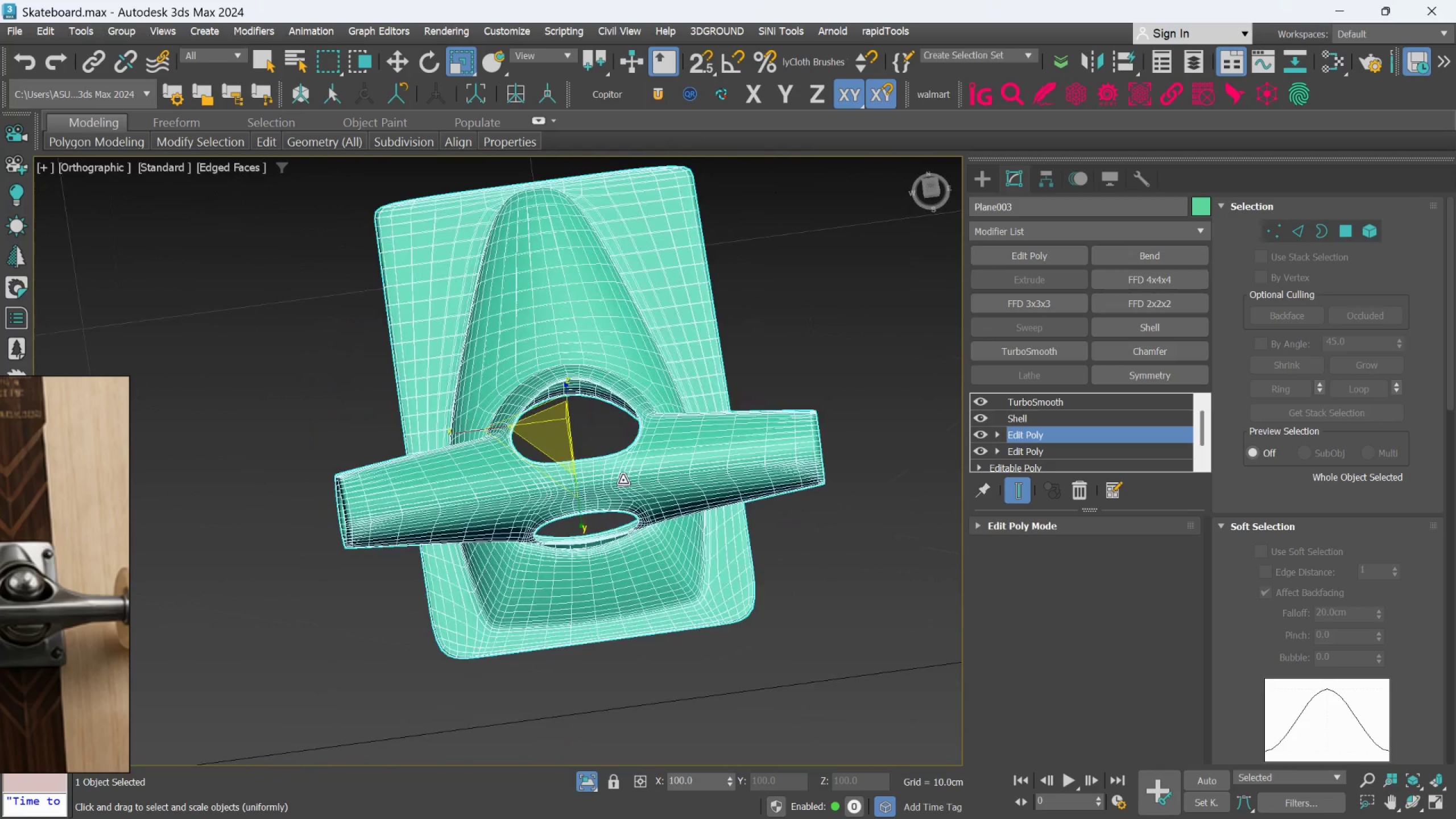 
scroll: coordinate [576, 375], scroll_direction: down, amount: 3.0
 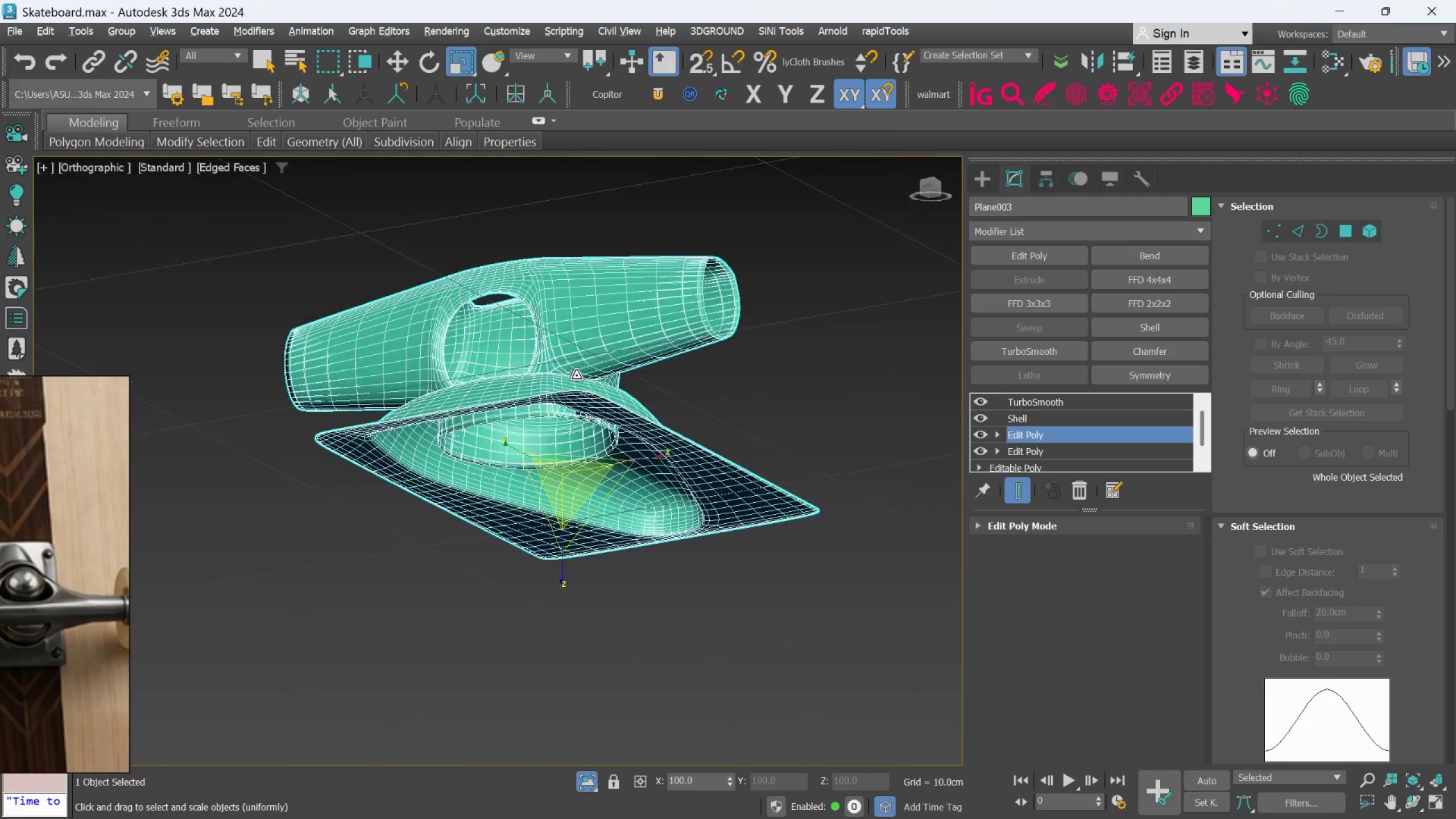 
hold_key(key=AltLeft, duration=0.47)
 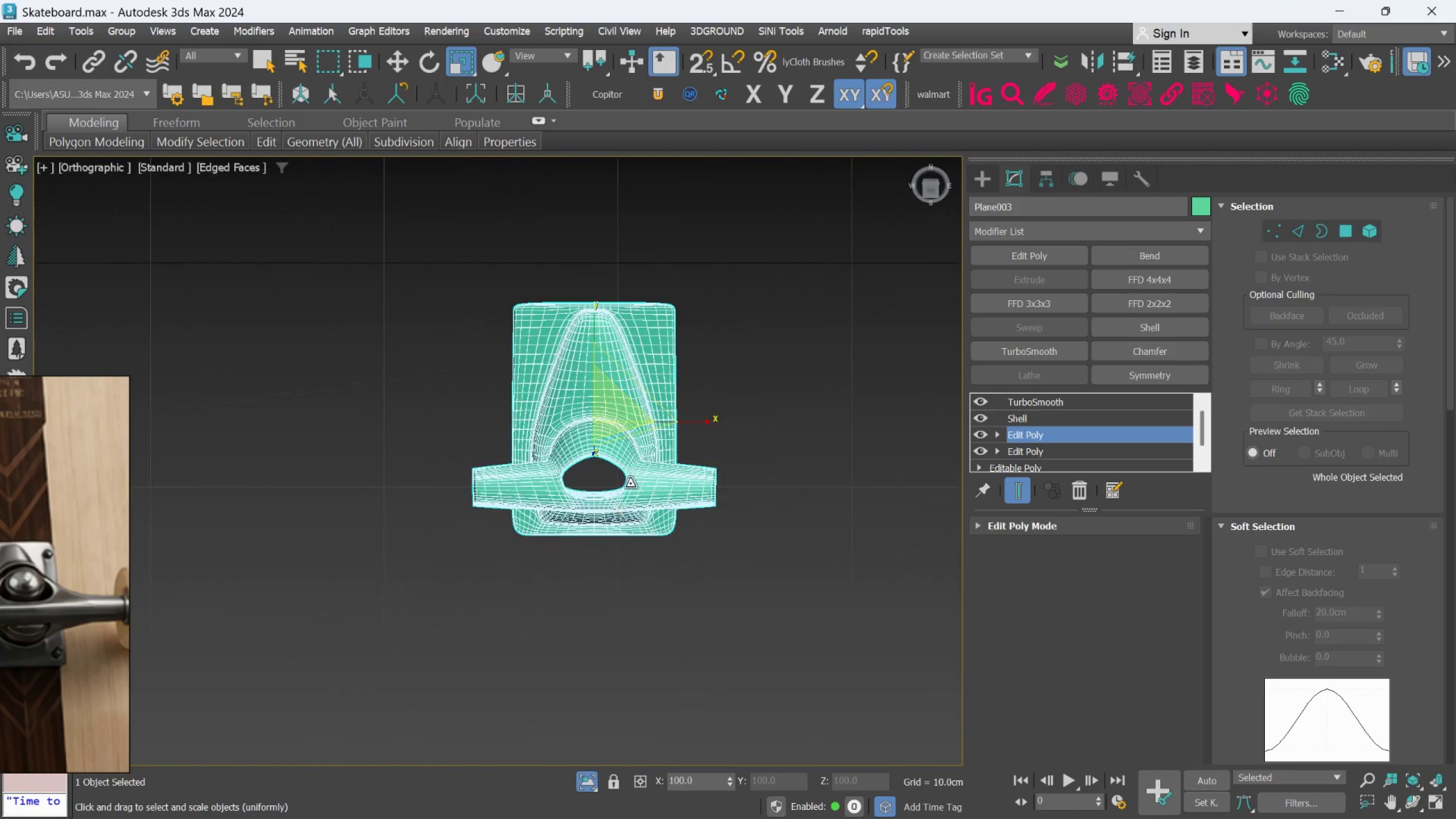 
scroll: coordinate [623, 480], scroll_direction: down, amount: 2.0
 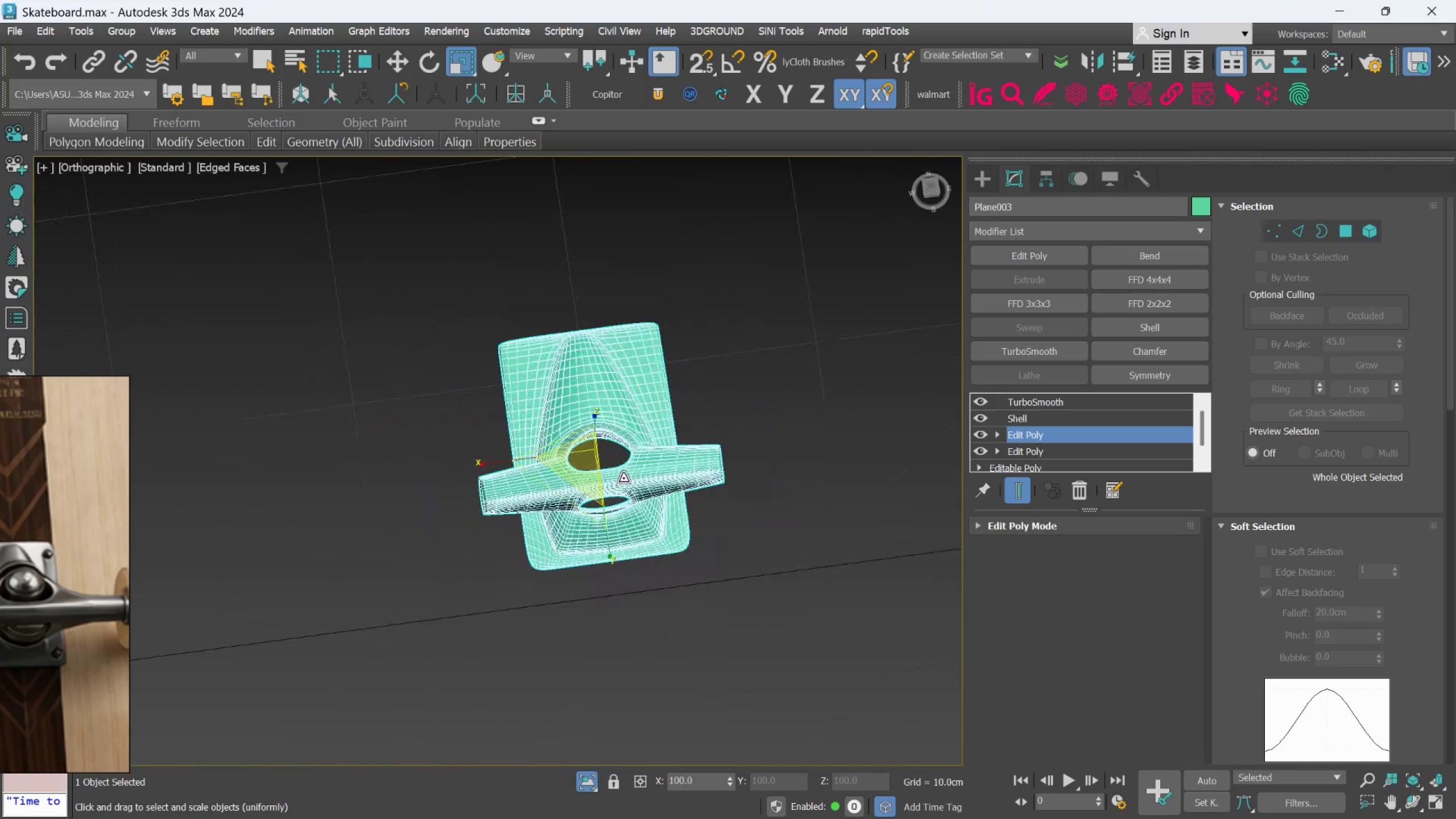 
scroll: coordinate [635, 469], scroll_direction: up, amount: 3.0
 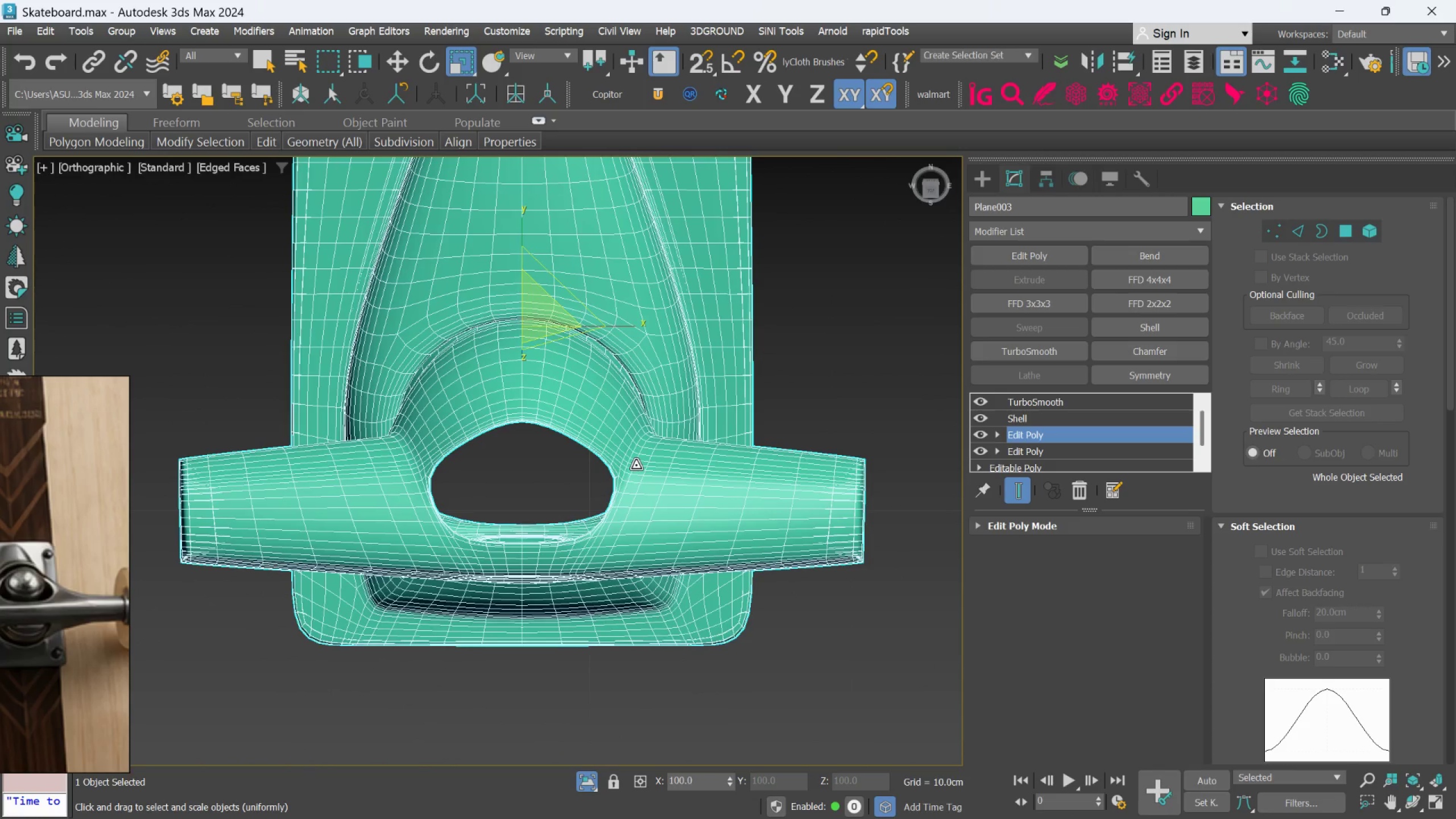 
key(F4)
 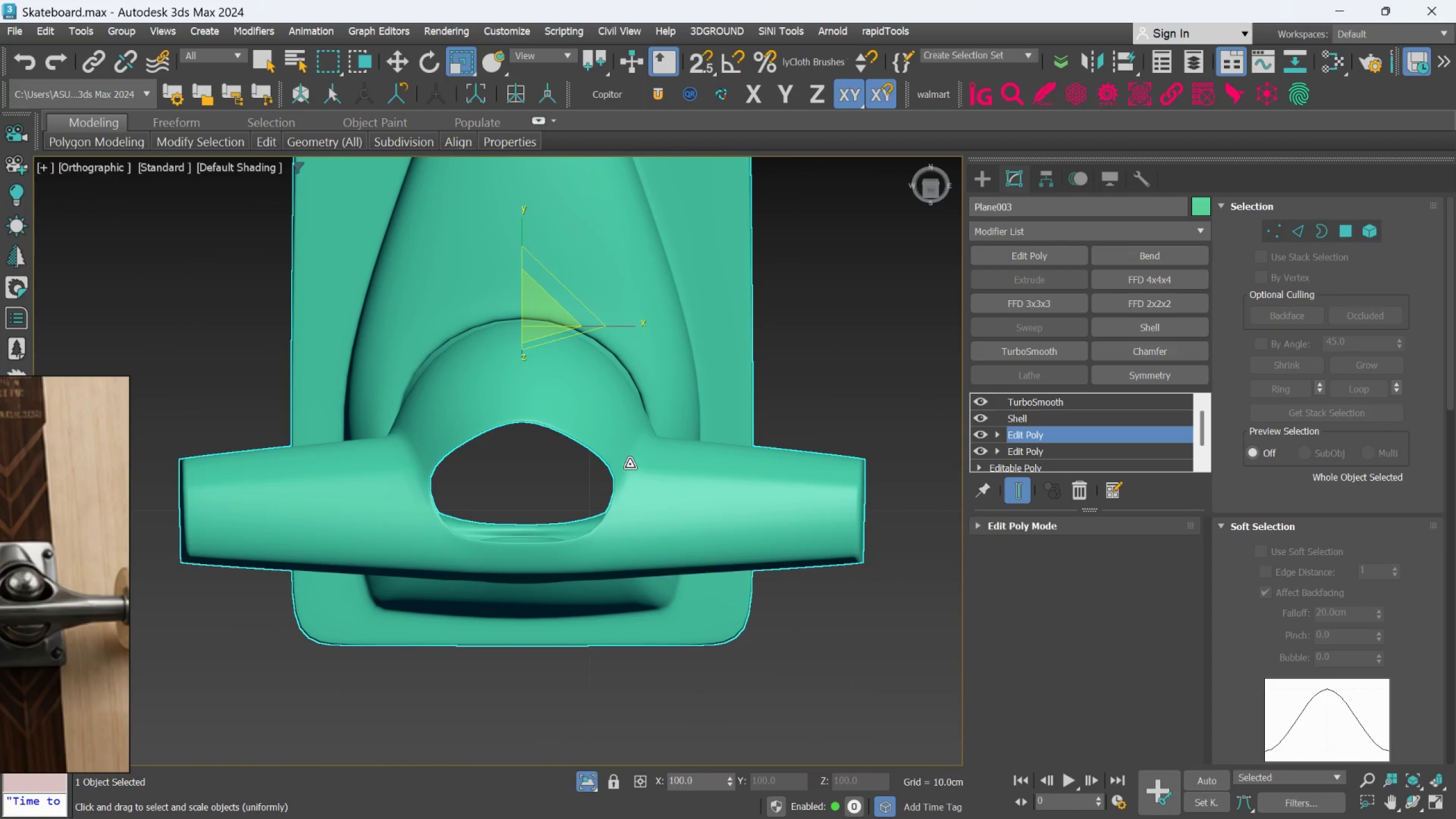 
scroll: coordinate [630, 462], scroll_direction: down, amount: 1.0
 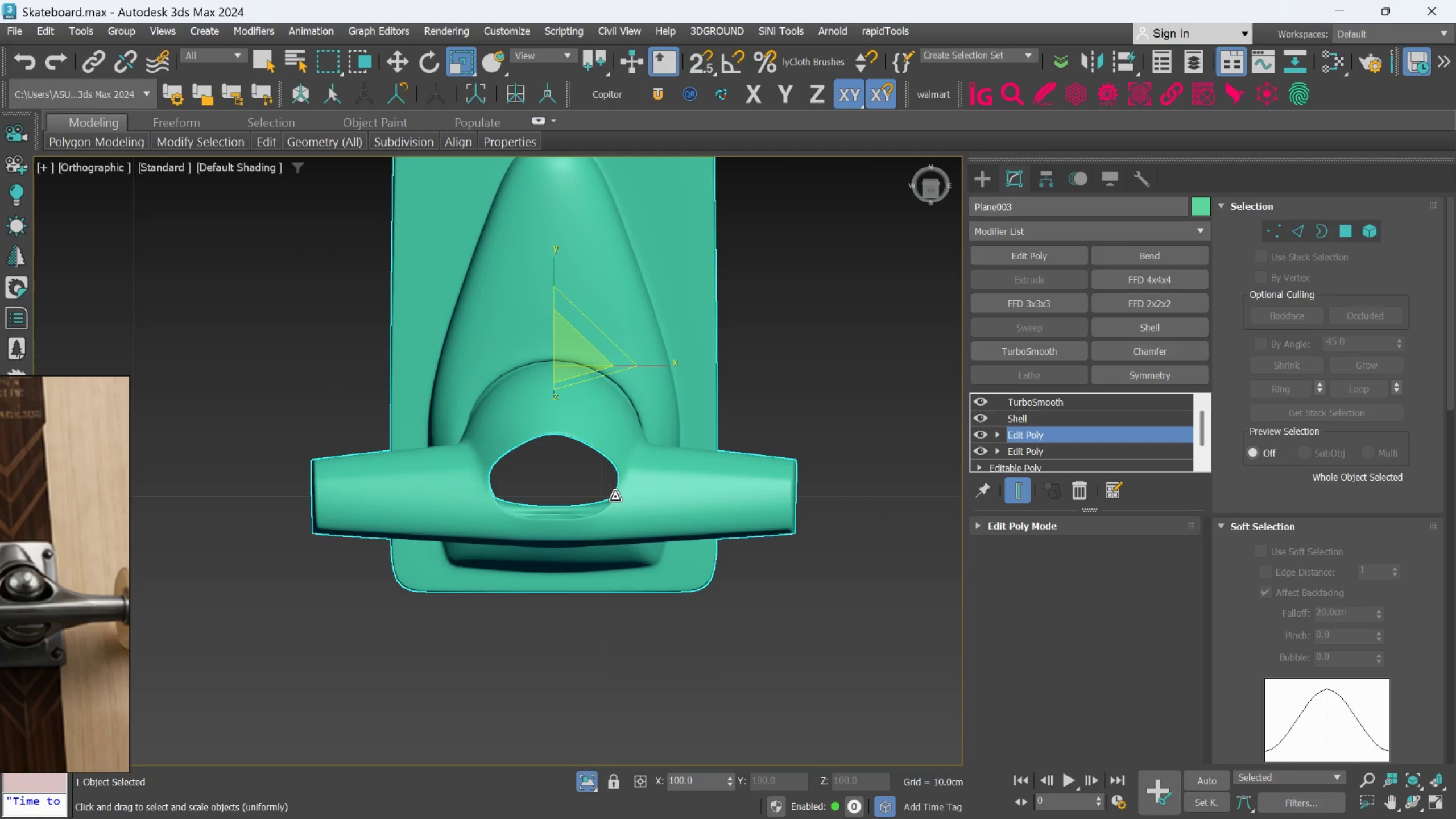 
scroll: coordinate [575, 527], scroll_direction: up, amount: 6.0
 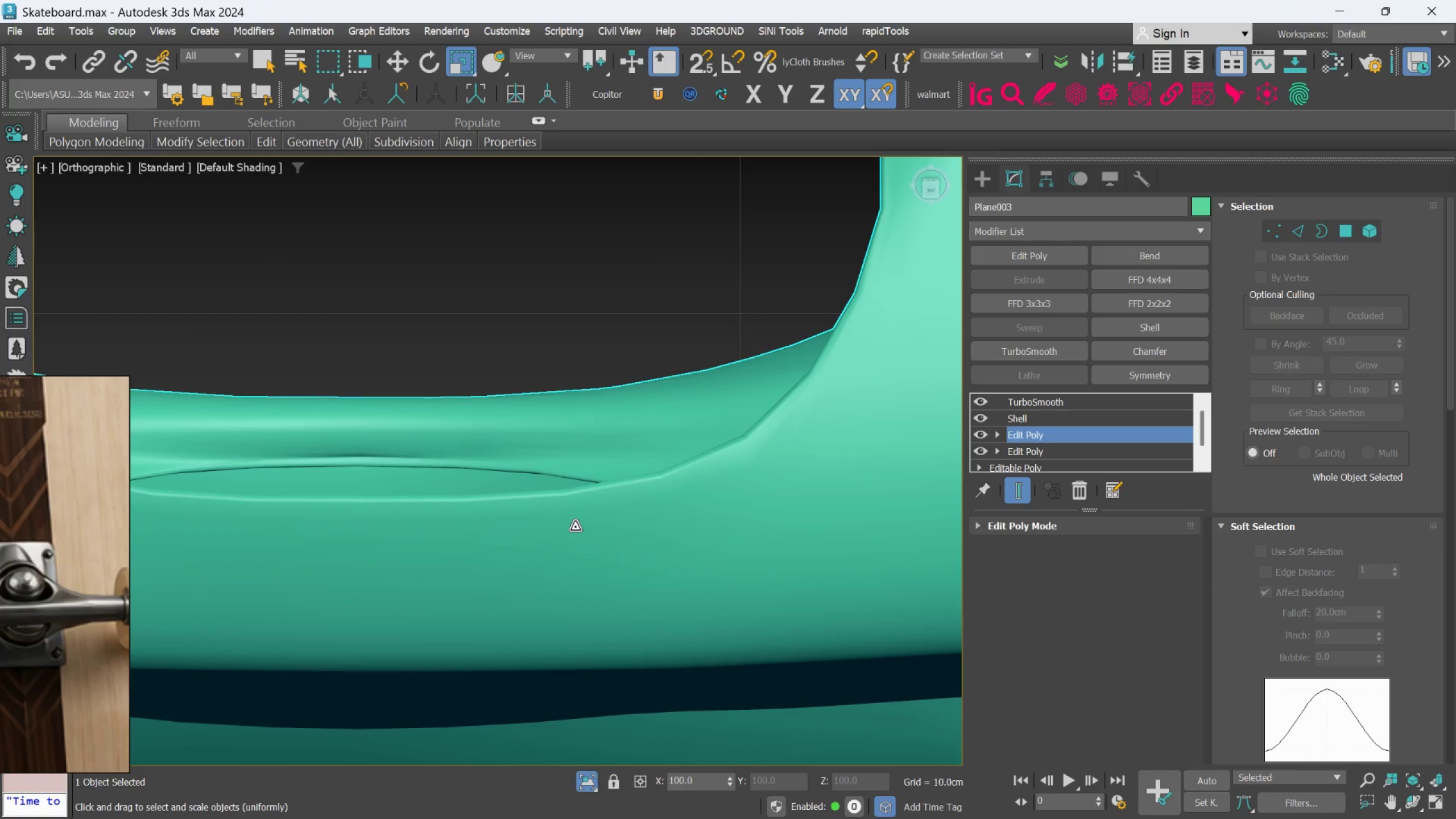 
scroll: coordinate [575, 527], scroll_direction: down, amount: 4.0
 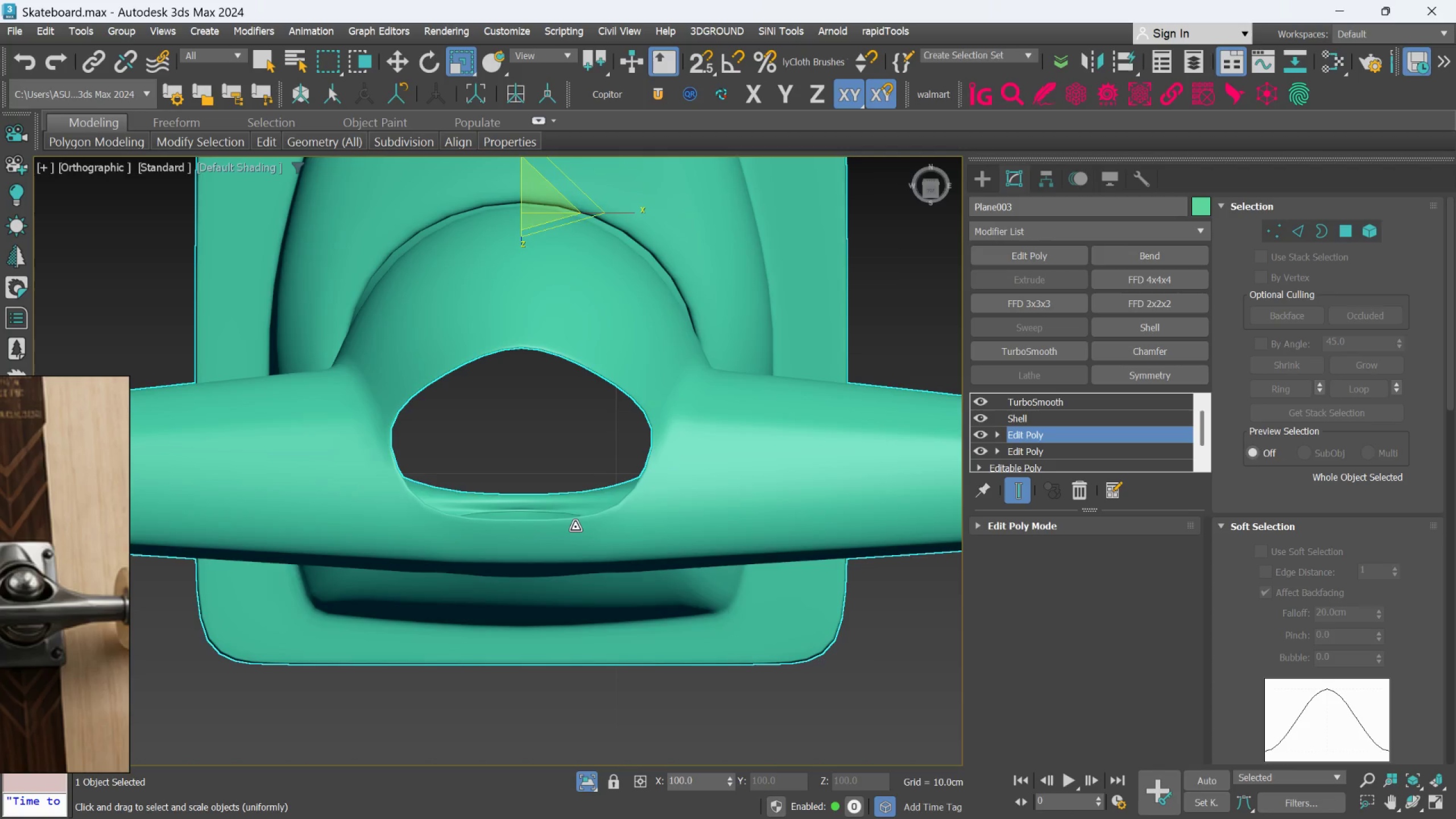 
hold_key(key=AltLeft, duration=0.88)
 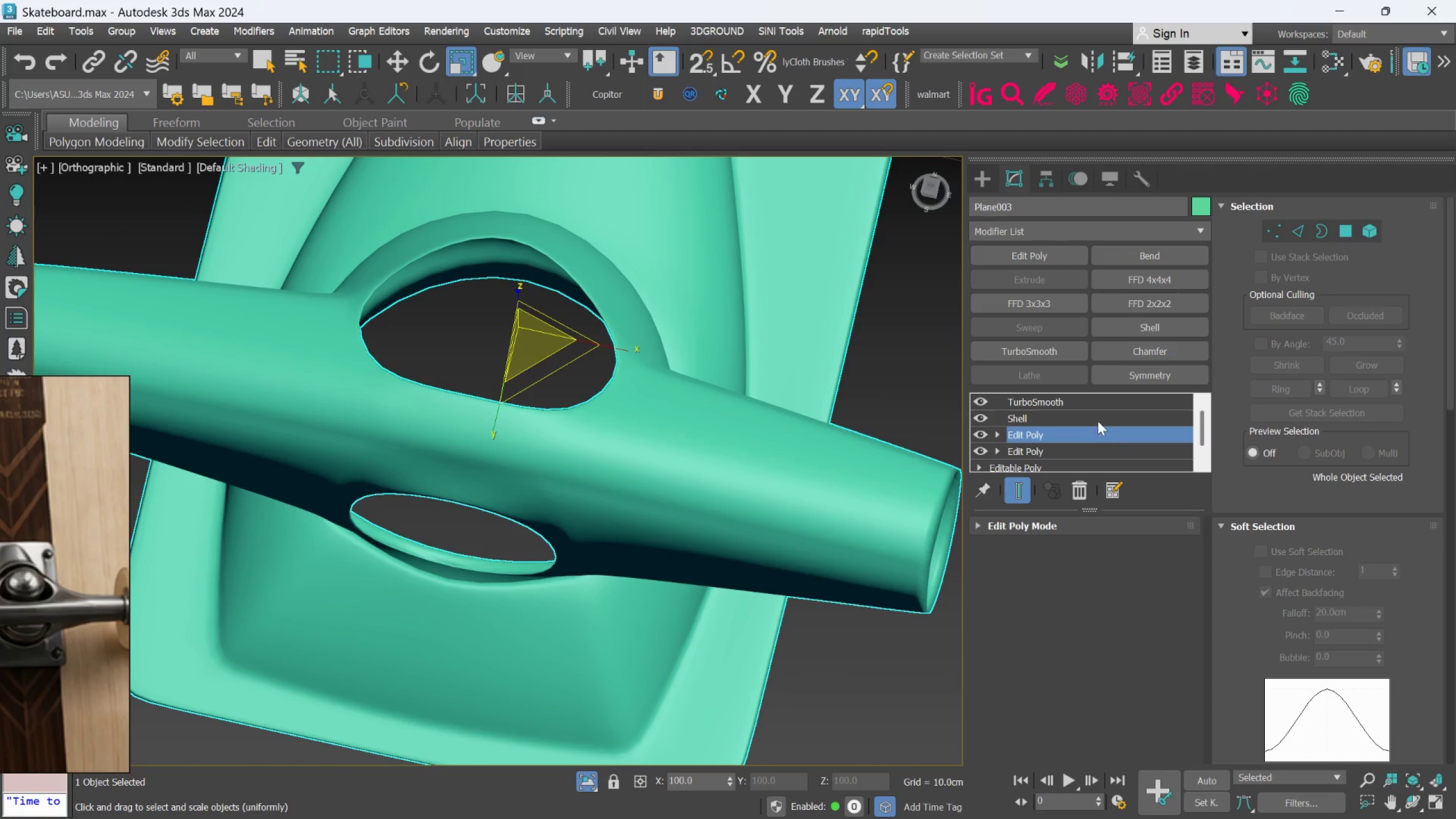 
scroll: coordinate [575, 527], scroll_direction: none, amount: 0.0
 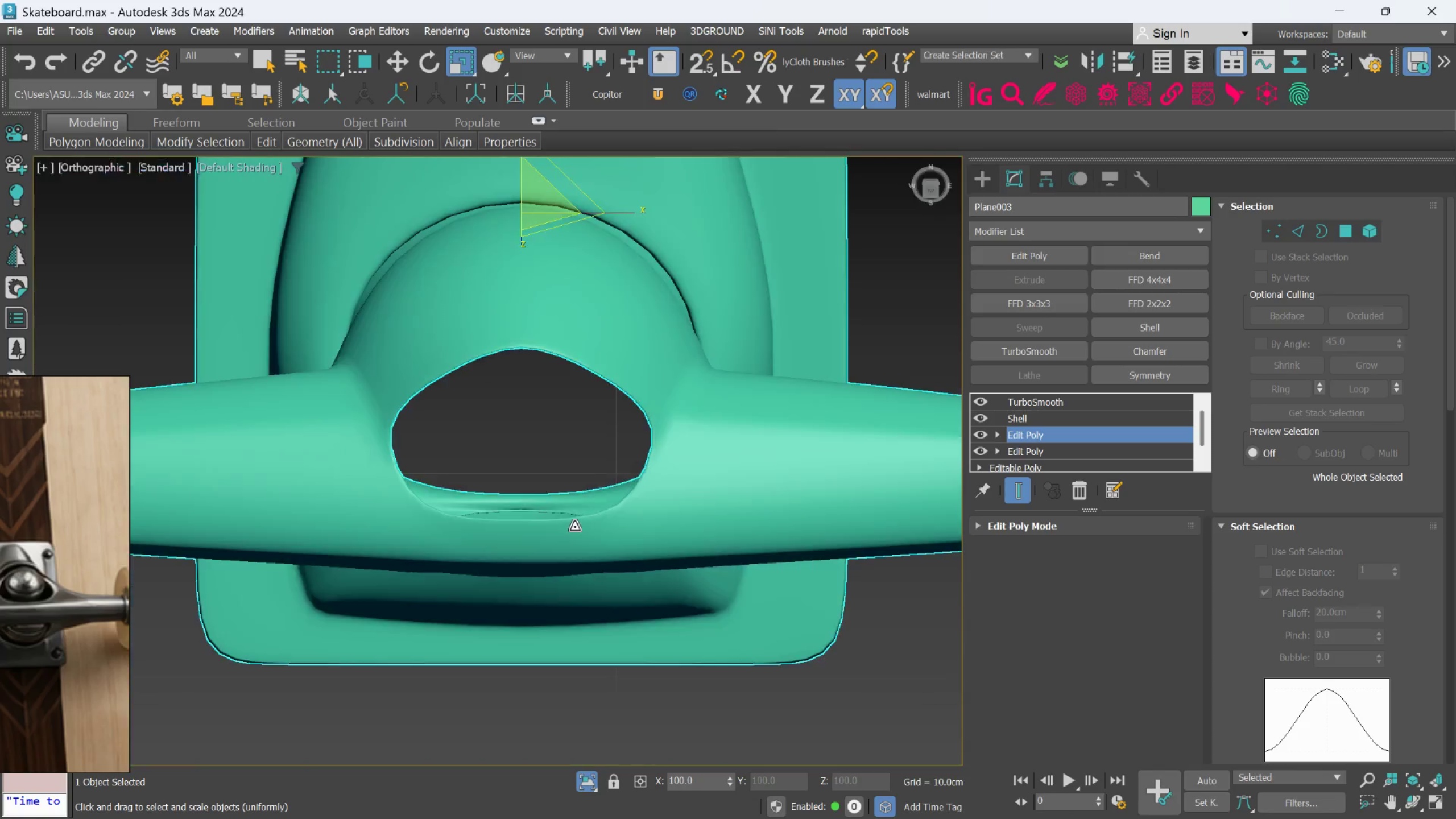 
left_click([1089, 404])
 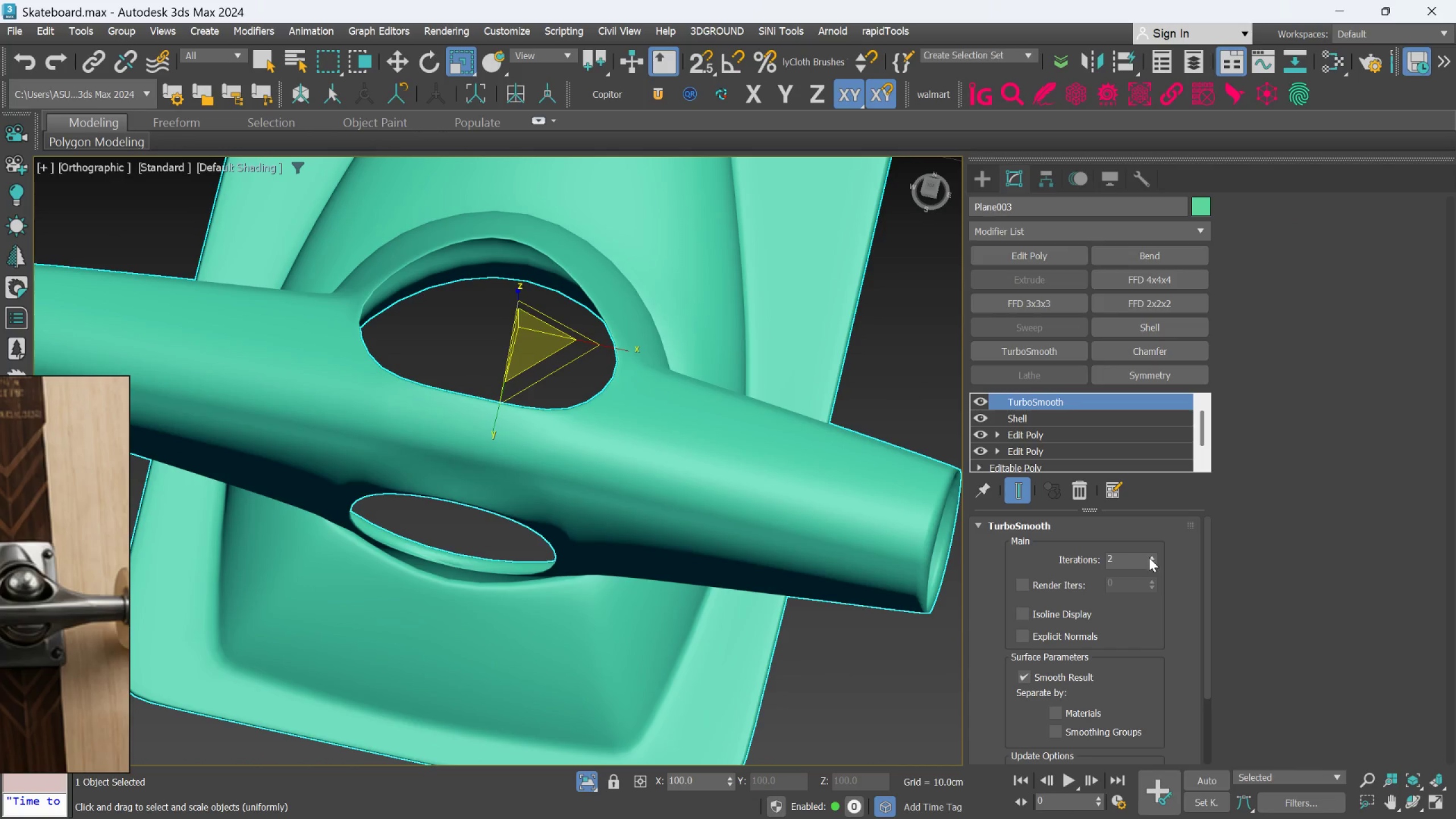 
left_click([1149, 557])
 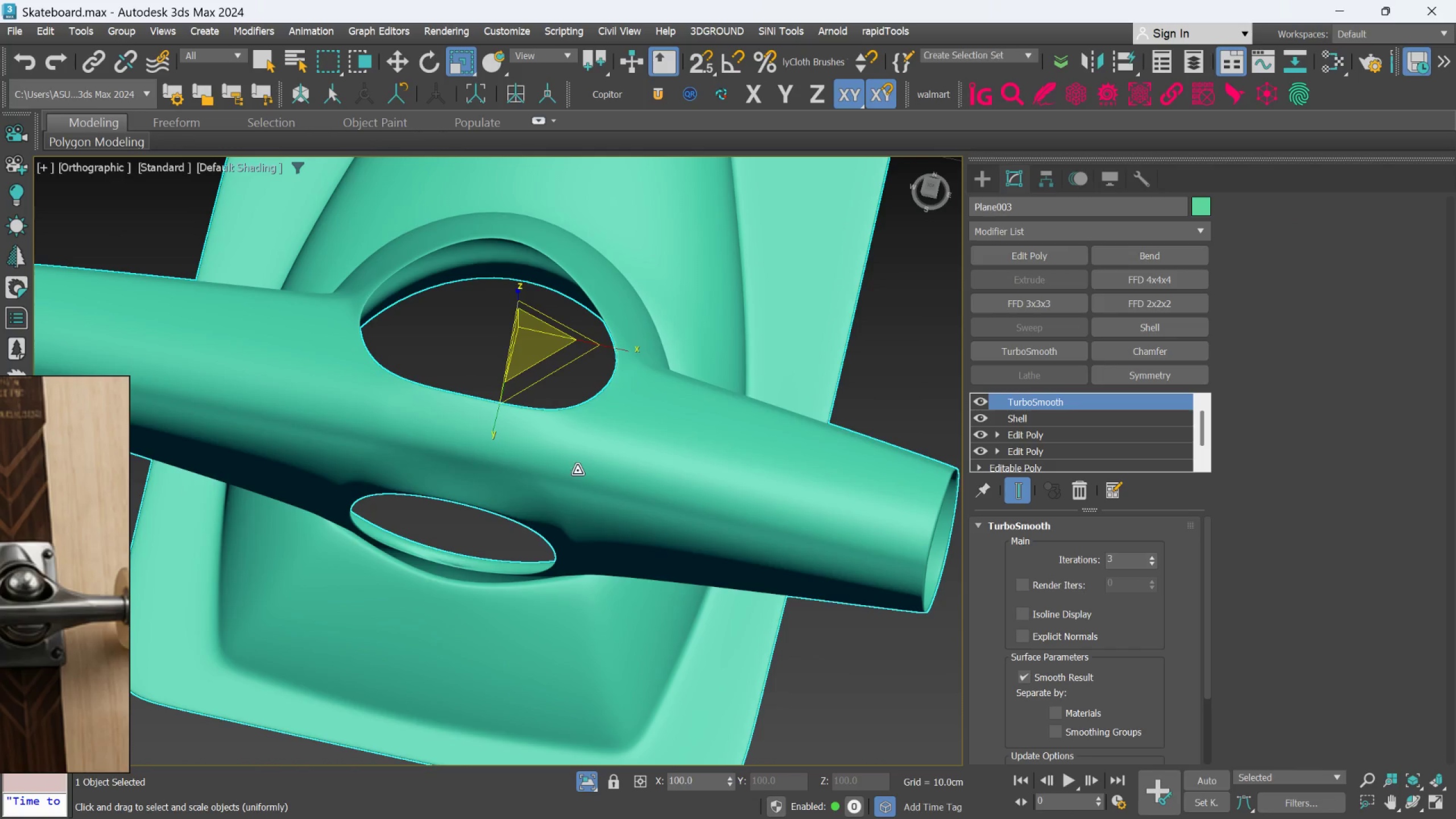 
hold_key(key=AltLeft, duration=1.5)
 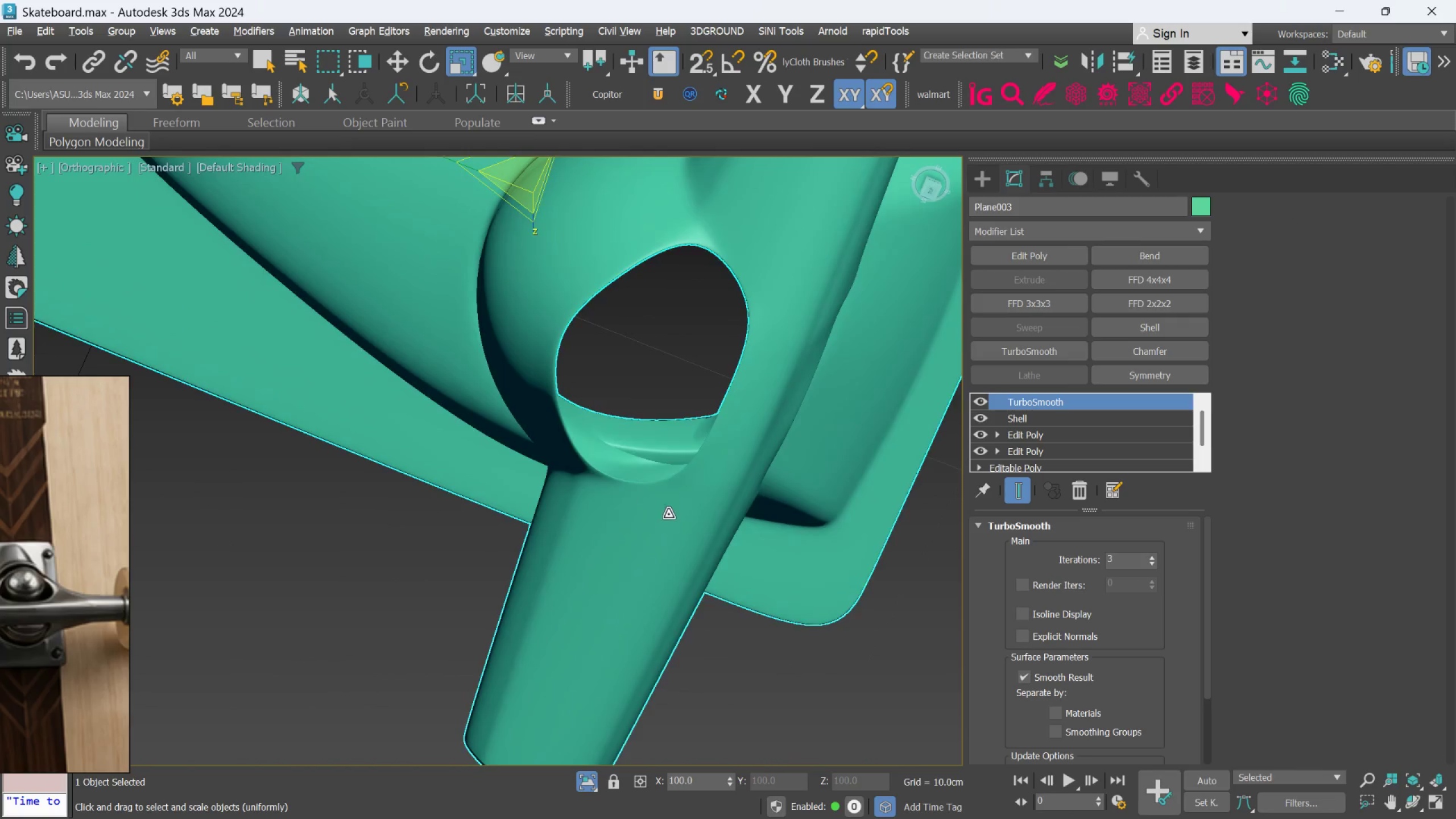 
key(Alt+AltLeft)
 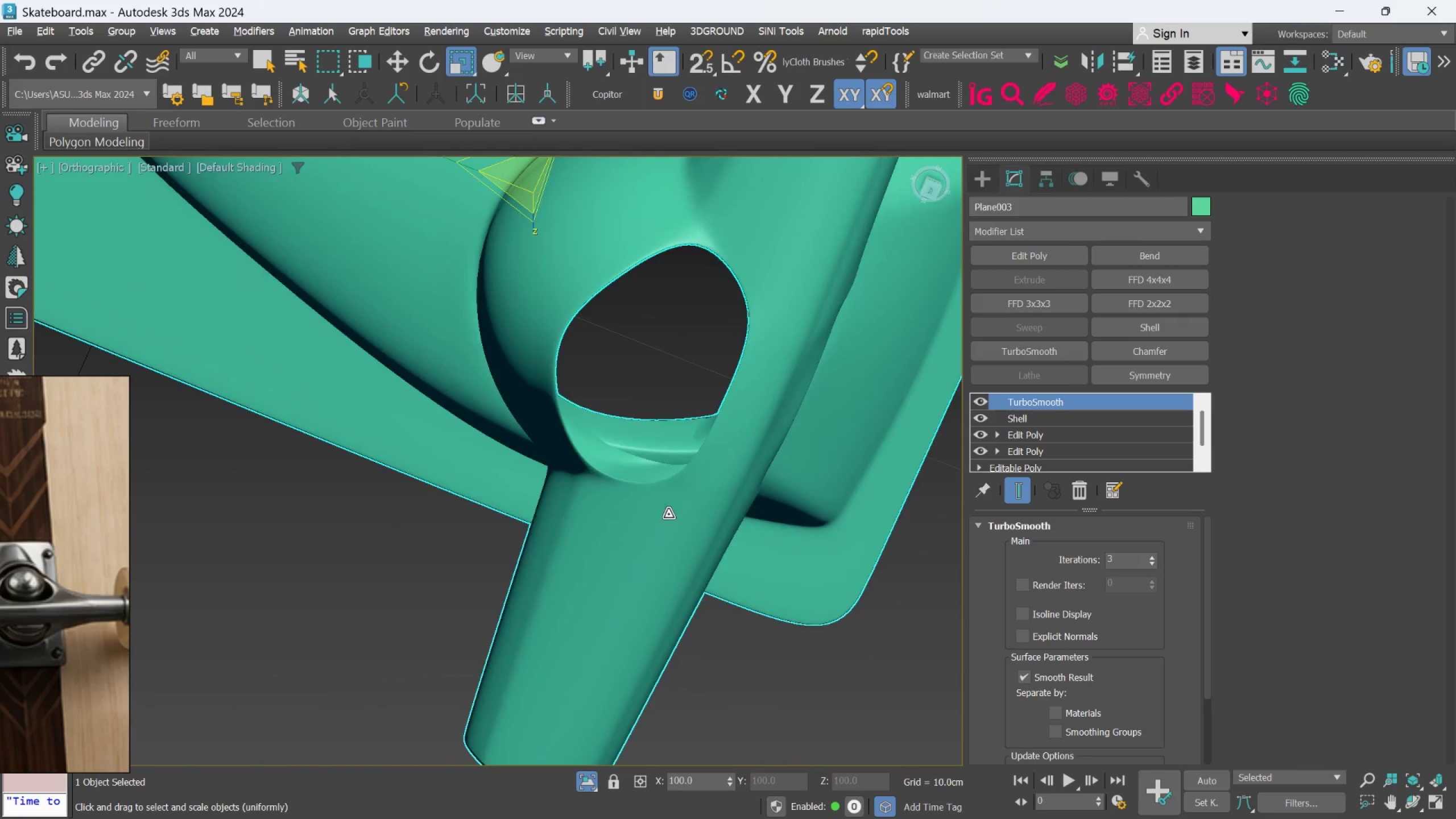 
key(Alt+AltLeft)
 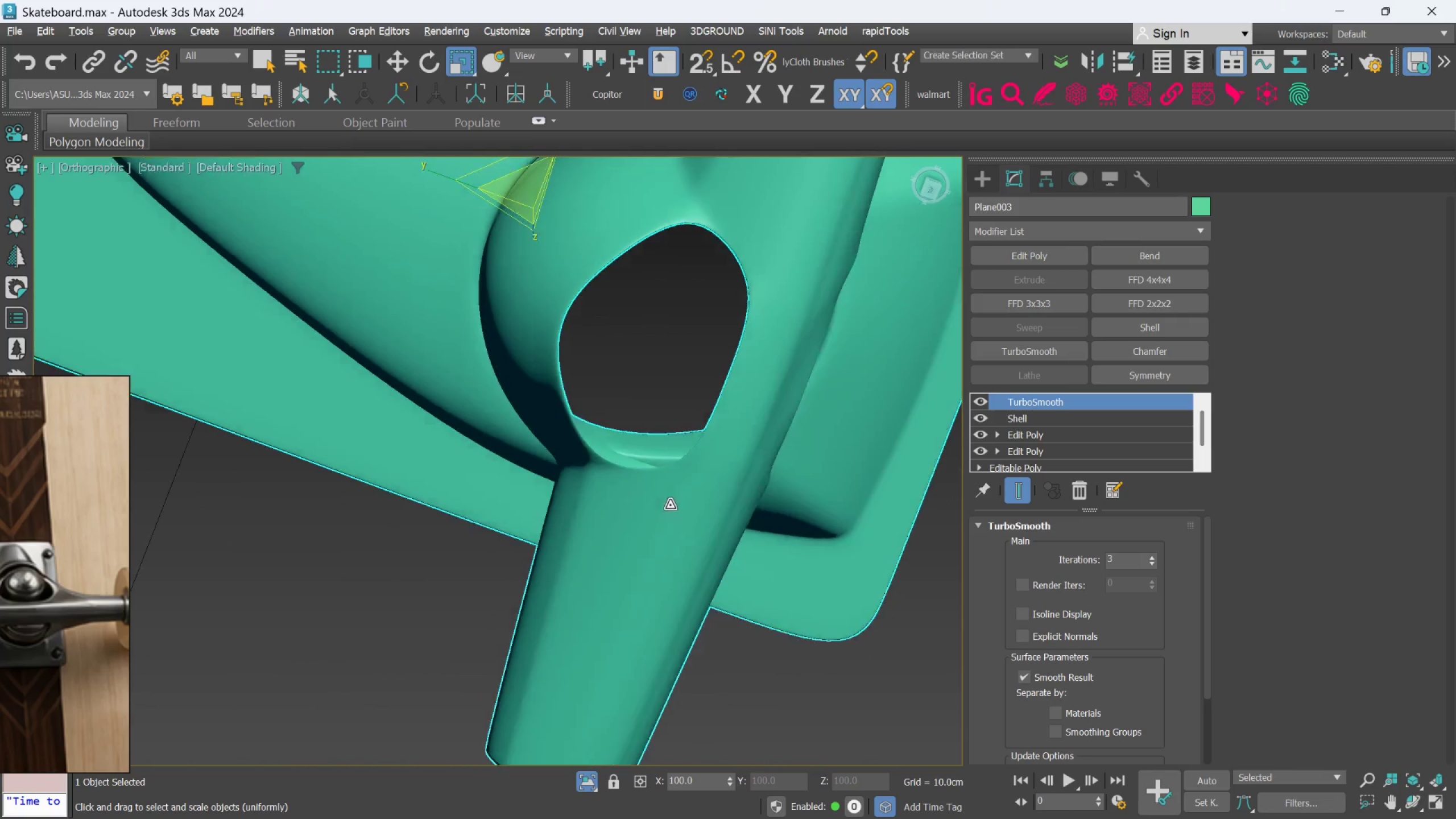 
key(Alt+AltLeft)
 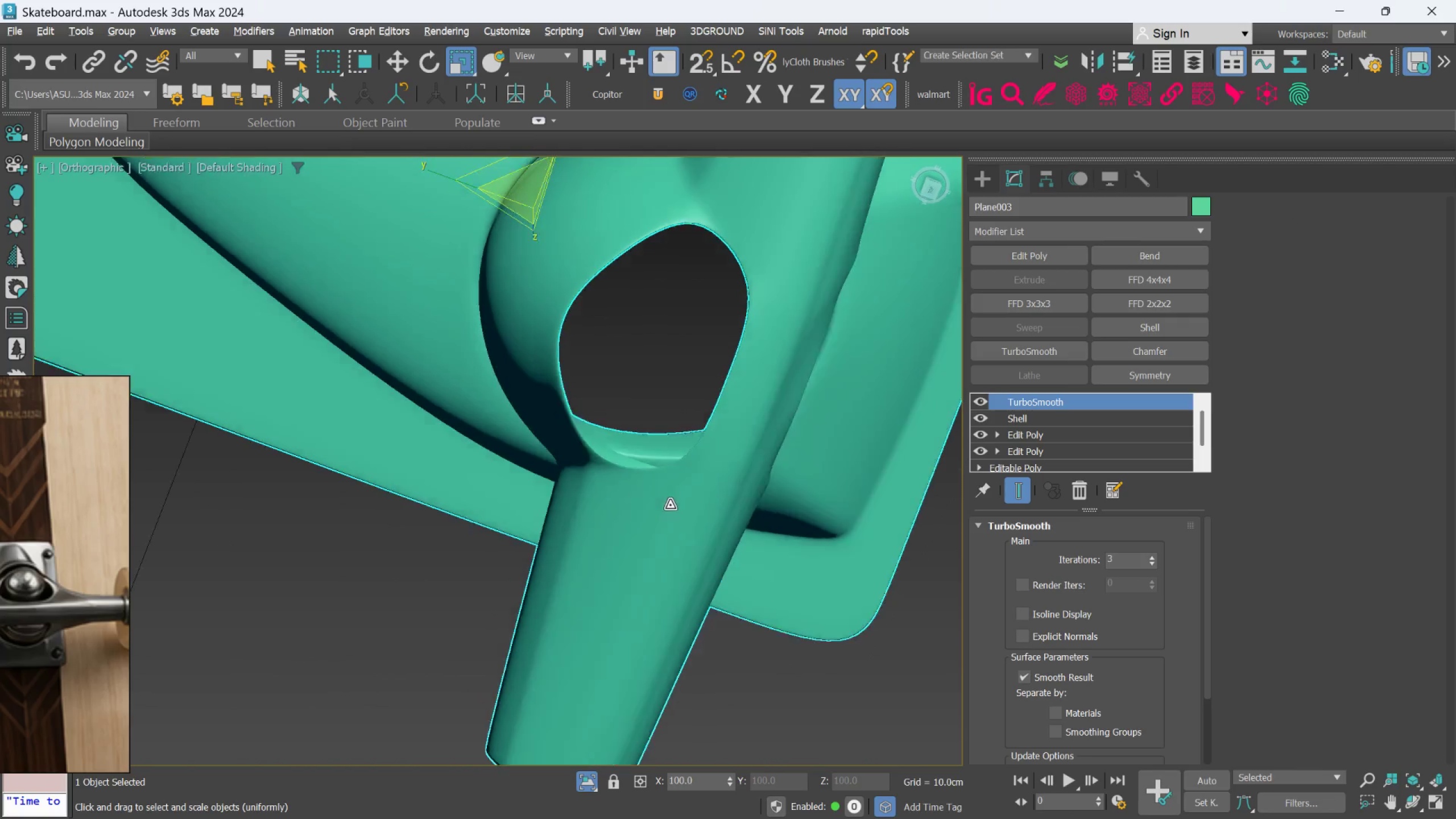 
key(Alt+AltLeft)
 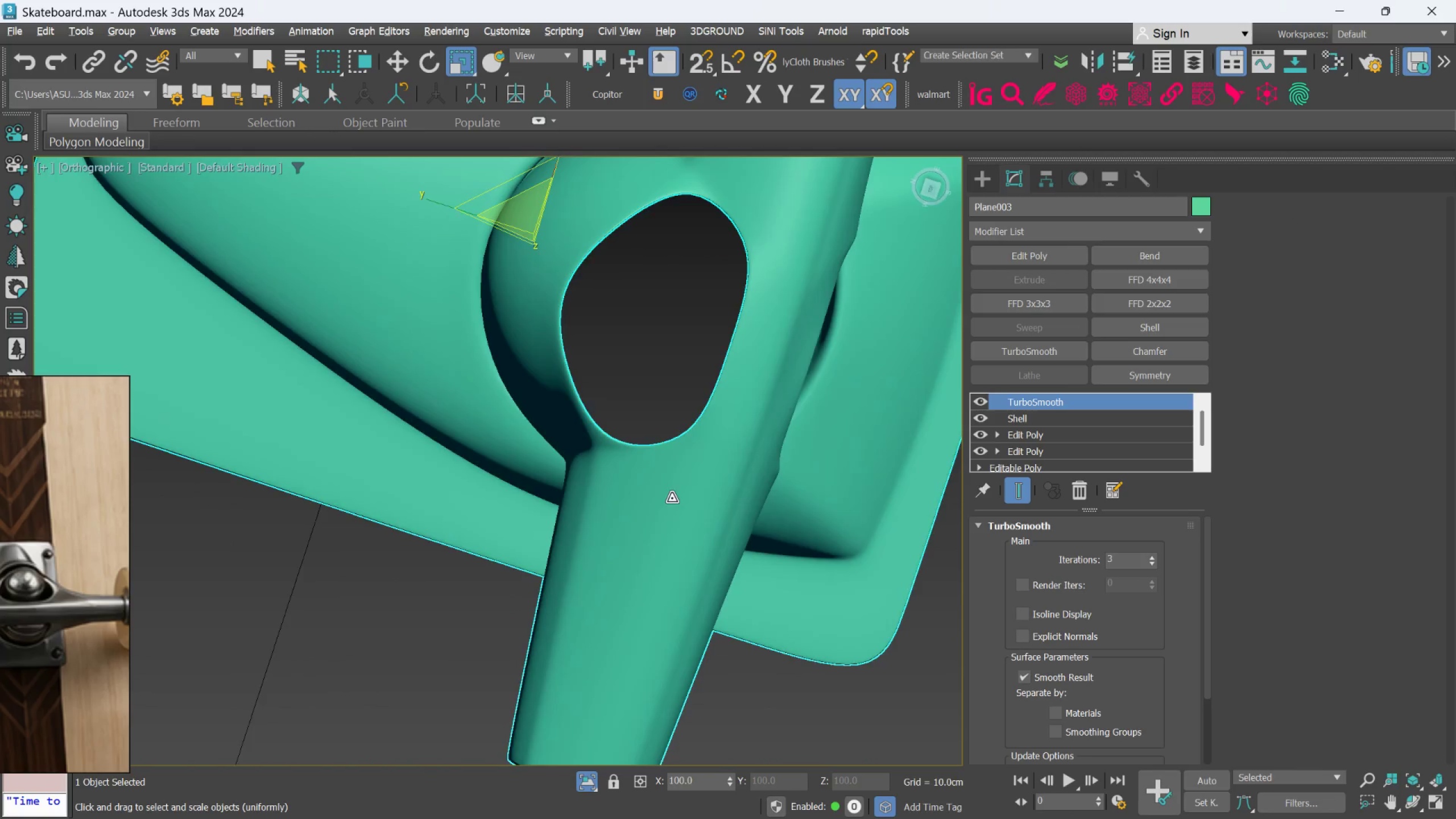 
key(Alt+AltLeft)
 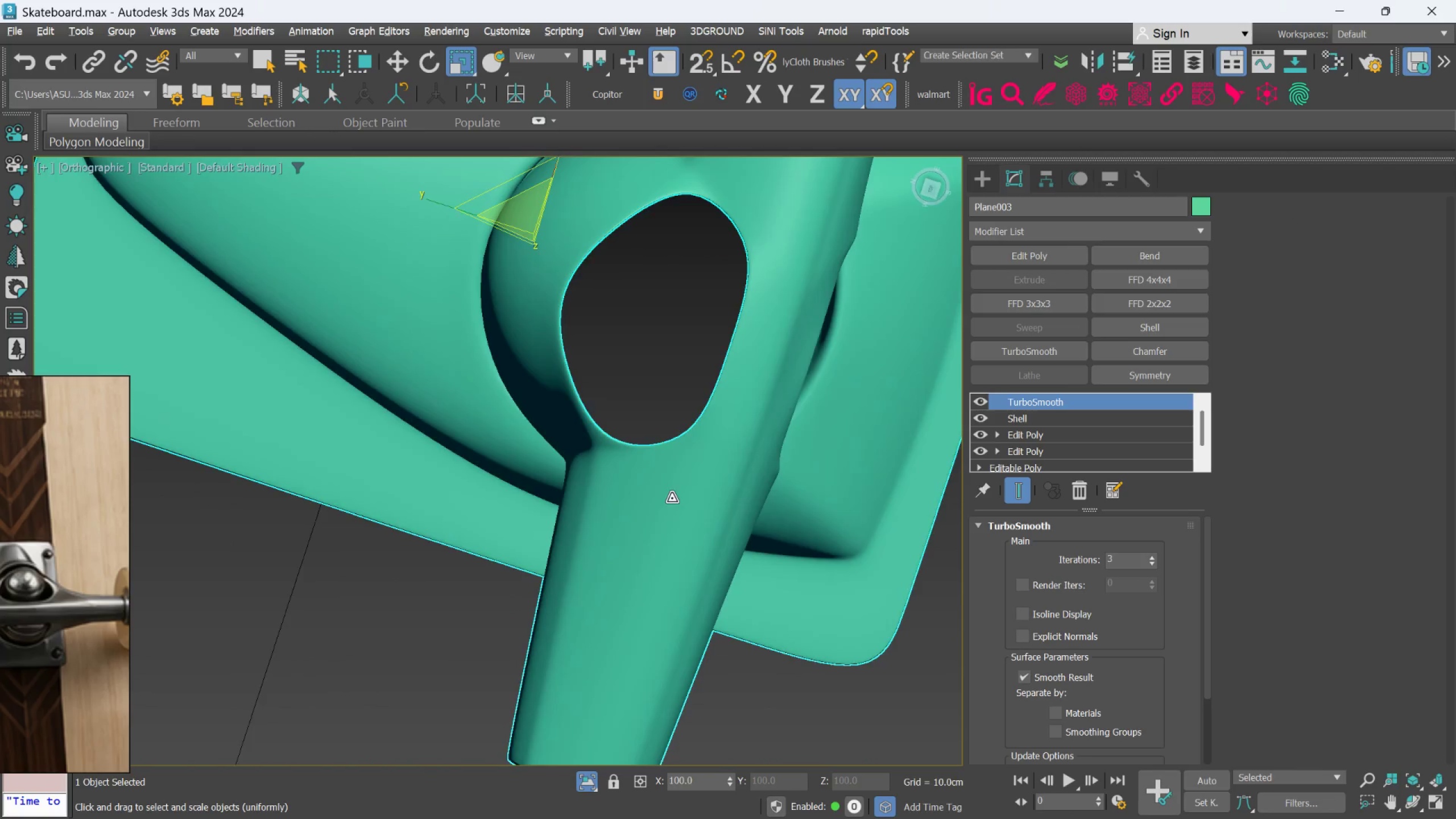 
key(Alt+AltLeft)
 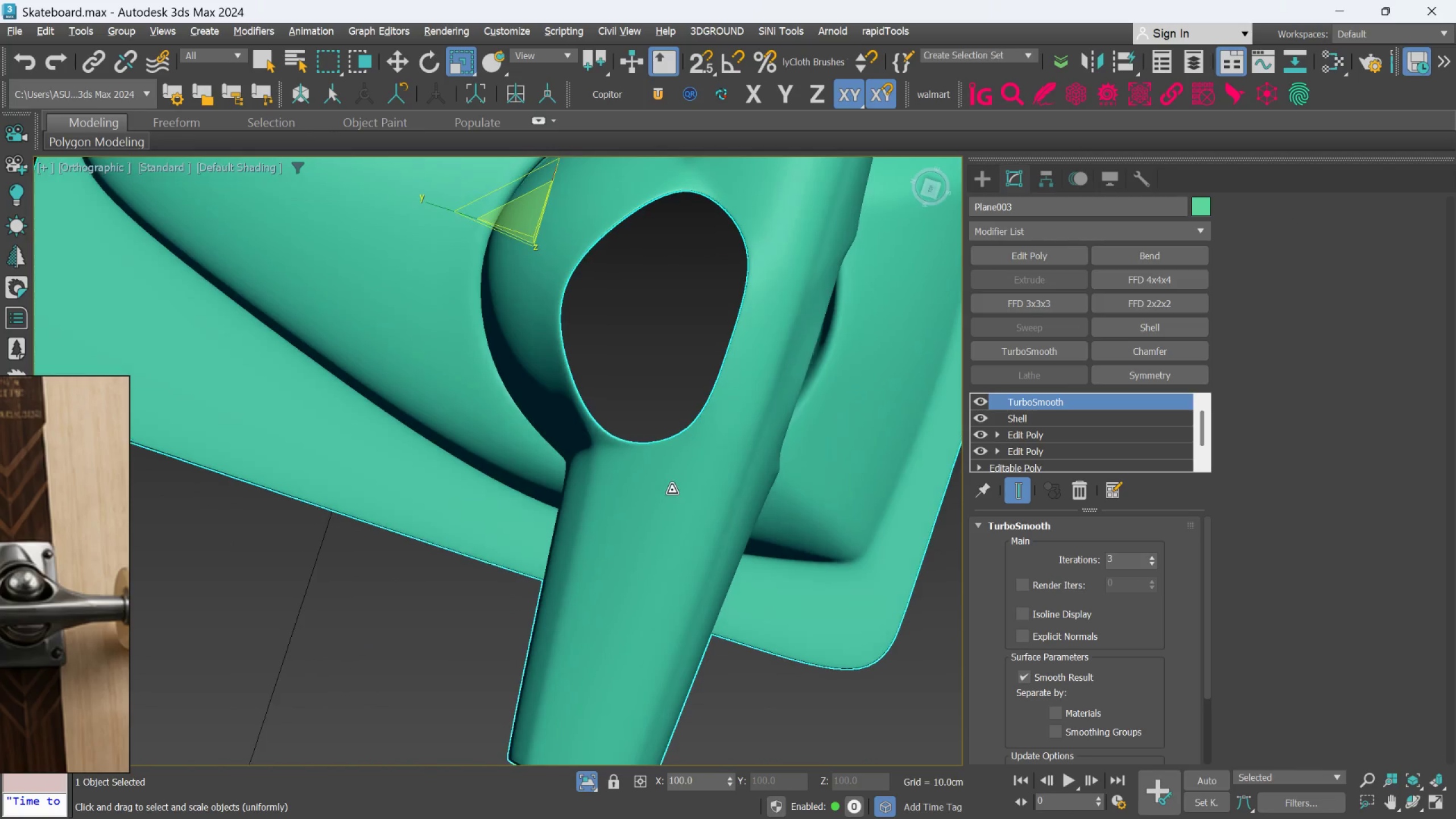 
key(Alt+AltLeft)
 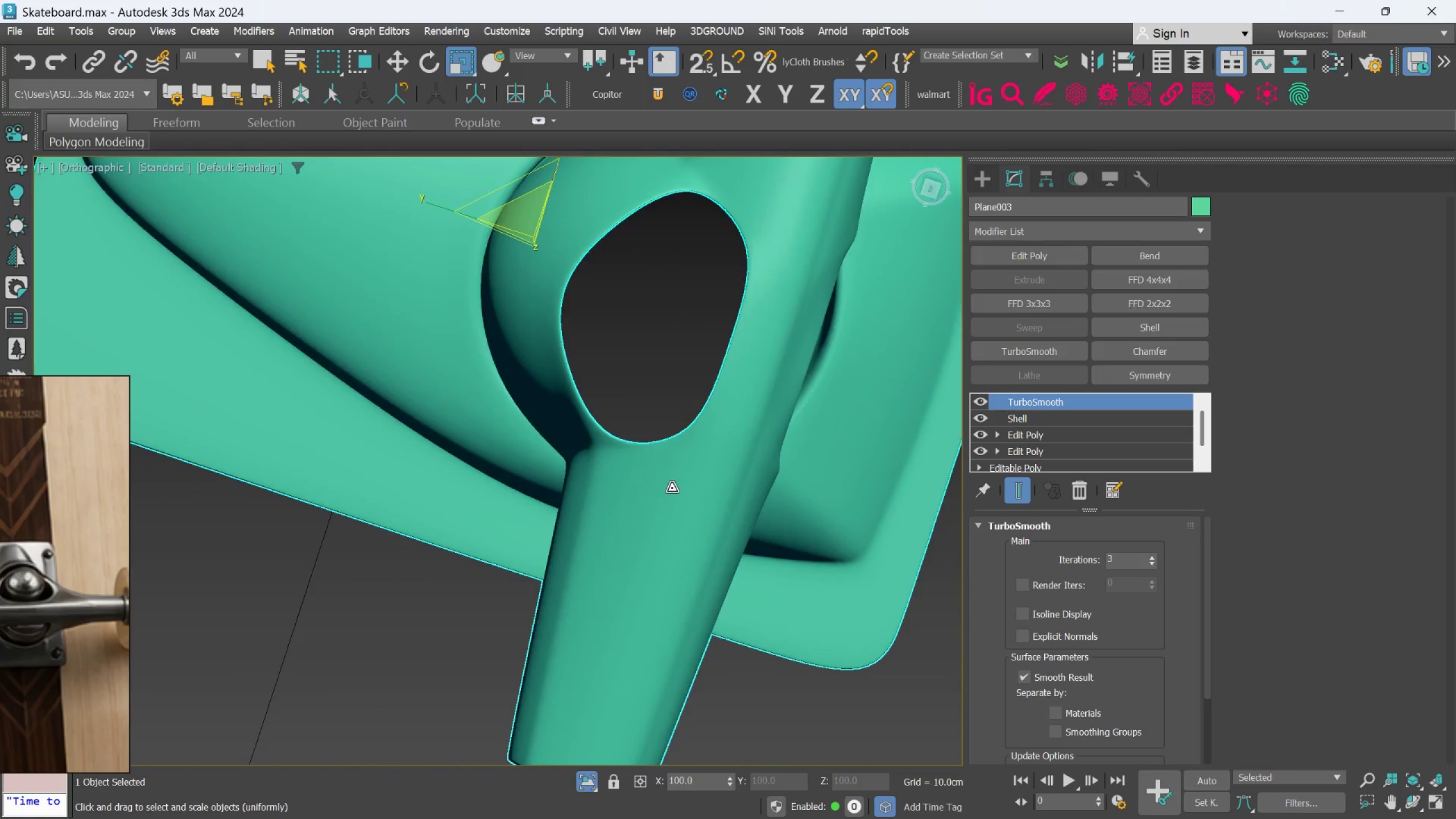 
hold_key(key=AltLeft, duration=0.69)
 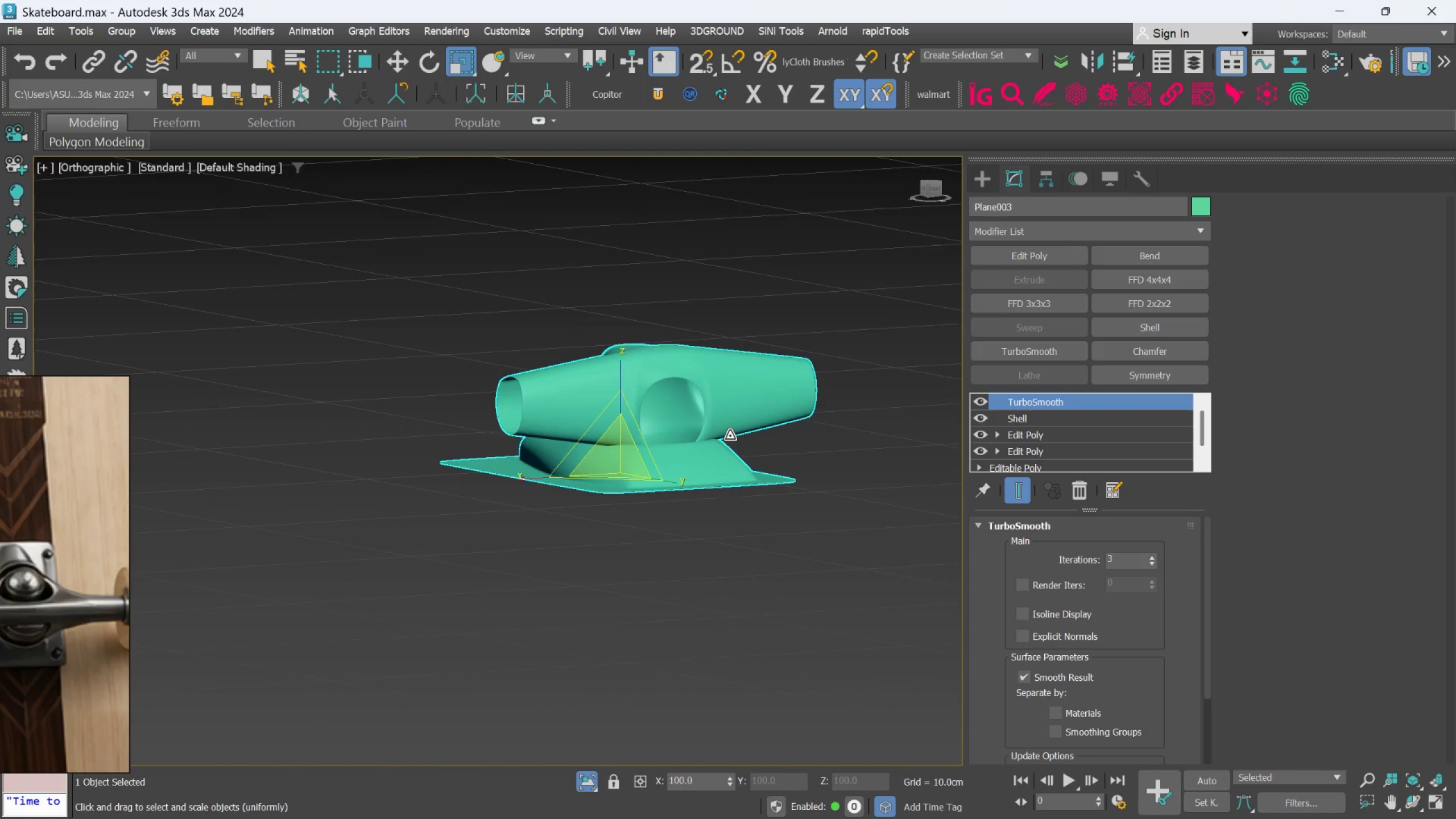 
scroll: coordinate [672, 488], scroll_direction: down, amount: 3.0
 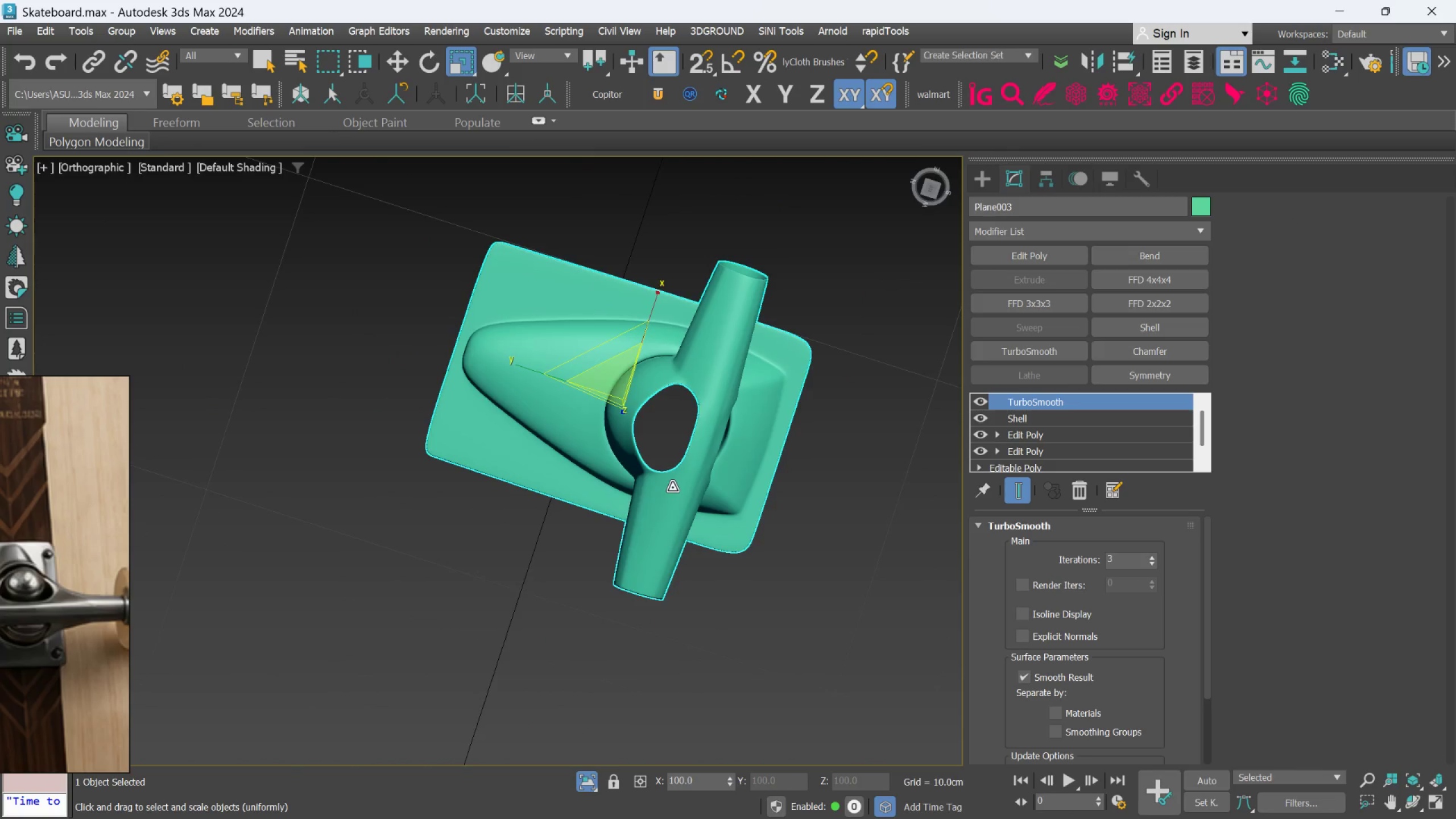 
hold_key(key=AltLeft, duration=1.03)
 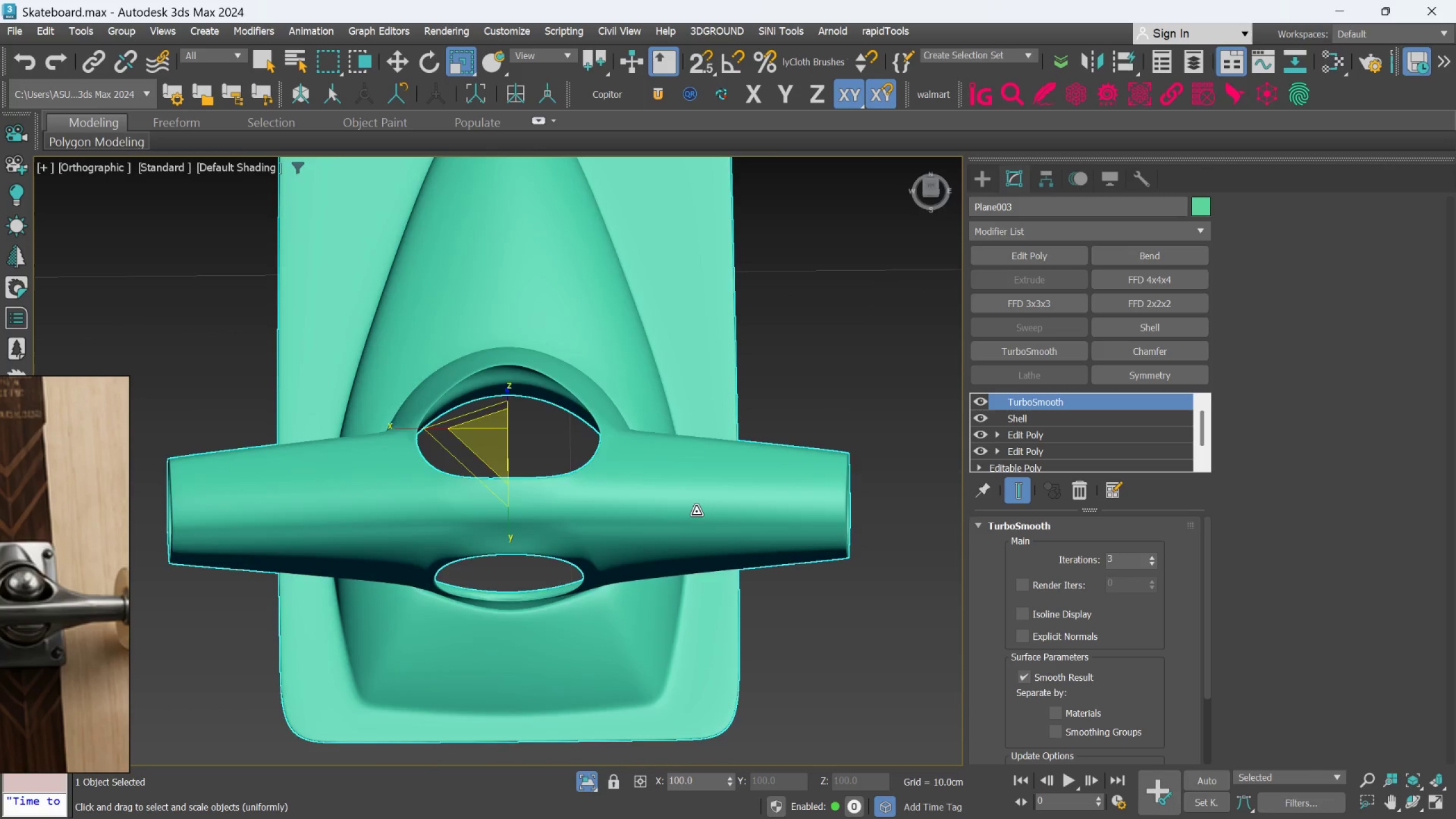 
scroll: coordinate [730, 436], scroll_direction: up, amount: 2.0
 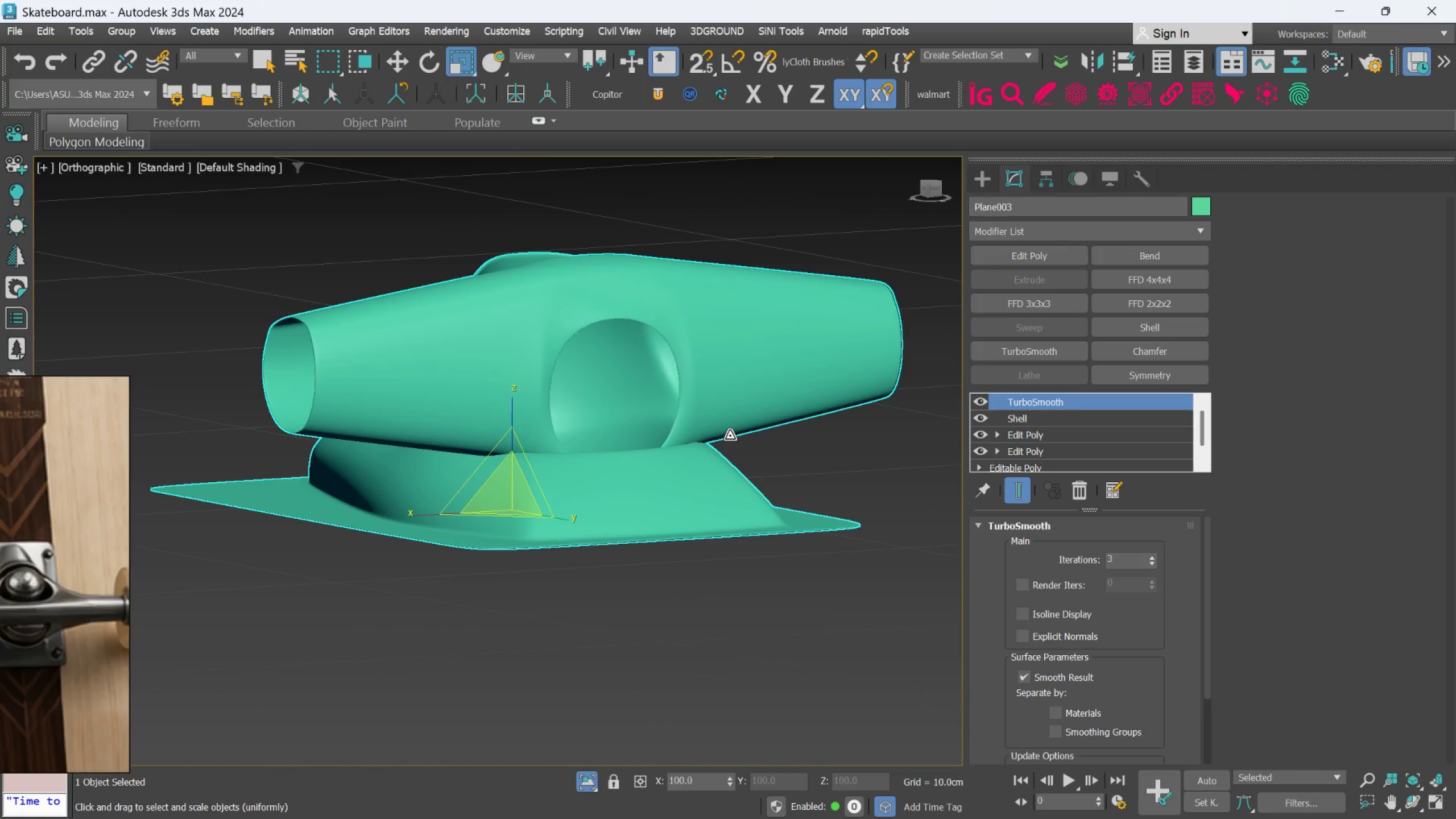 
scroll: coordinate [696, 515], scroll_direction: down, amount: 3.0
 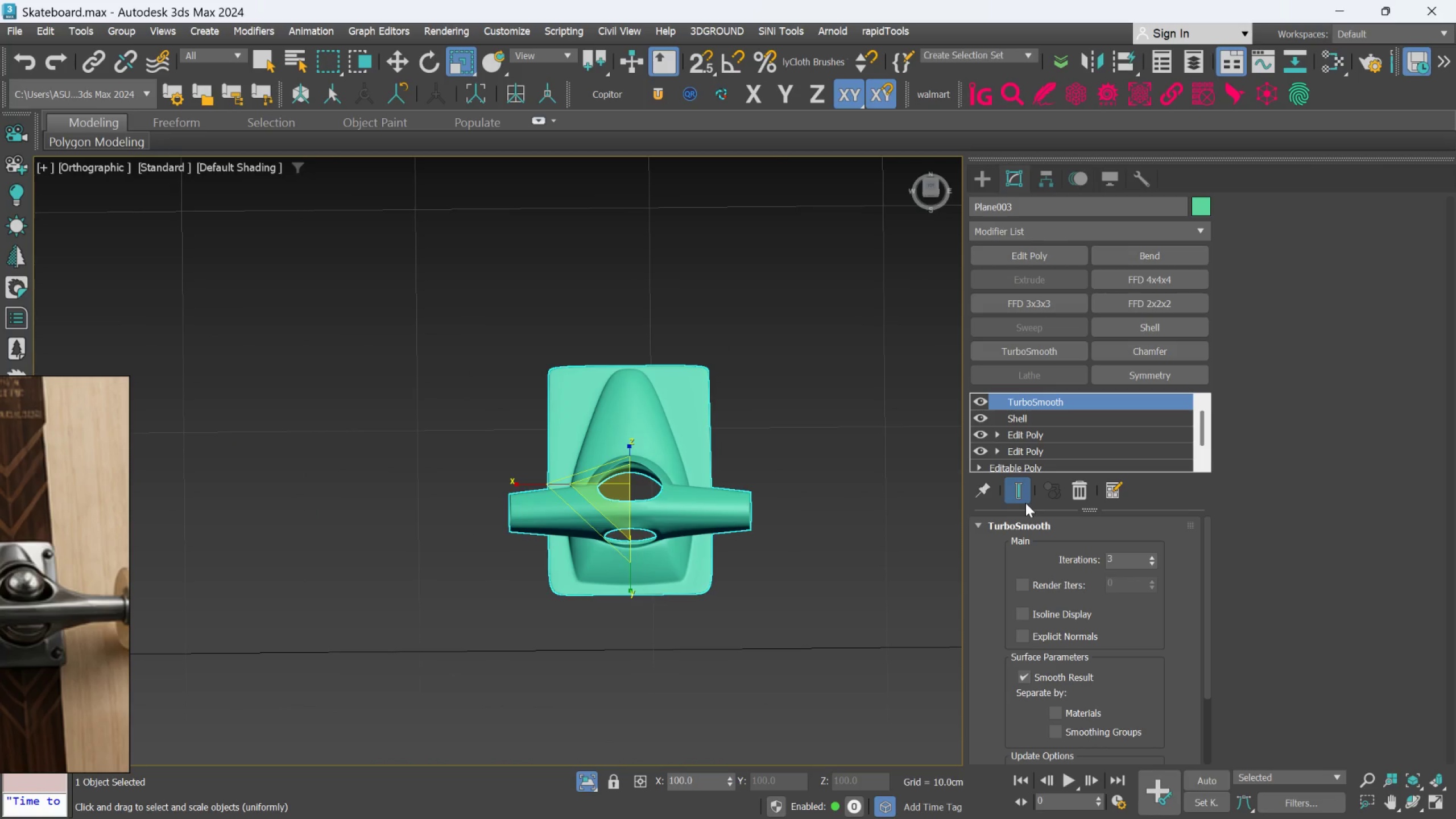 
left_click([1031, 434])
 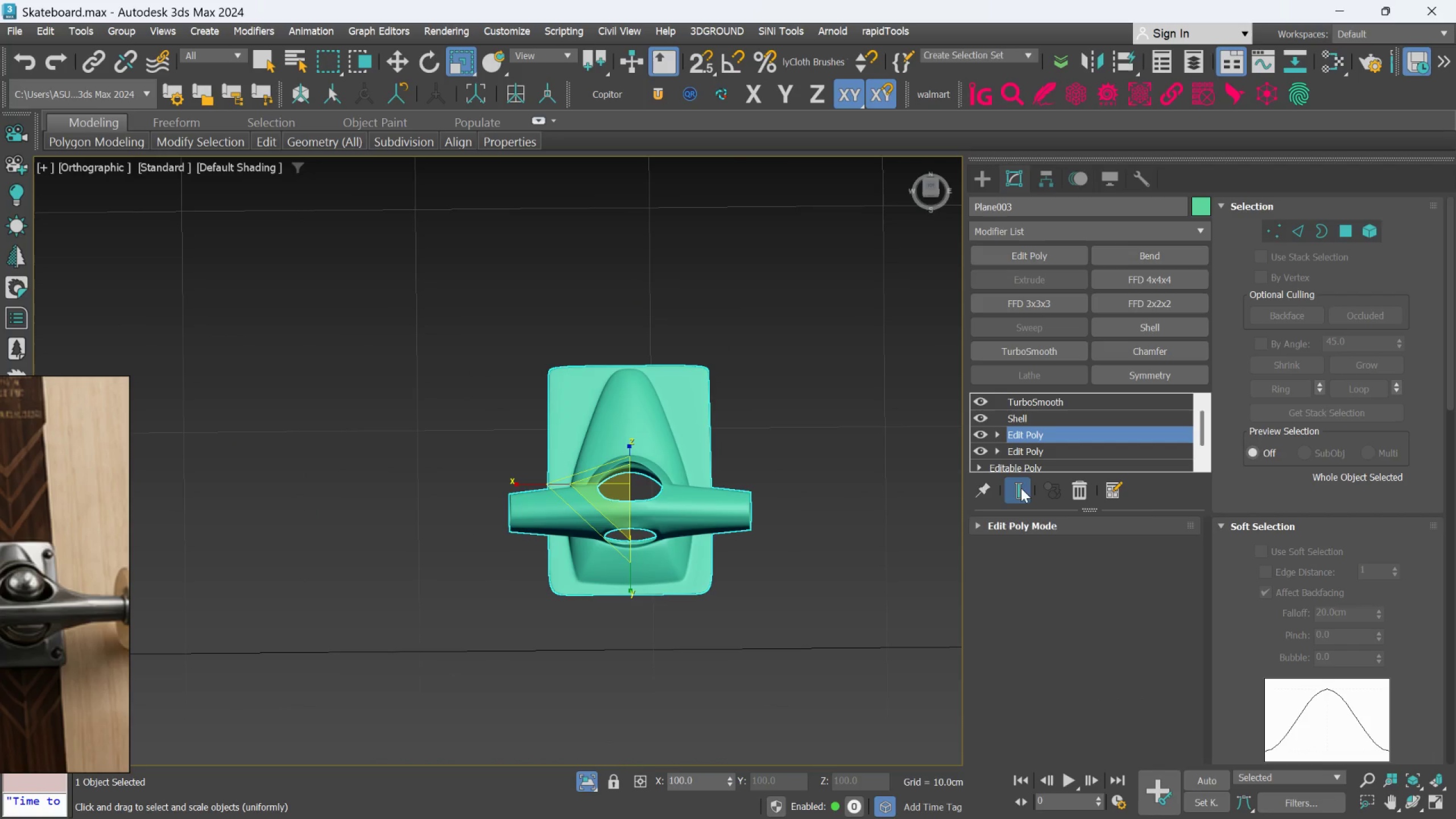 
left_click([1021, 490])
 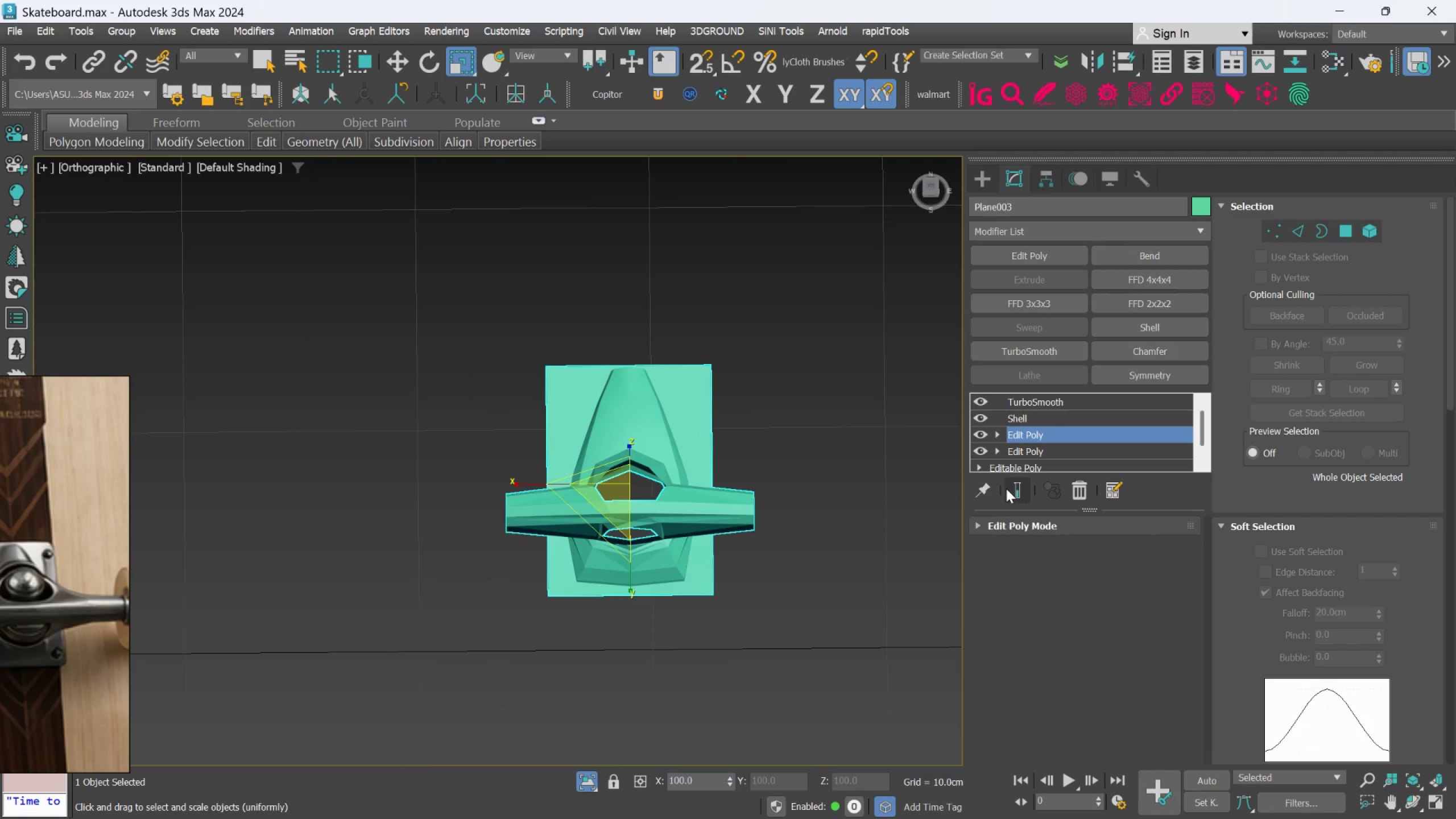 
key(F4)
 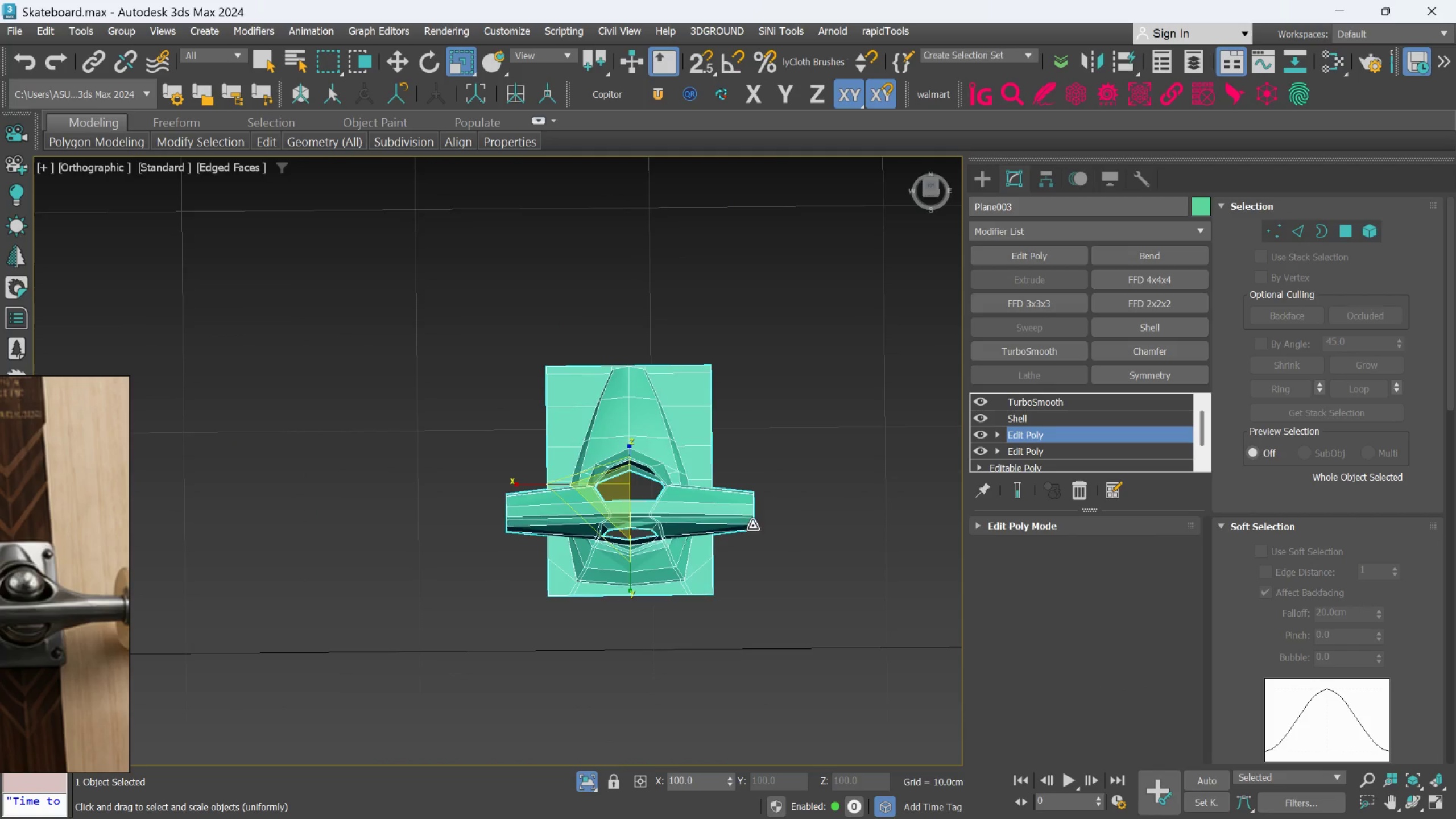 
scroll: coordinate [747, 533], scroll_direction: up, amount: 3.0
 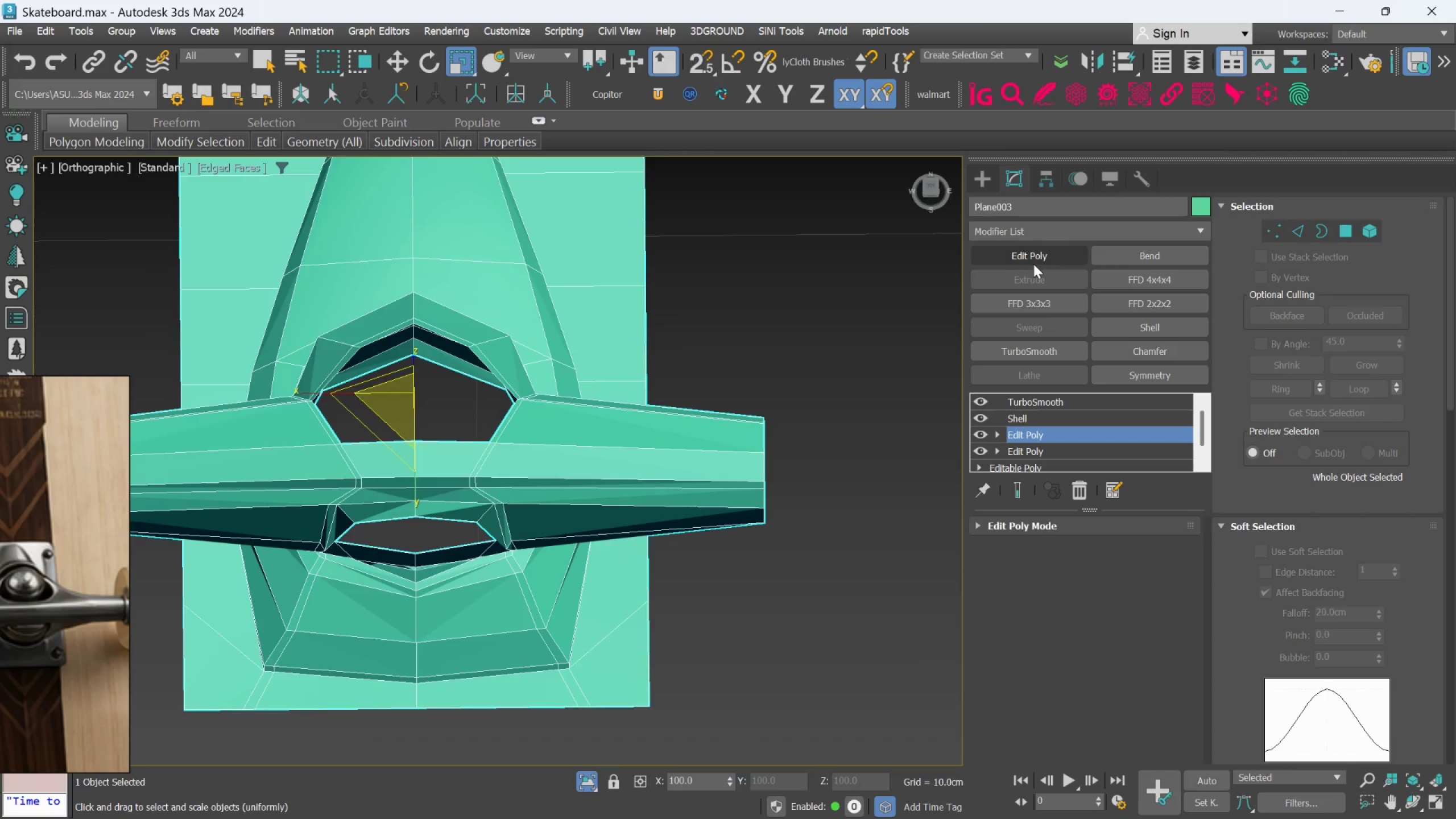 
left_click([1033, 264])
 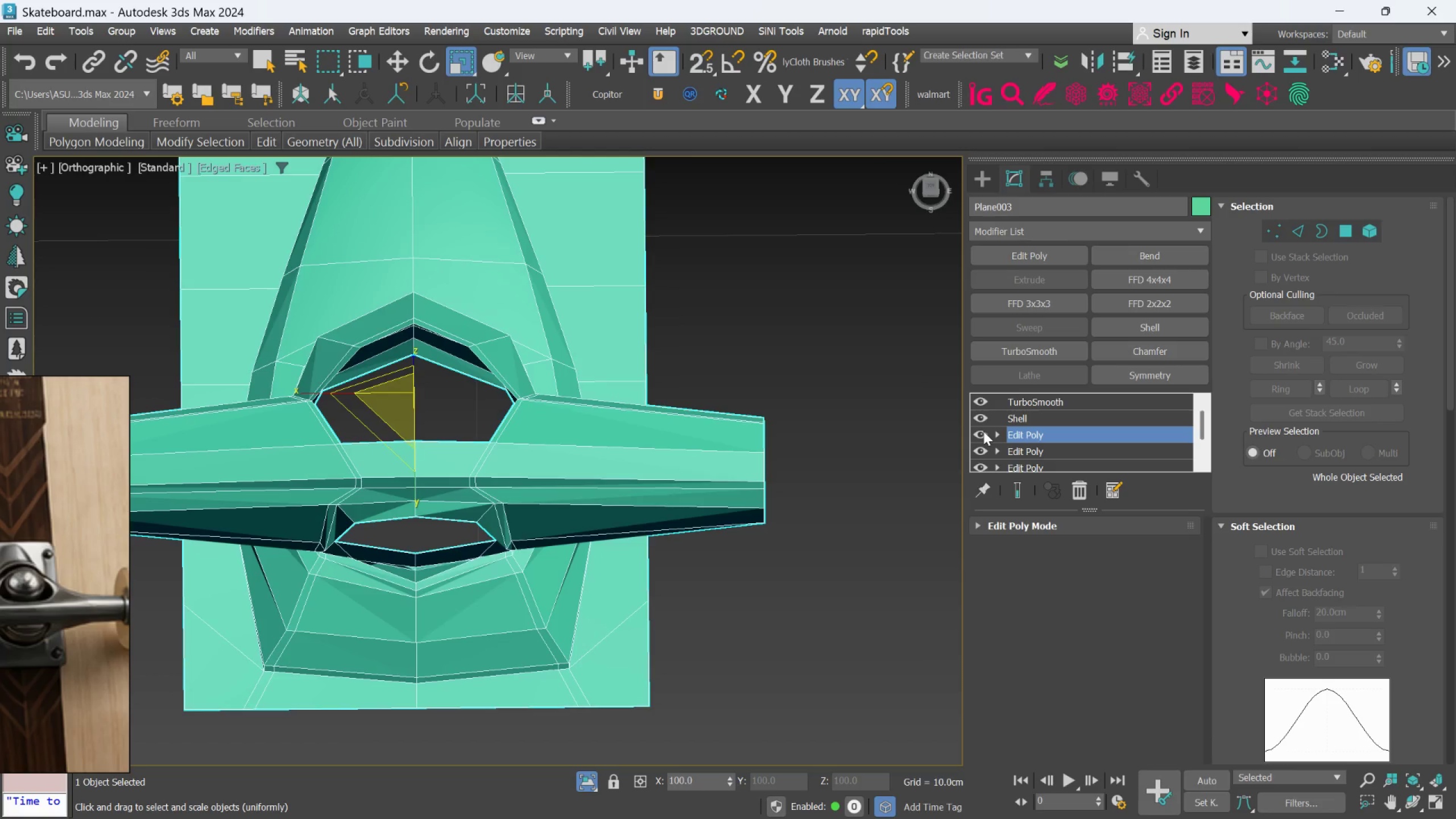 
left_click([982, 433])
 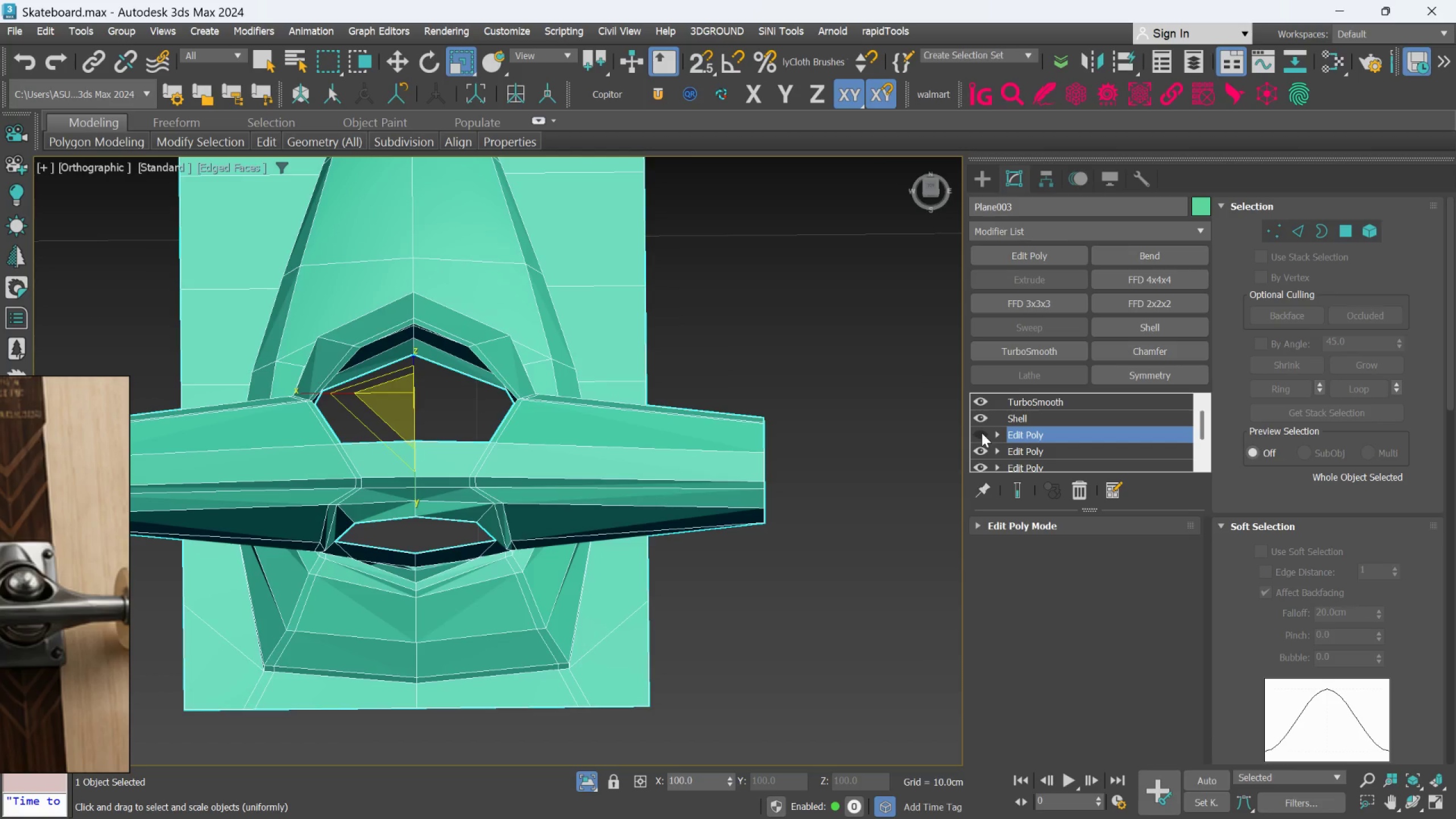 
left_click([982, 433])
 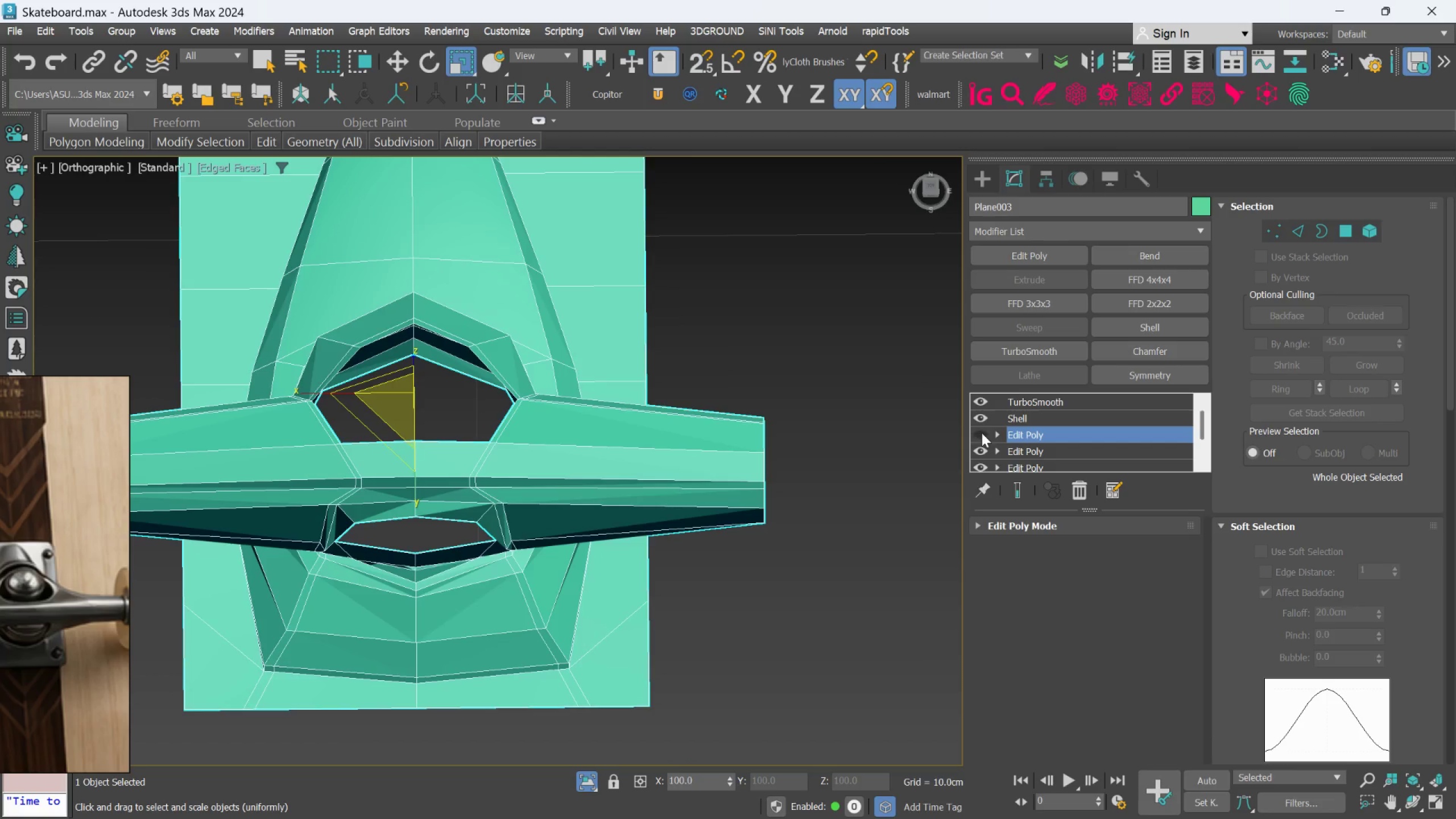 
double_click([982, 433])
 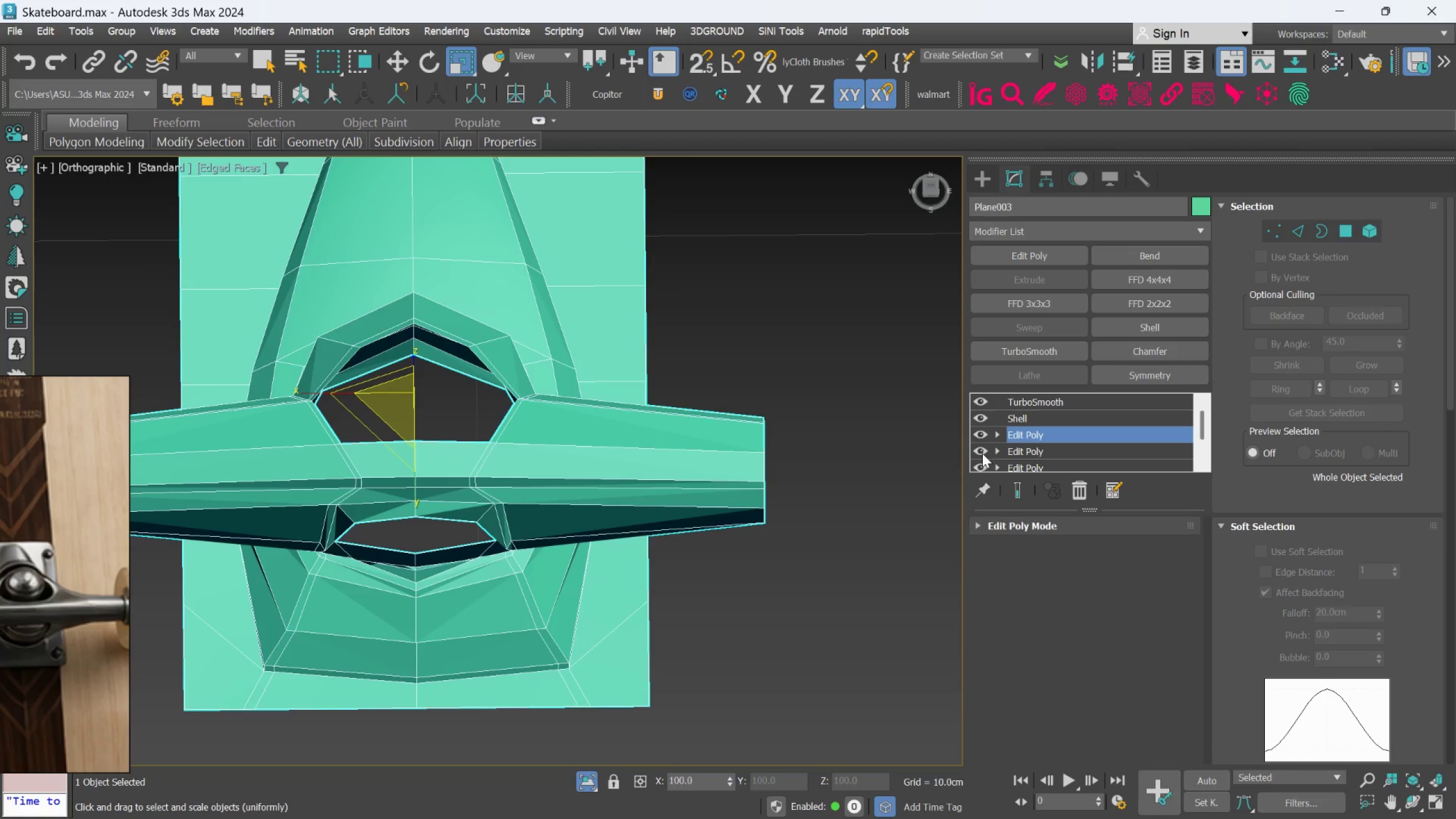 
left_click([982, 451])
 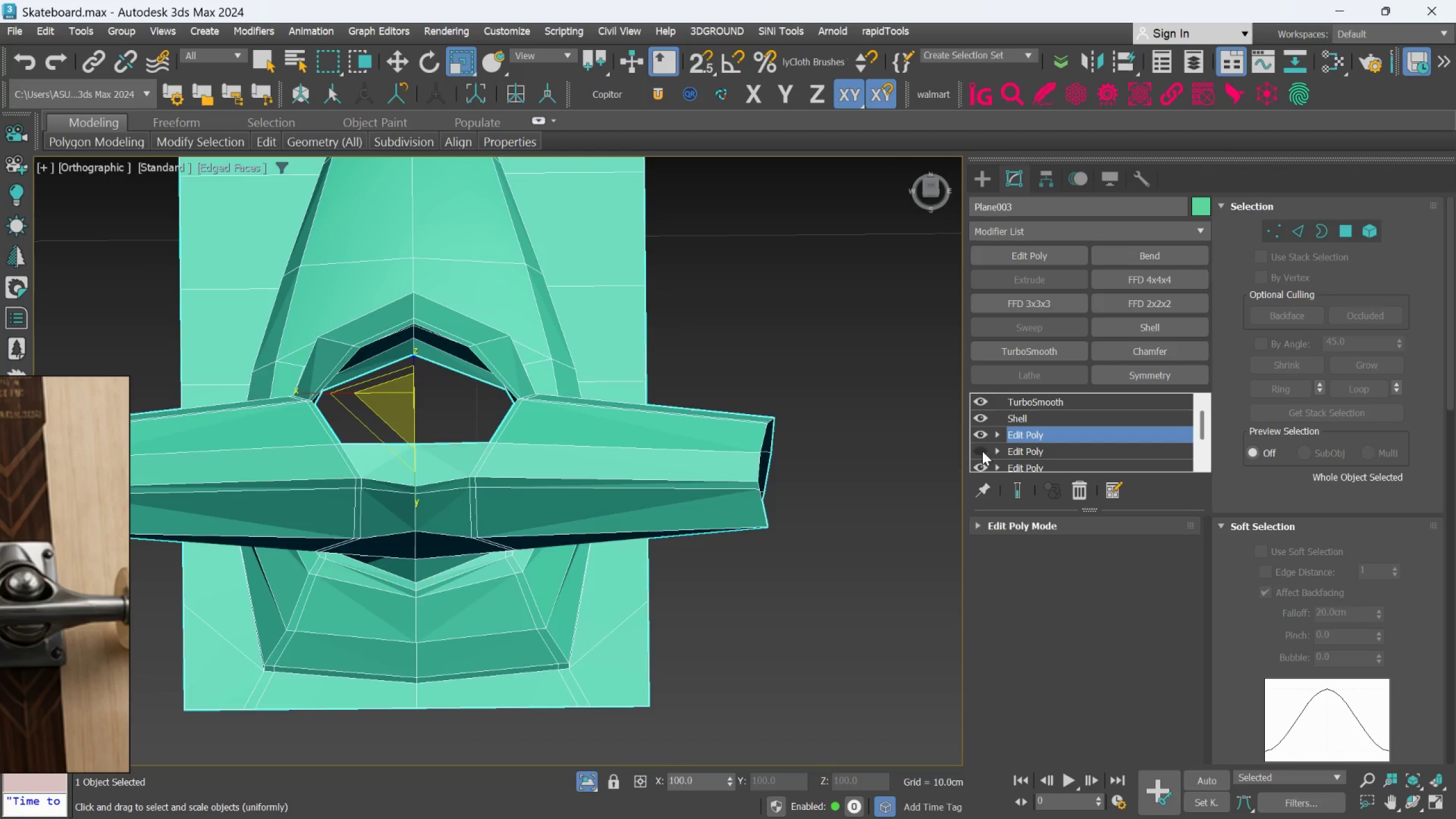 
left_click([982, 451])
 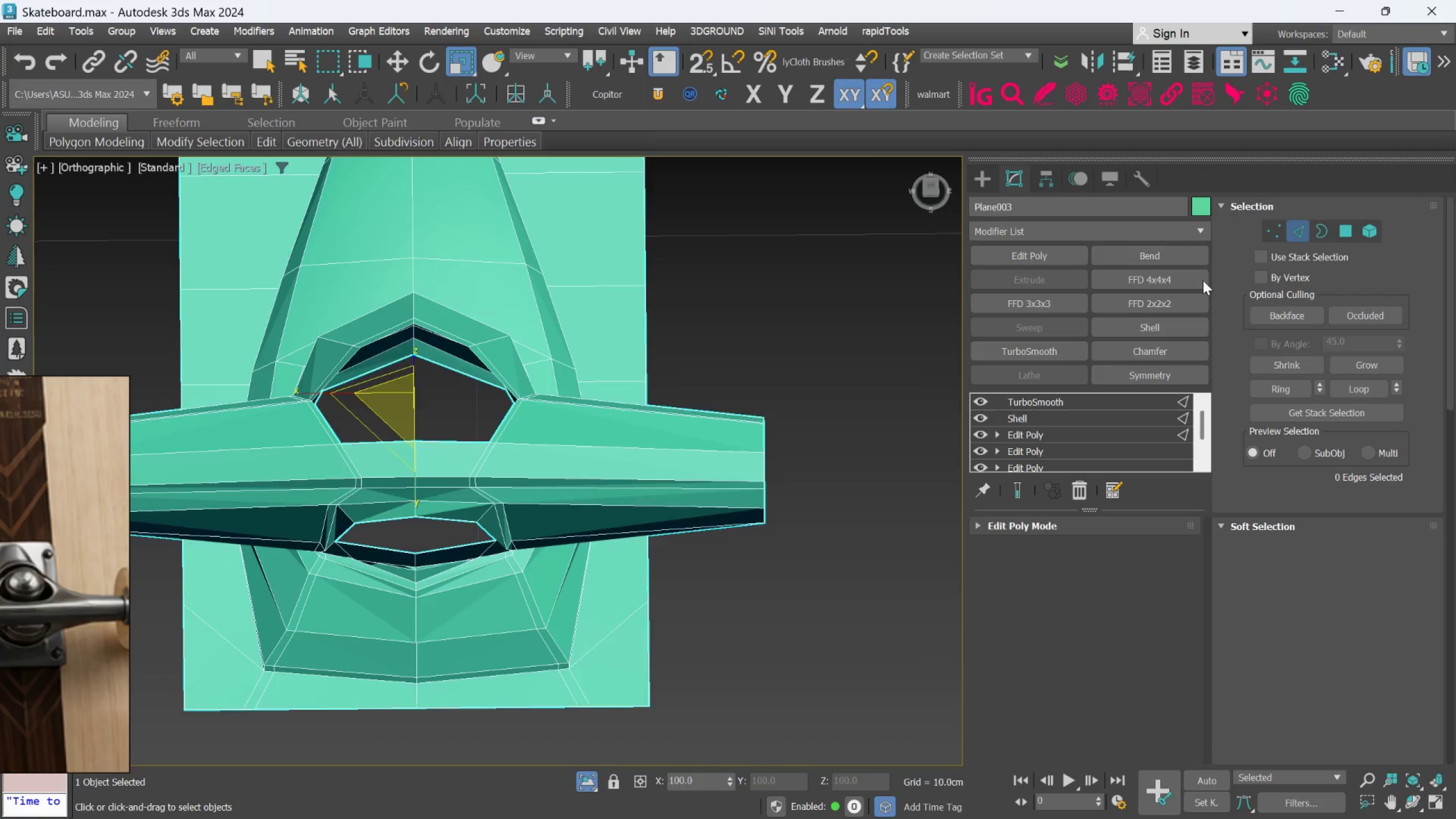 
left_click([635, 615])
 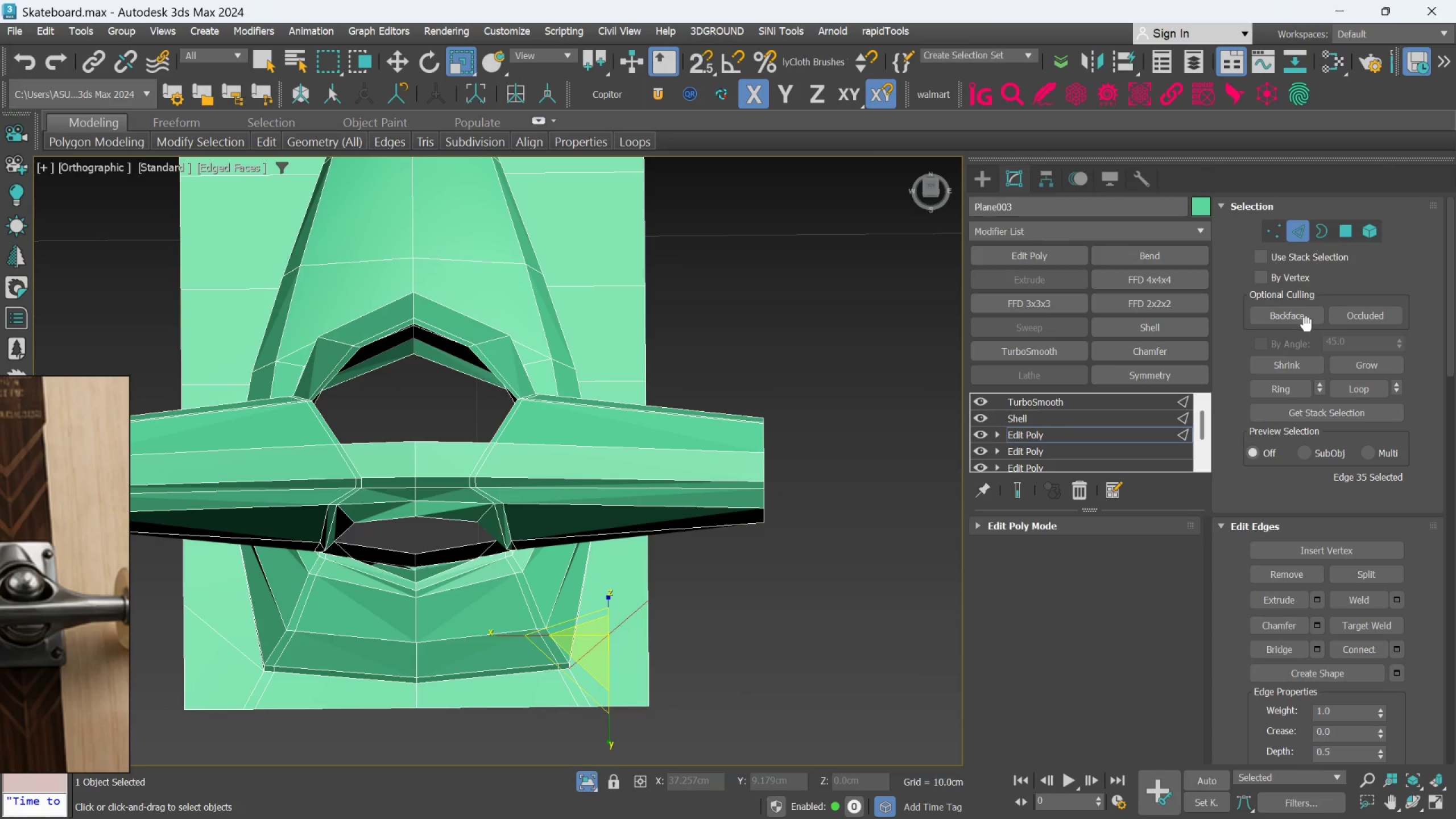 
left_click([1279, 385])
 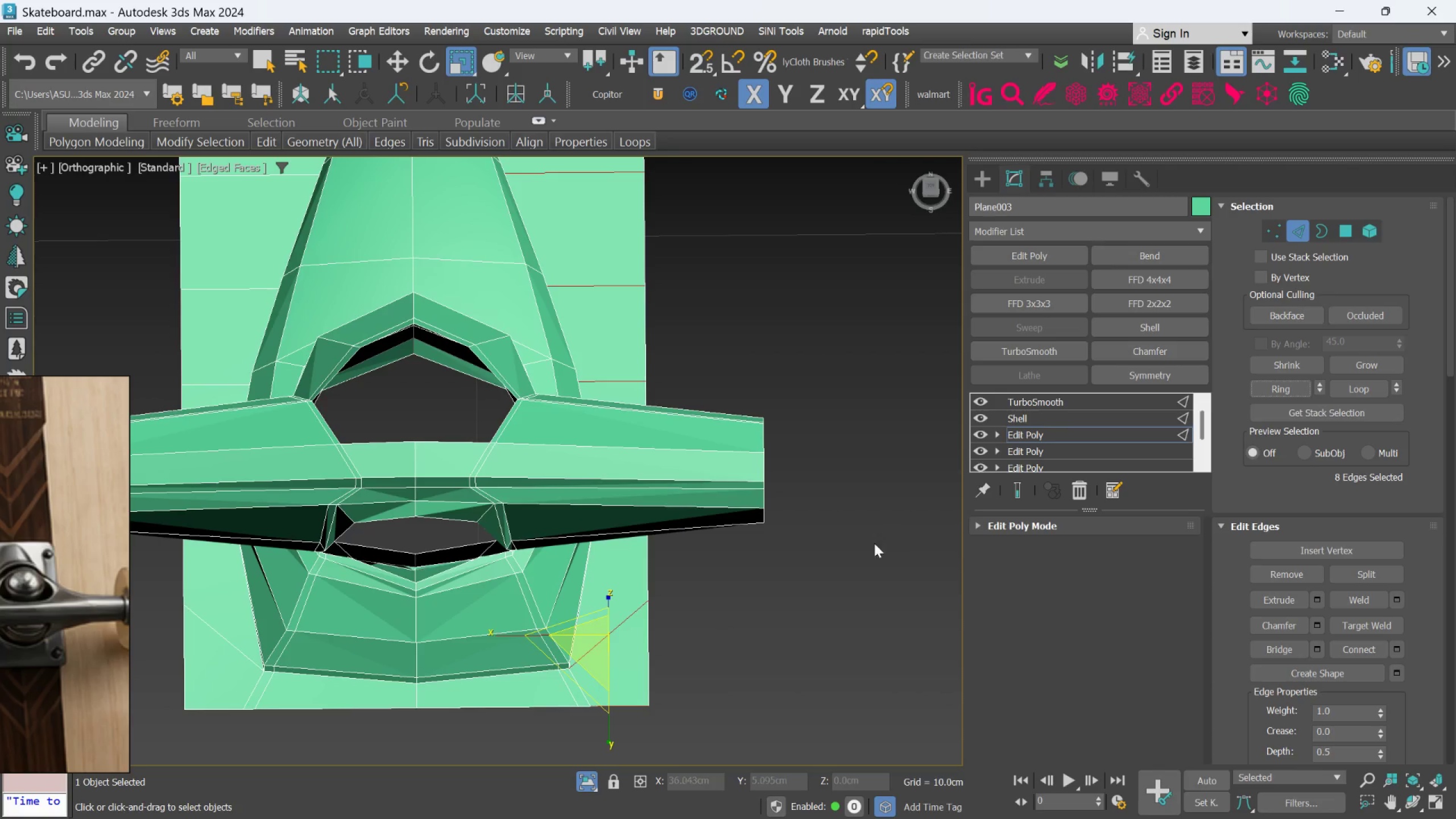 
scroll: coordinate [861, 548], scroll_direction: down, amount: 1.0
 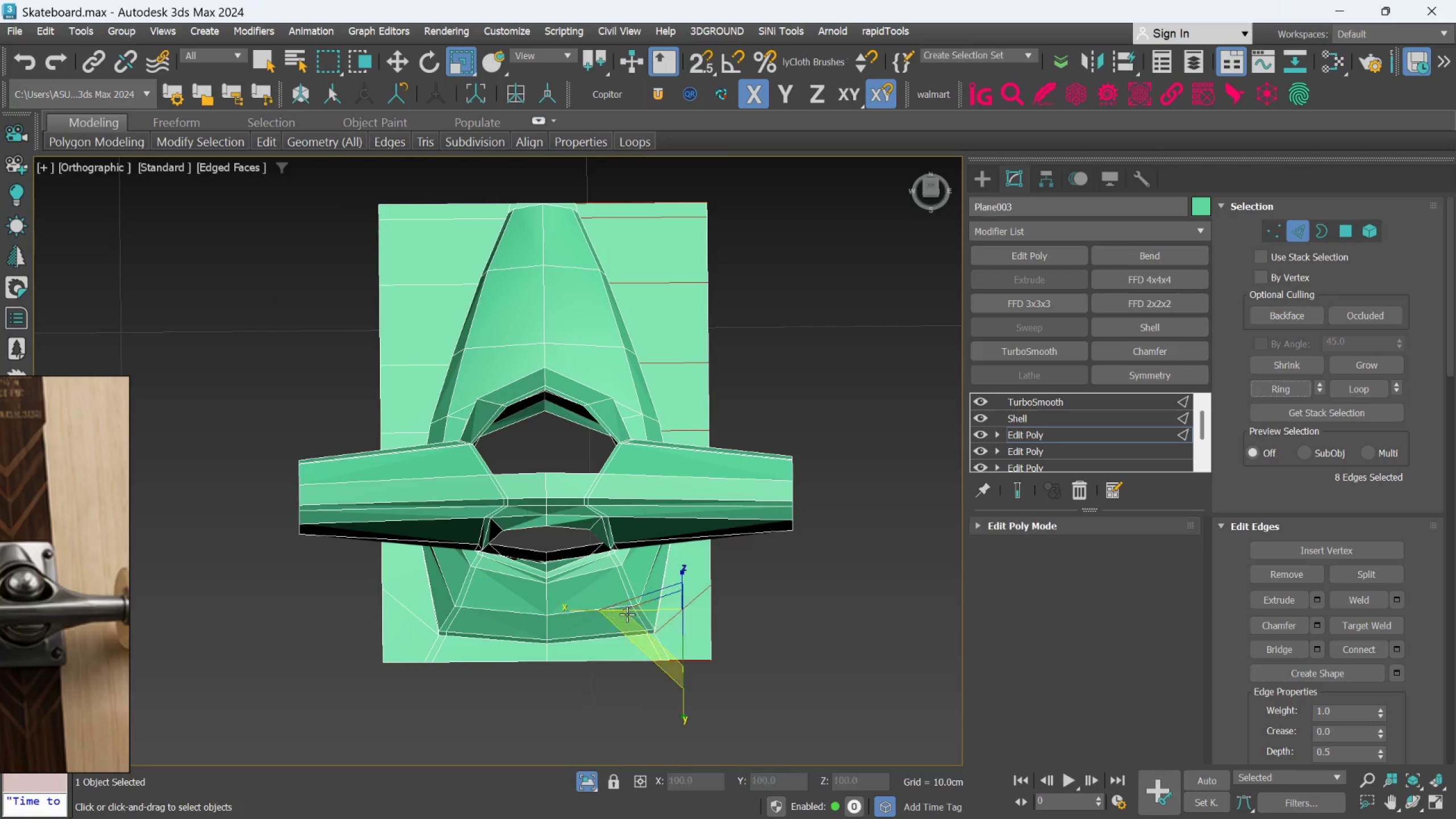 
wait(5.66)
 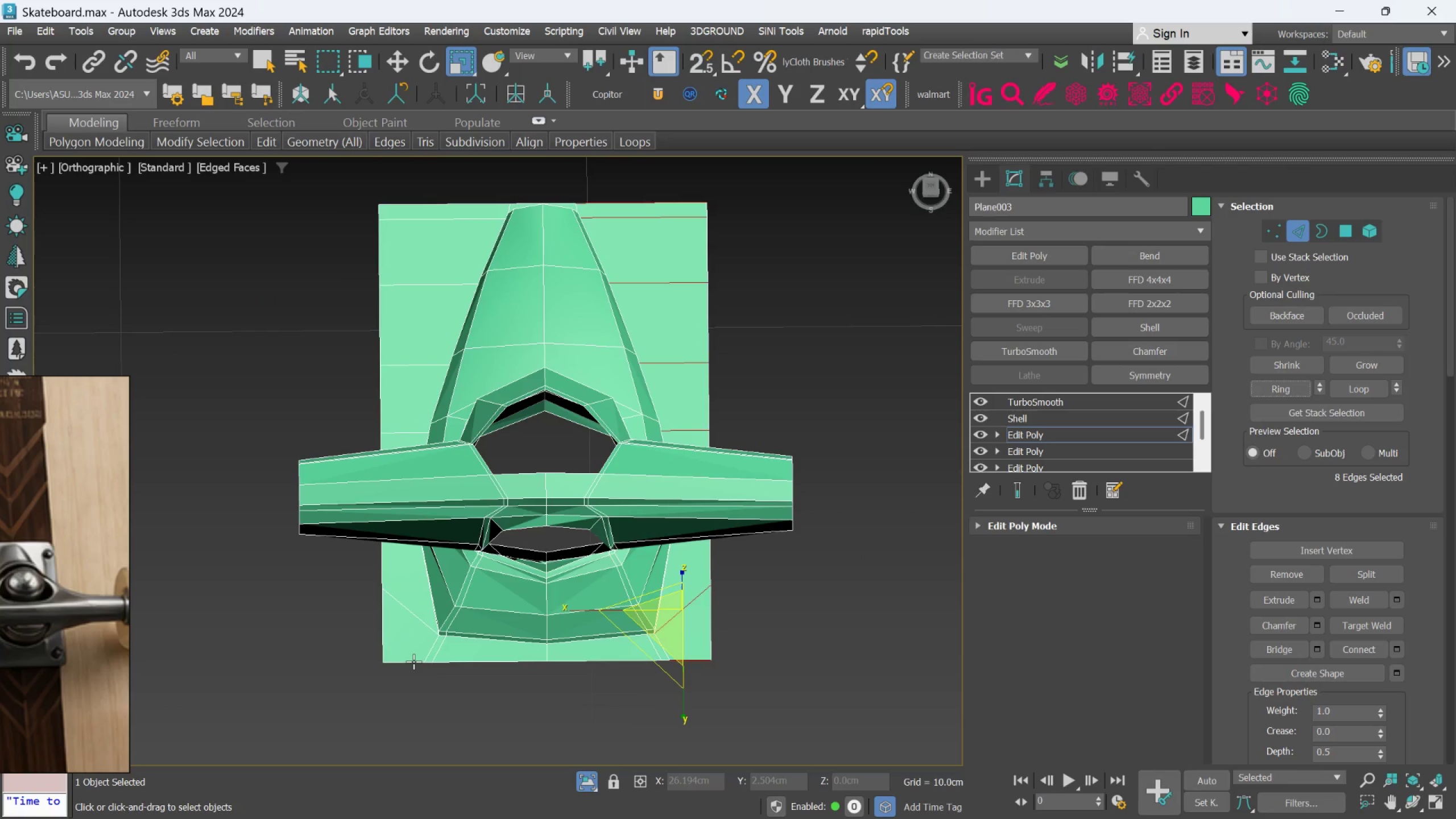 
left_click([1396, 654])
 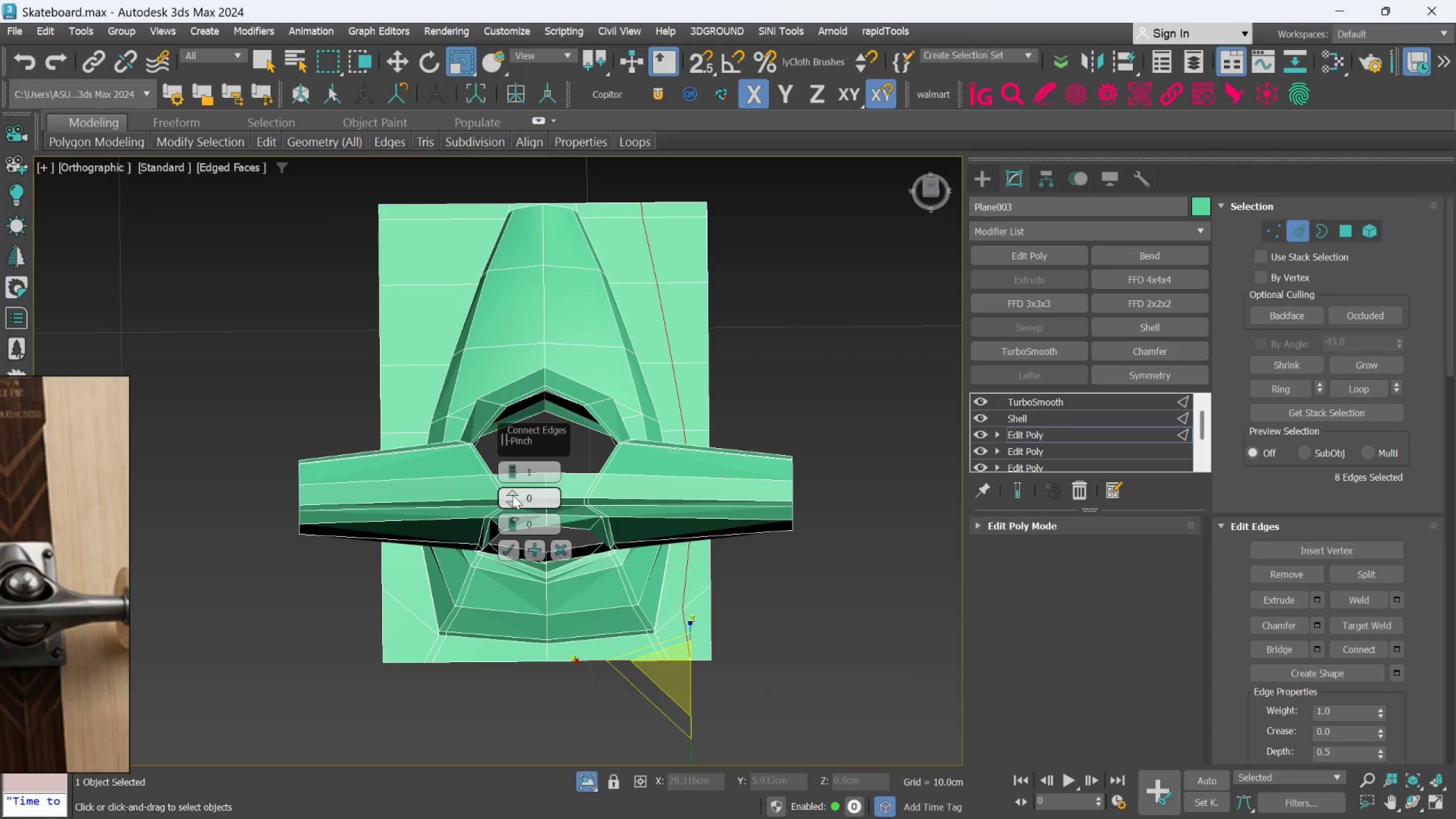 
wait(6.66)
 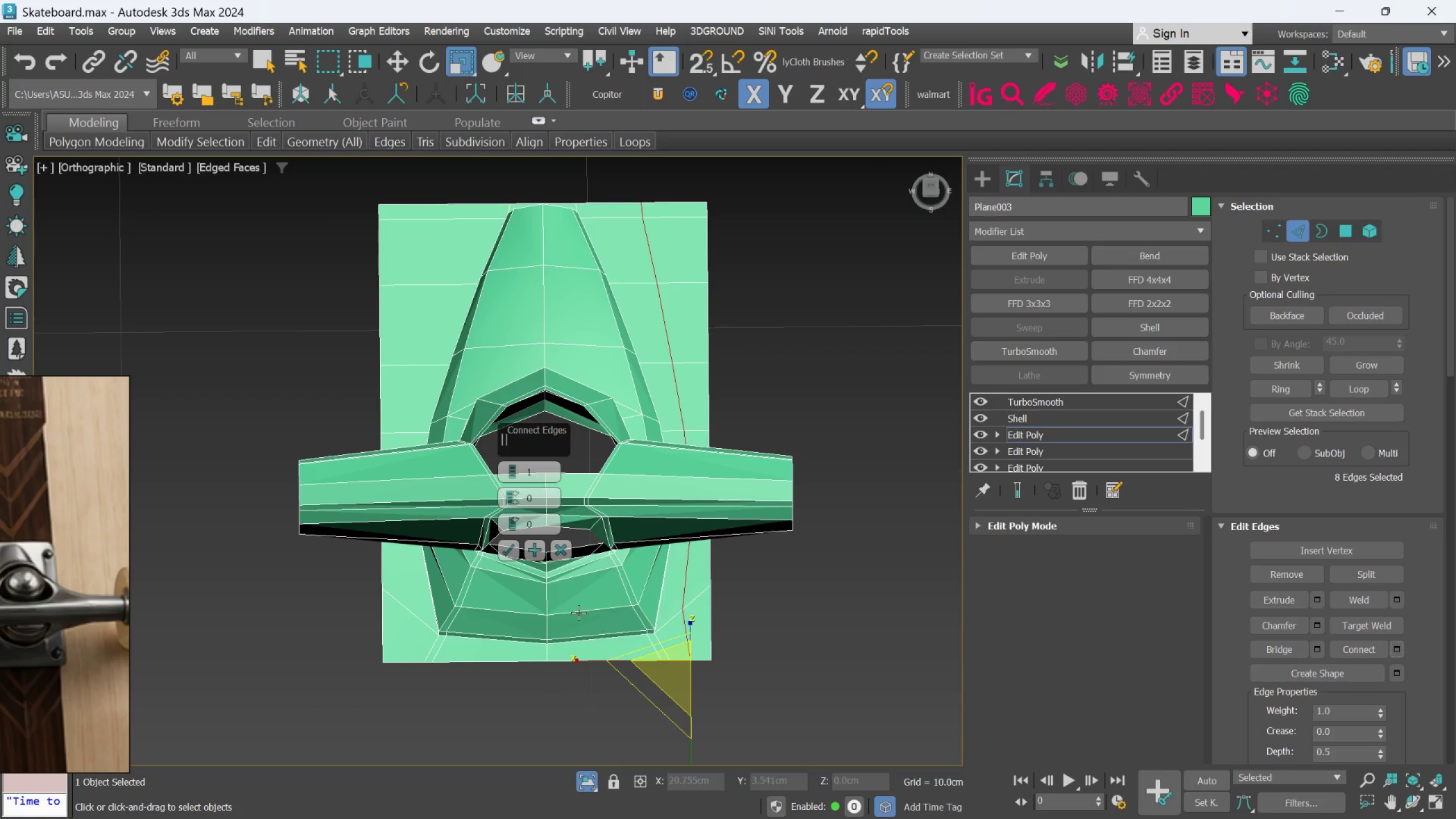 
left_click_drag(start_coordinate=[512, 495], to_coordinate=[511, 470])
 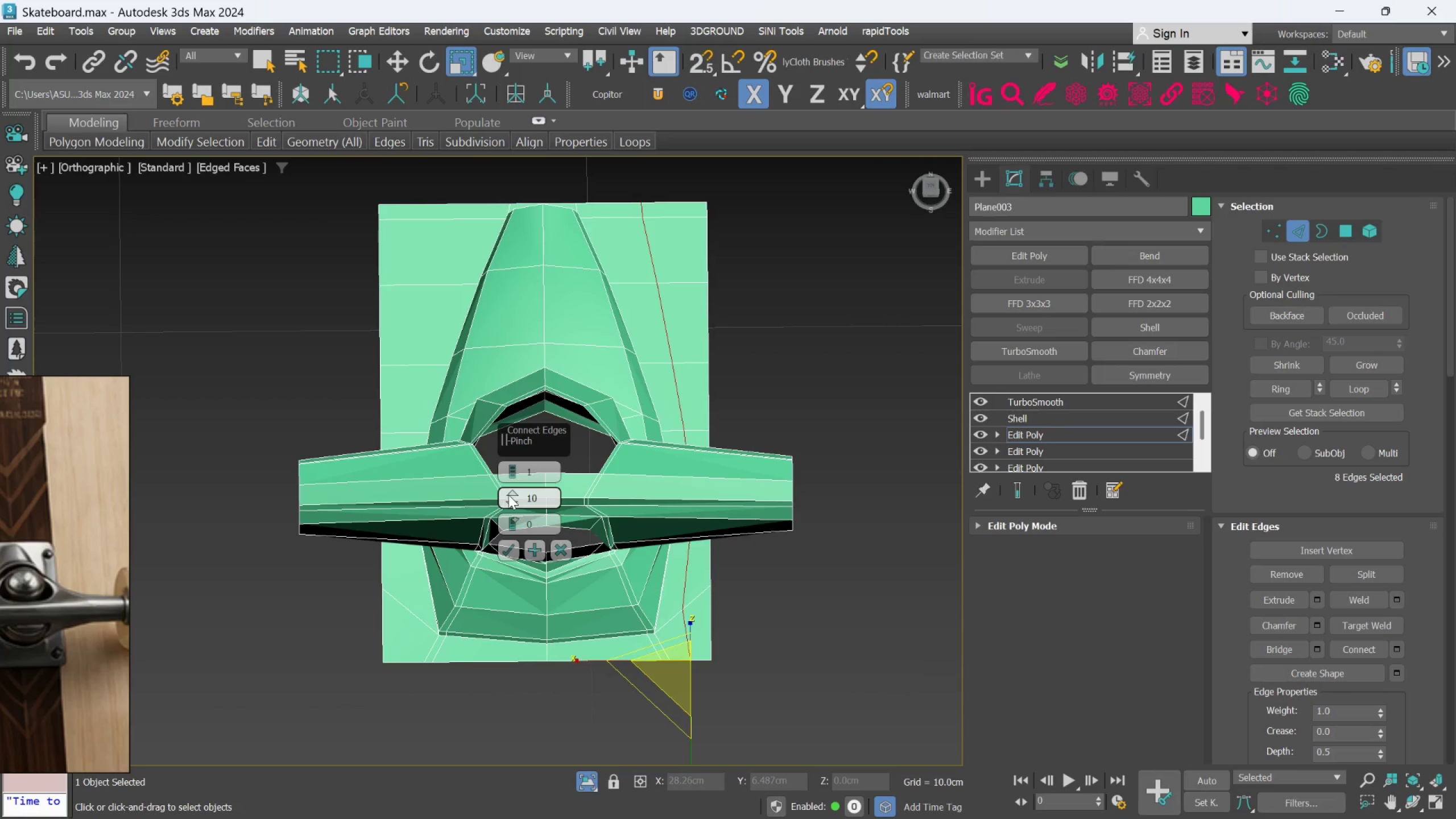 
right_click([508, 495])
 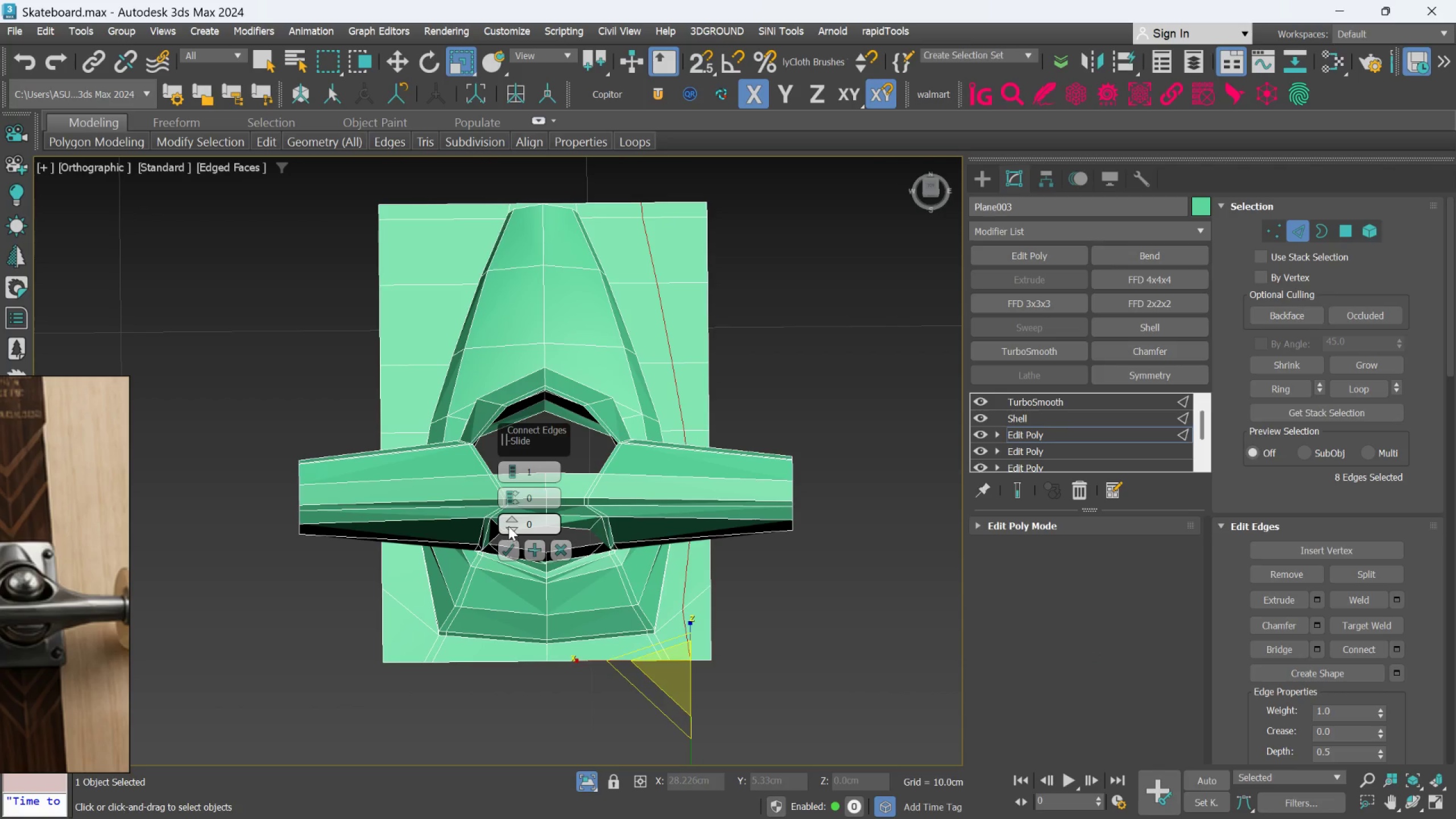 
left_click_drag(start_coordinate=[509, 518], to_coordinate=[511, 446])
 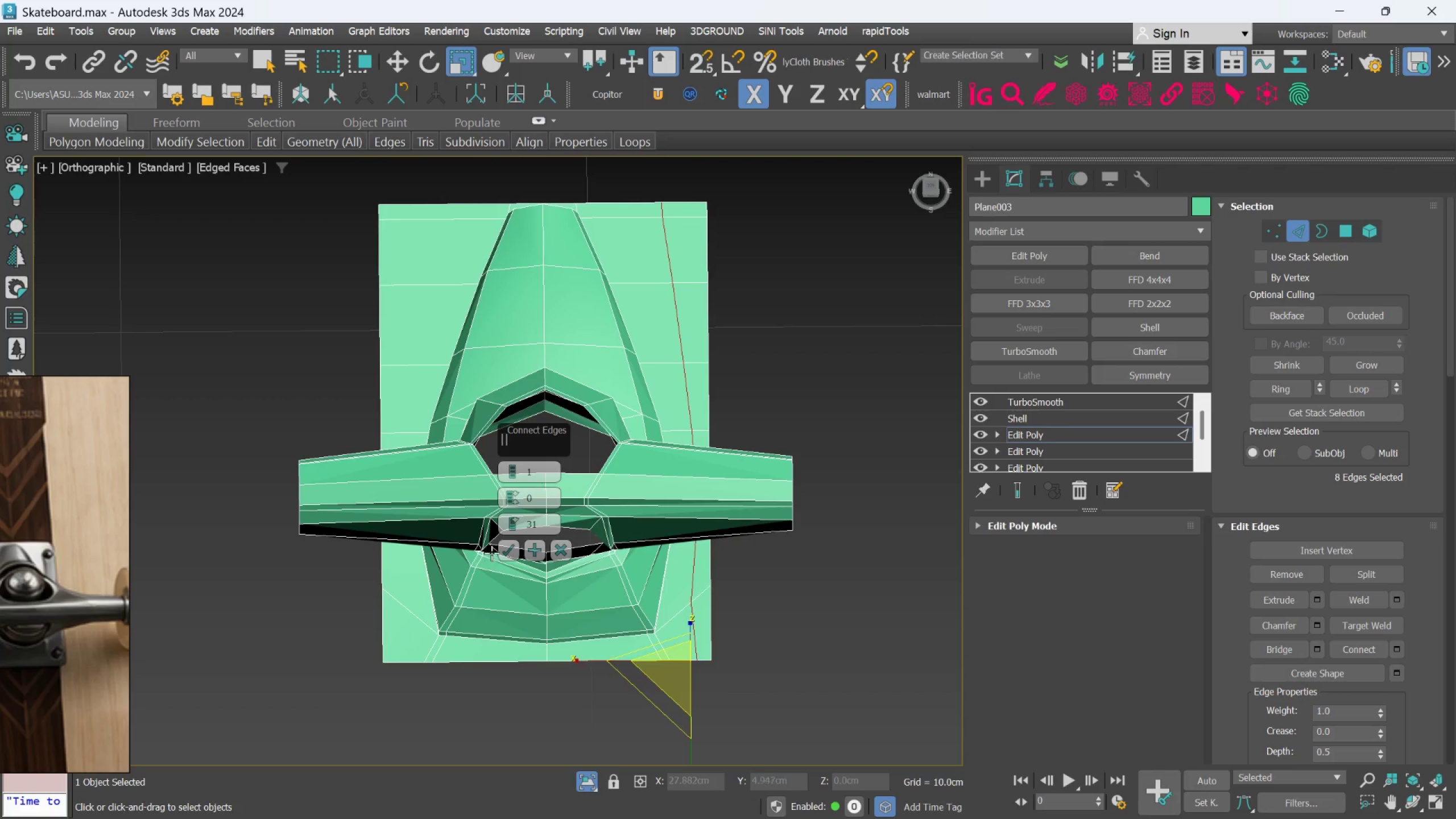 
left_click([502, 553])
 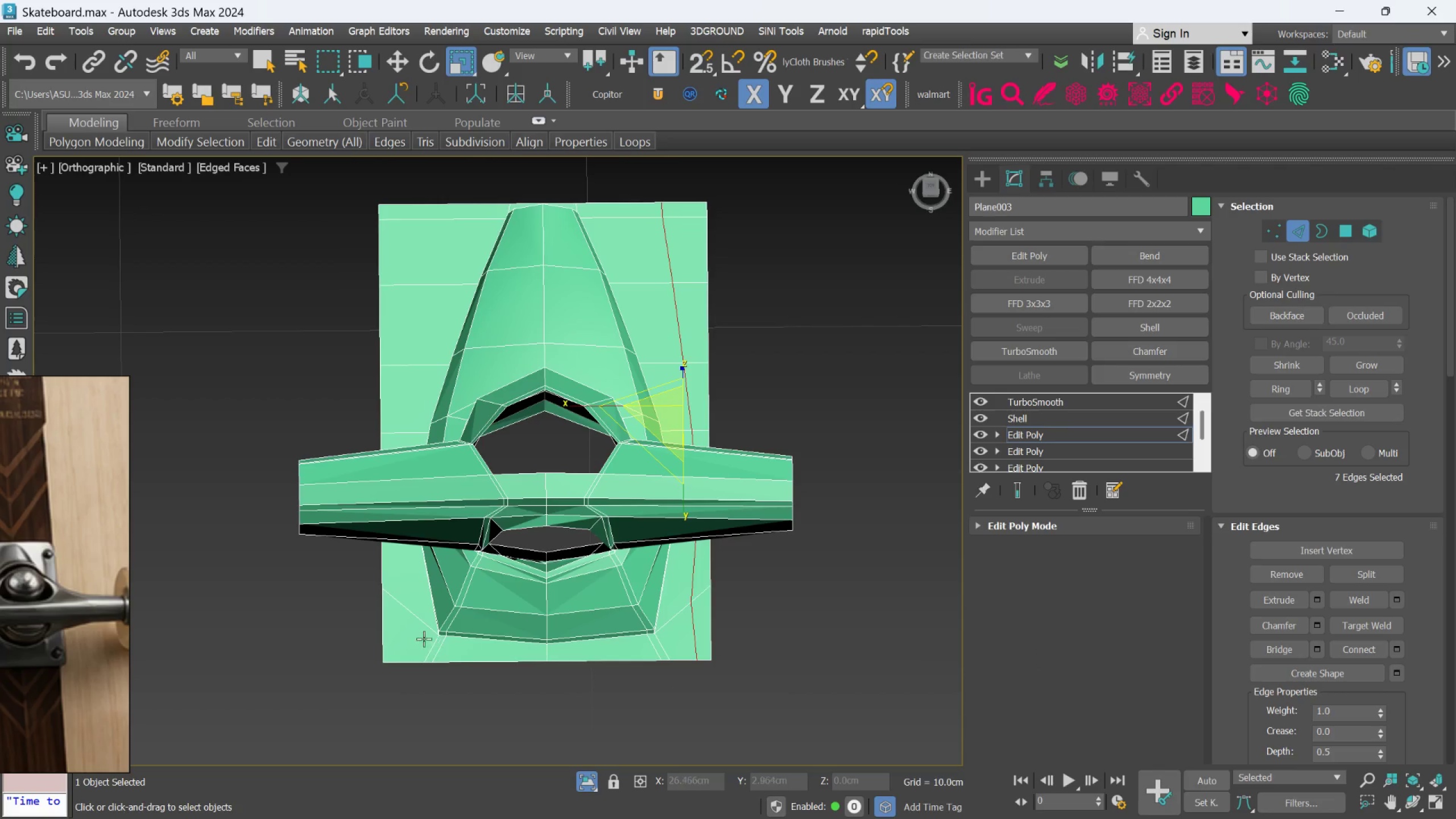 
left_click([415, 617])
 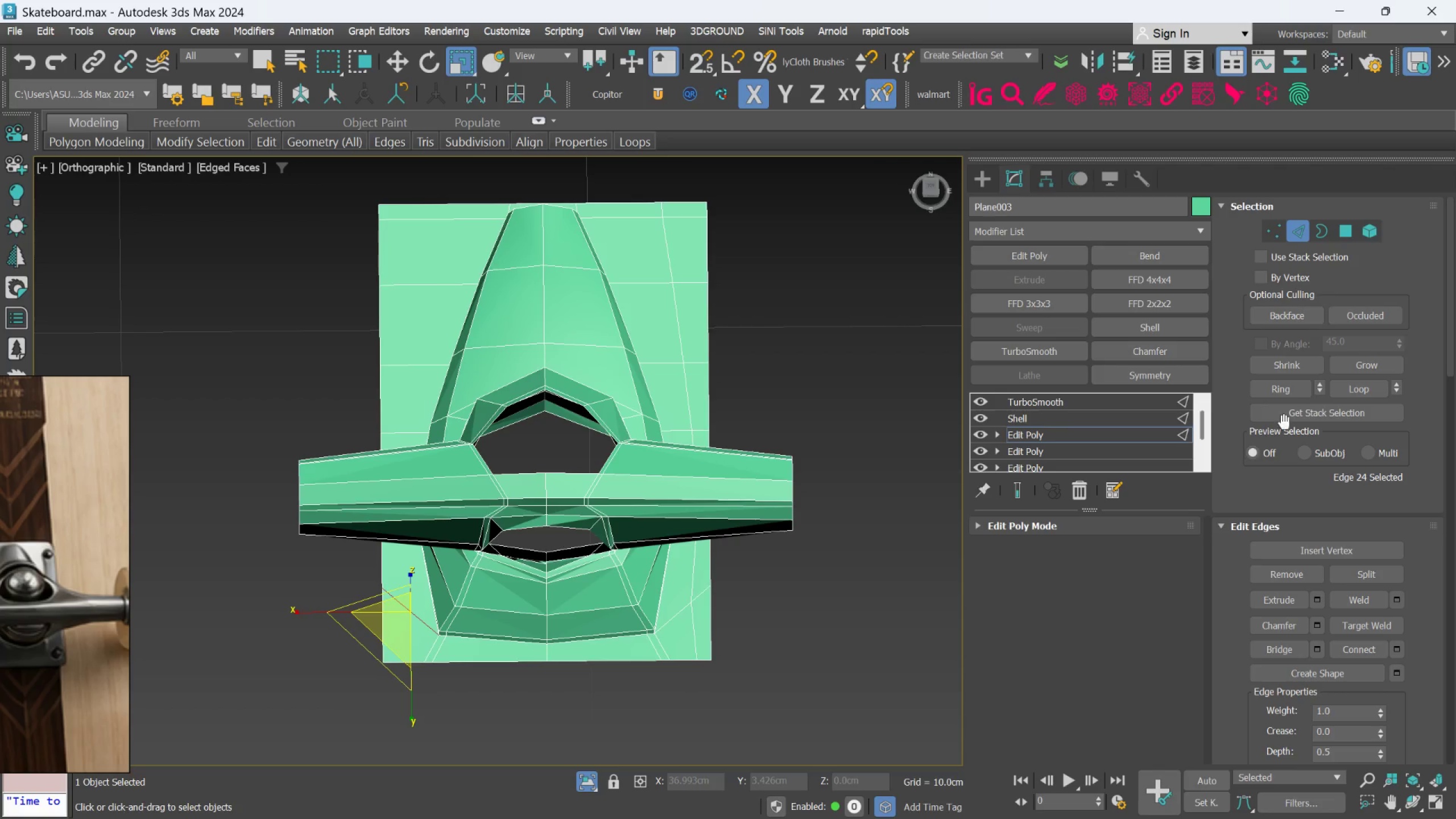 
left_click([1273, 386])
 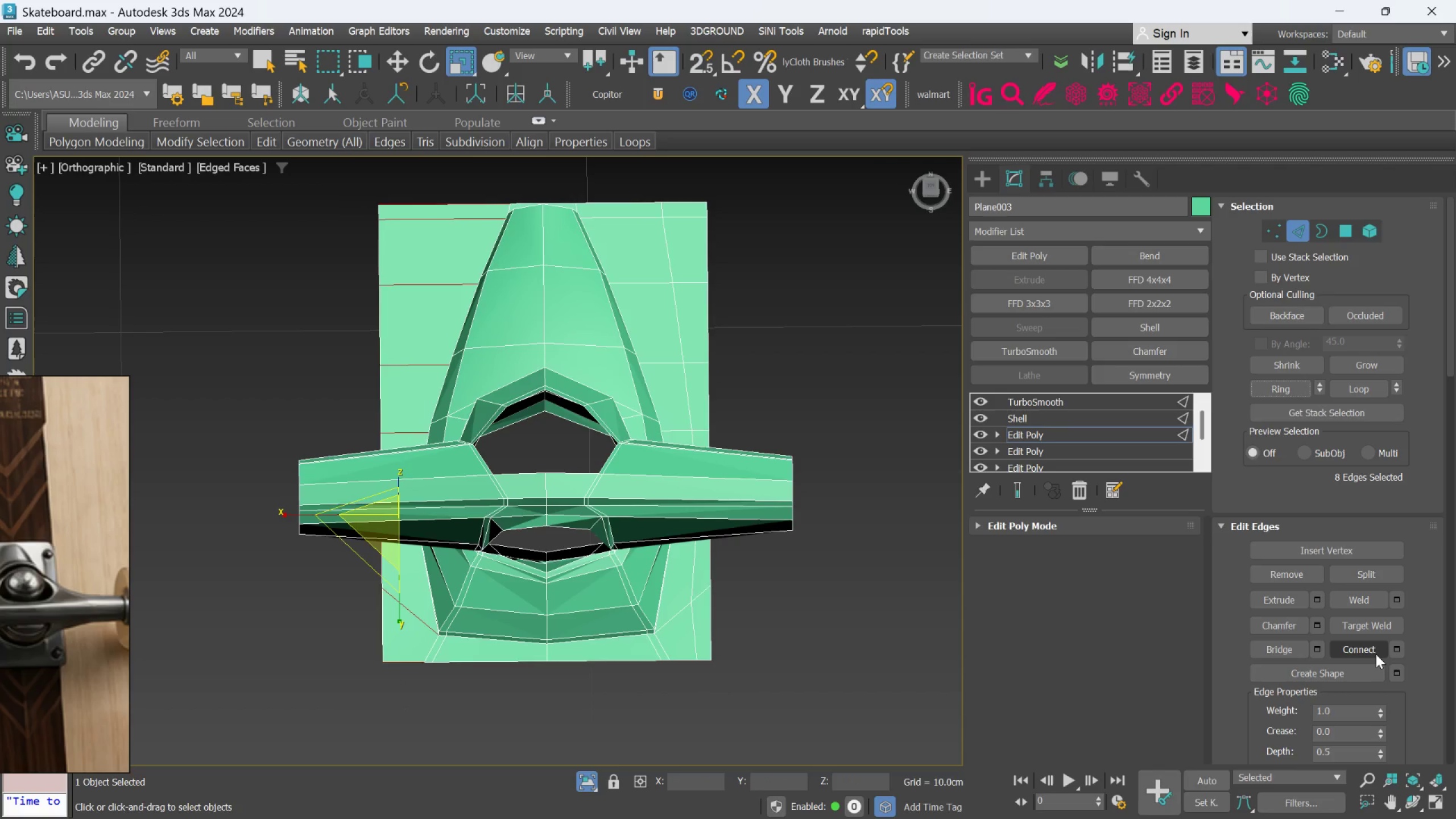 
left_click([1376, 654])
 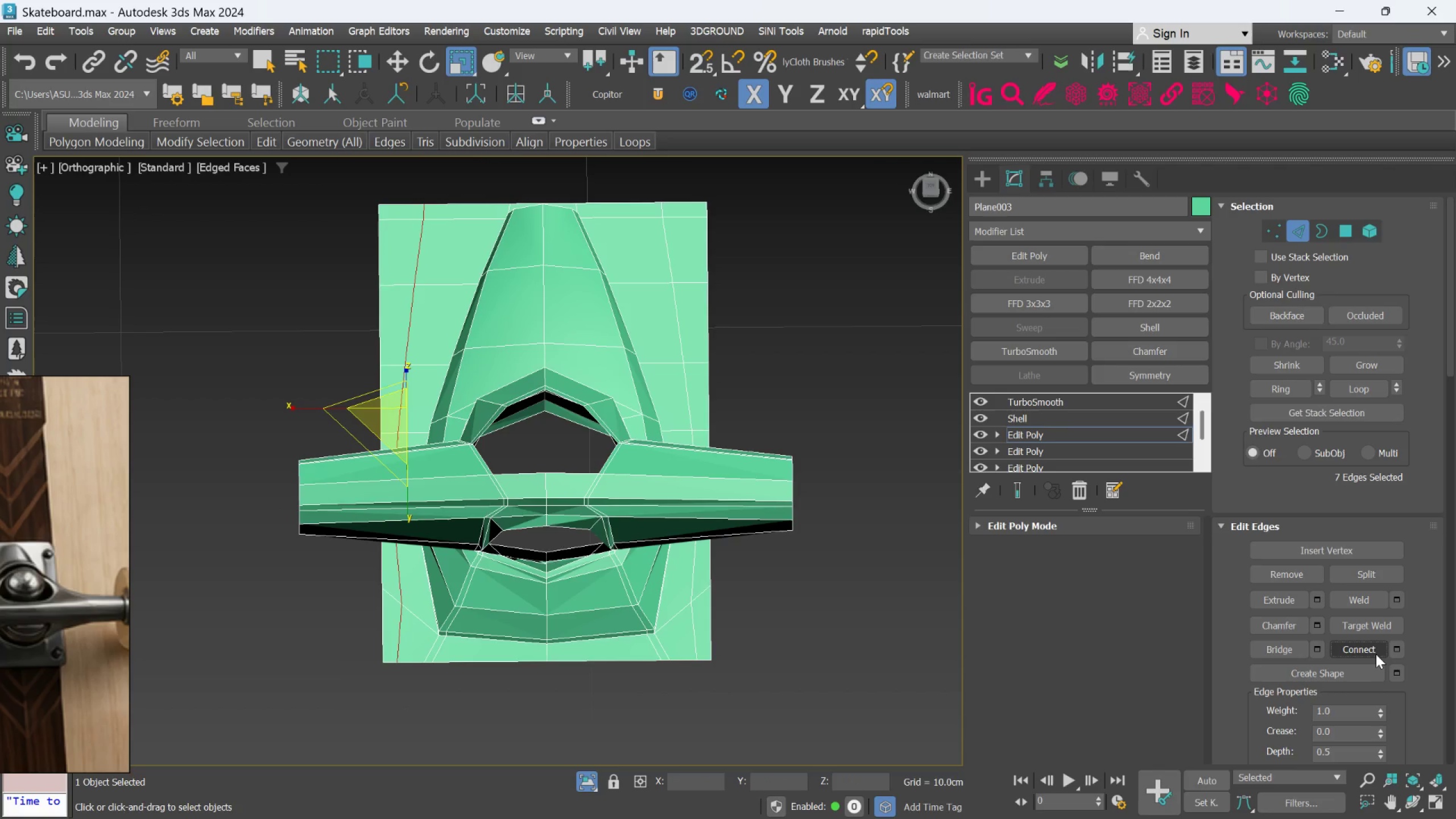 
key(Control+Z)
 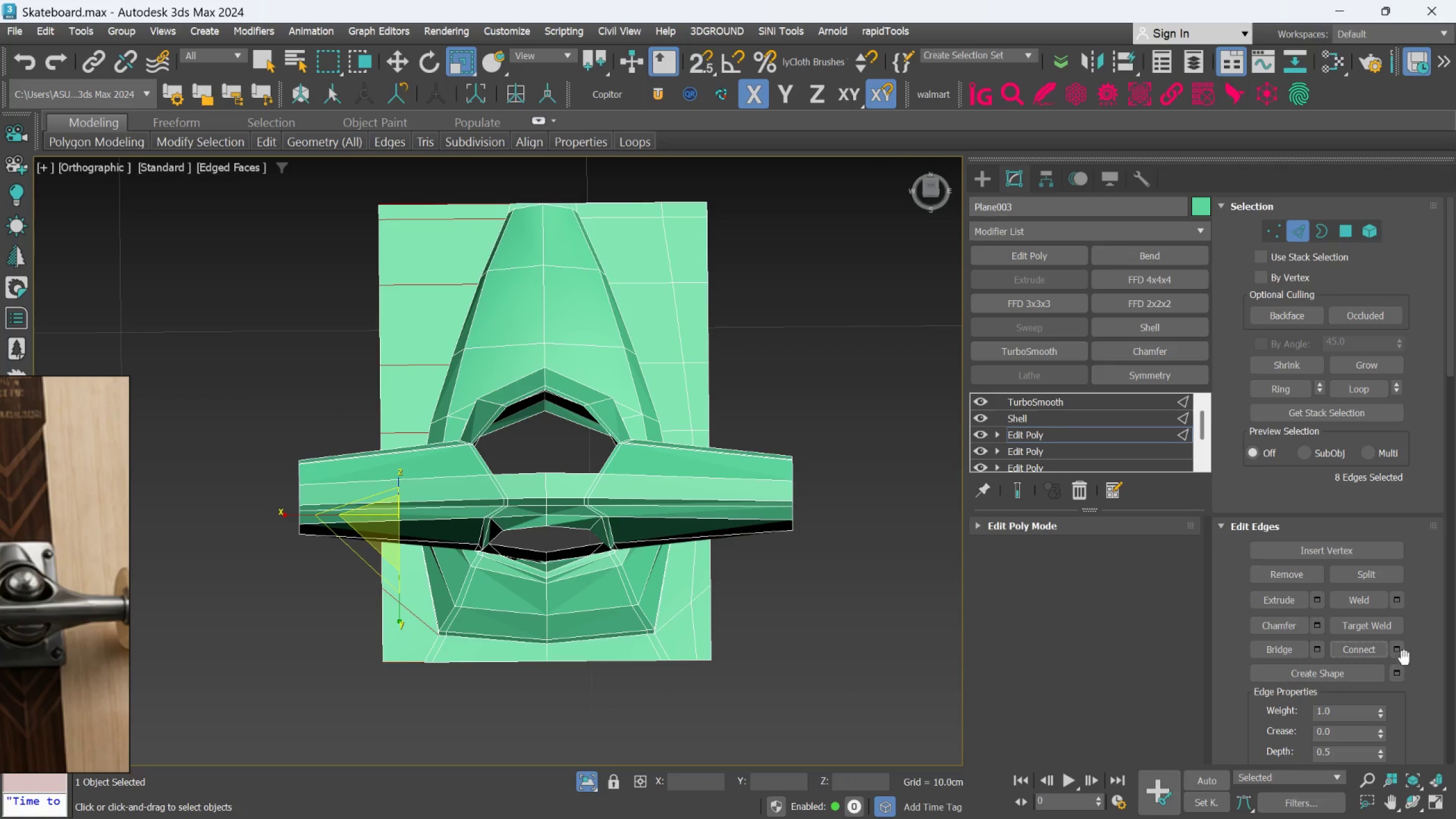 
left_click([1399, 655])
 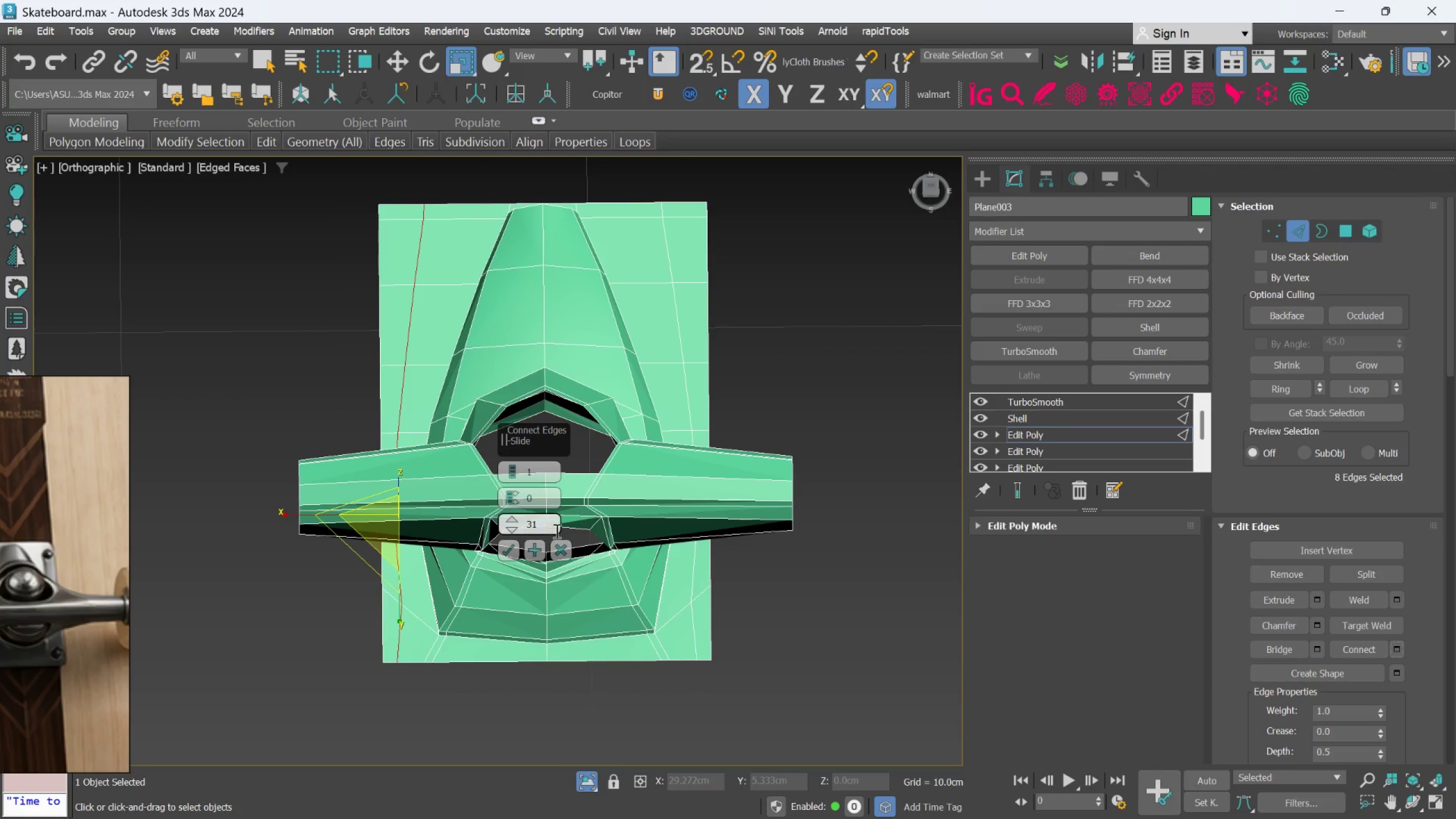 
left_click([545, 524])
 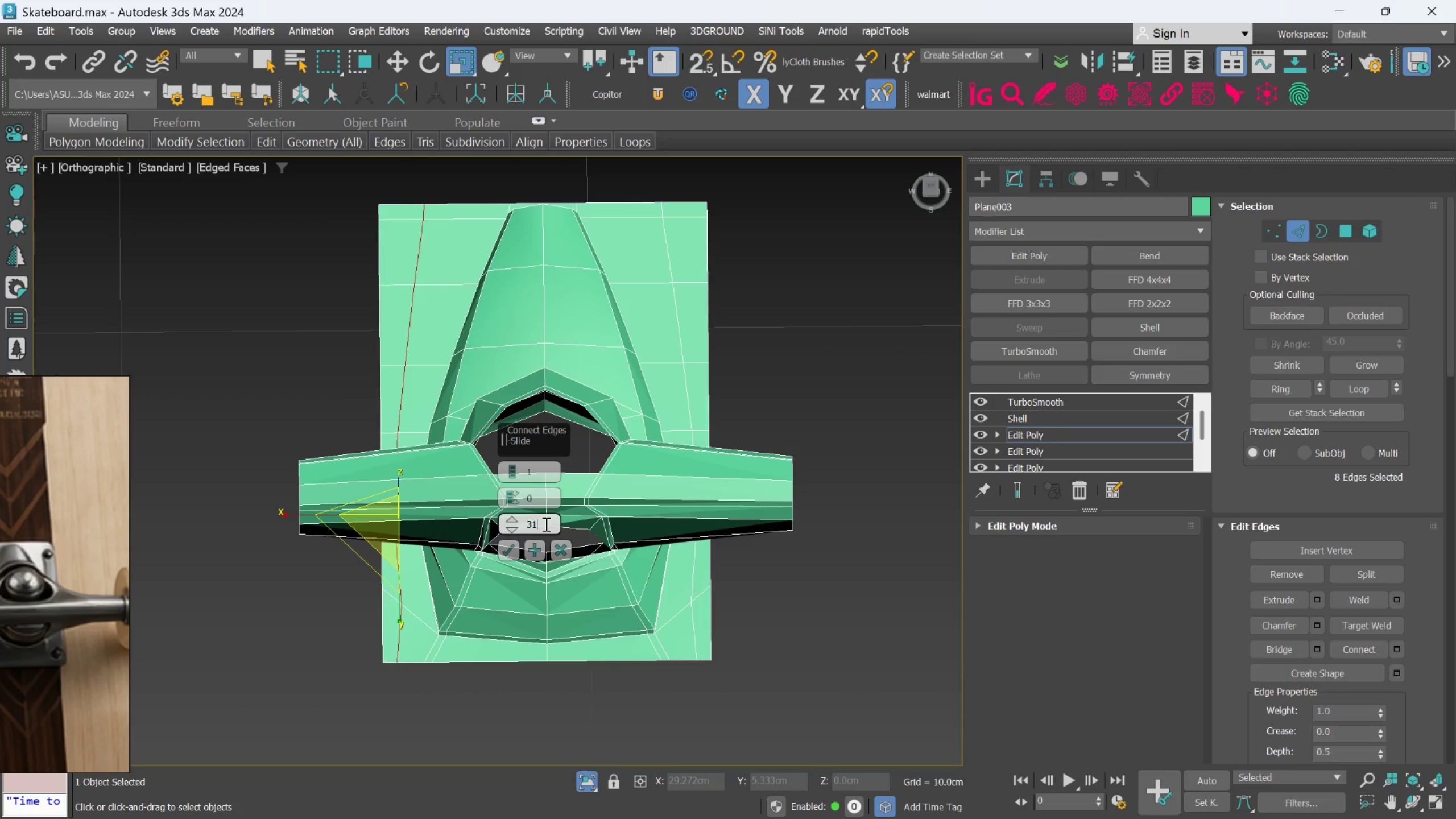 
key(Backspace)
key(Backspace)
type(29)
 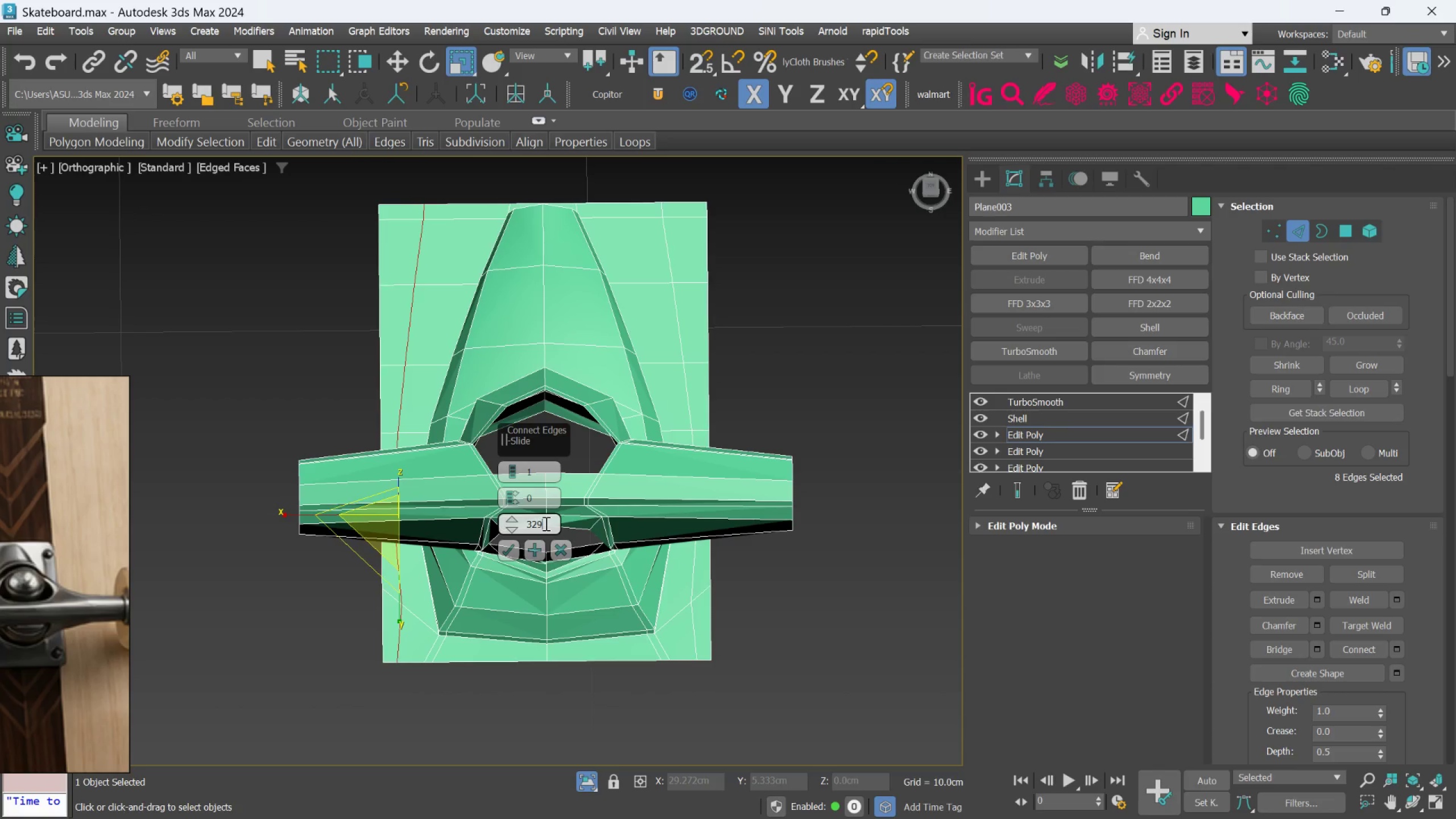 
key(Enter)
 